 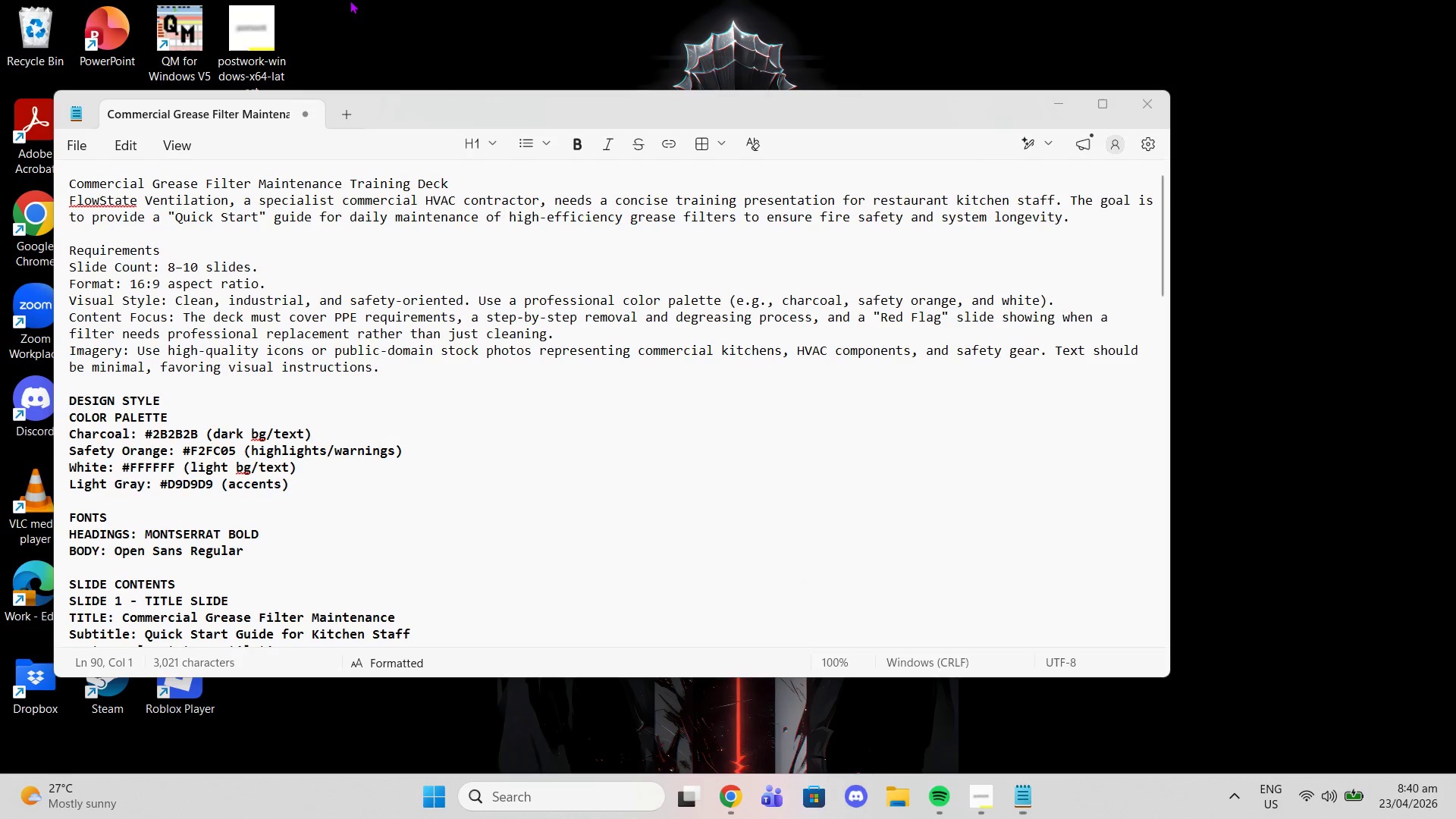 
double_click([85, 15])
 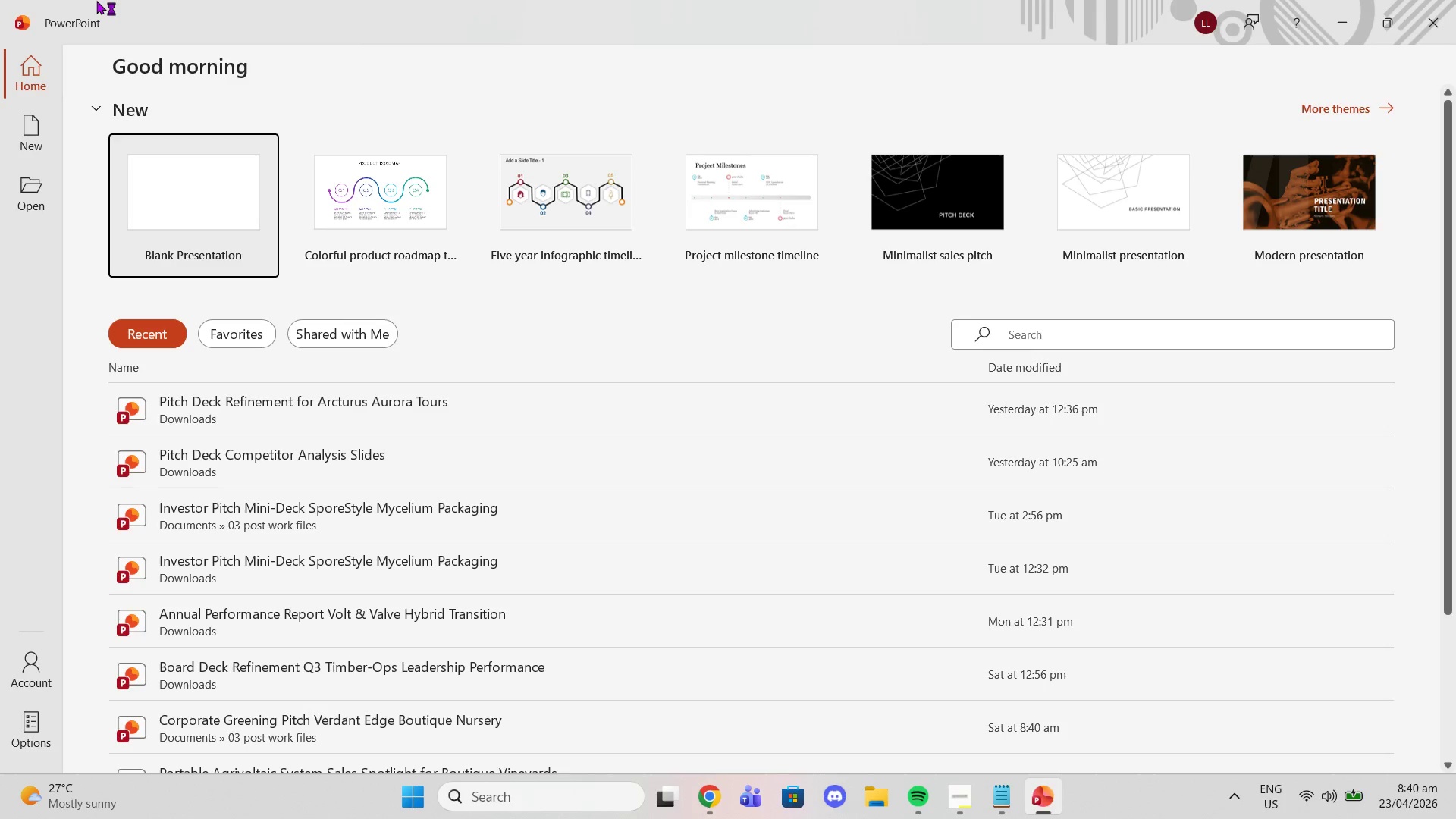 
left_click([177, 203])
 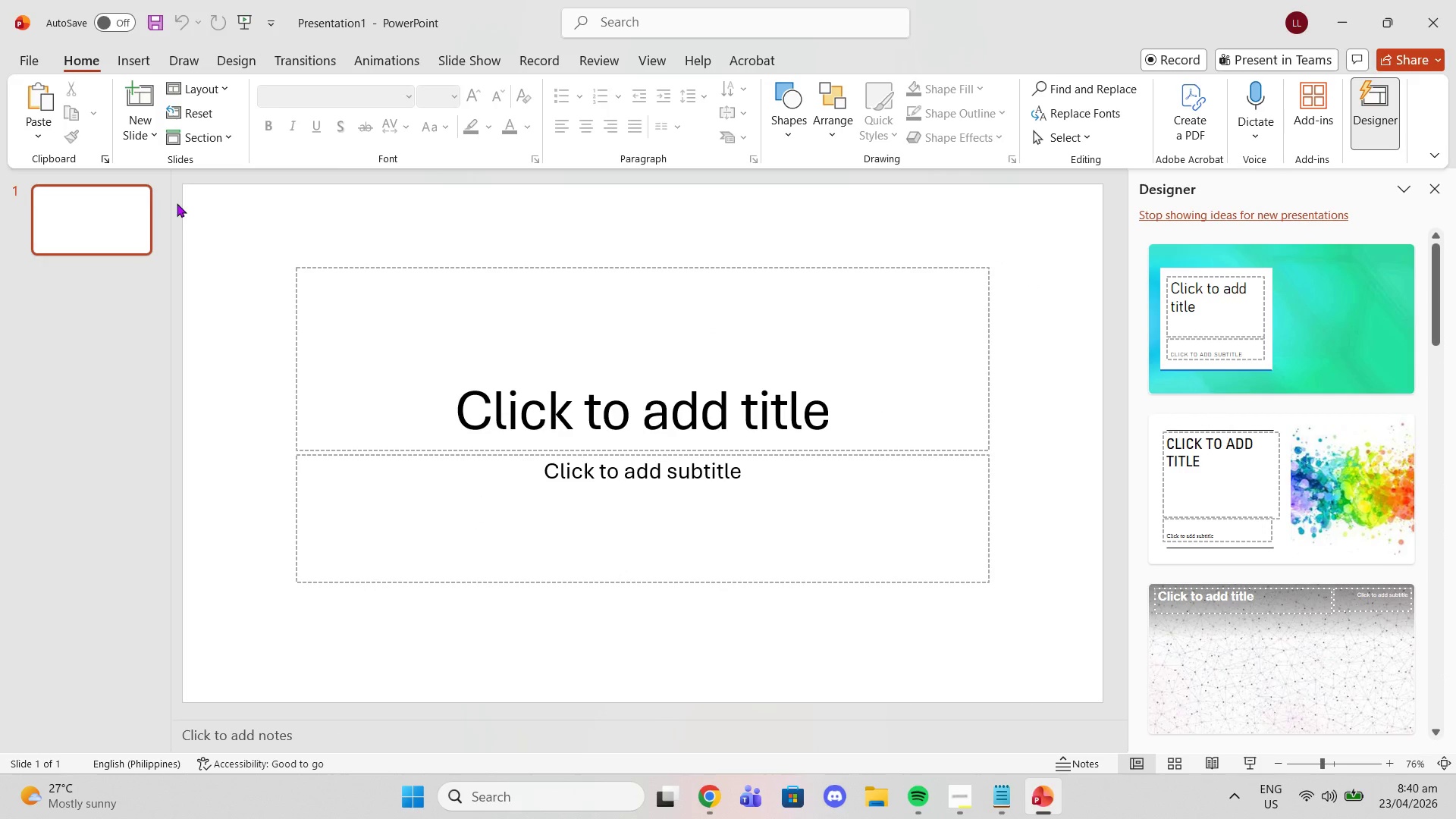 
wait(5.8)
 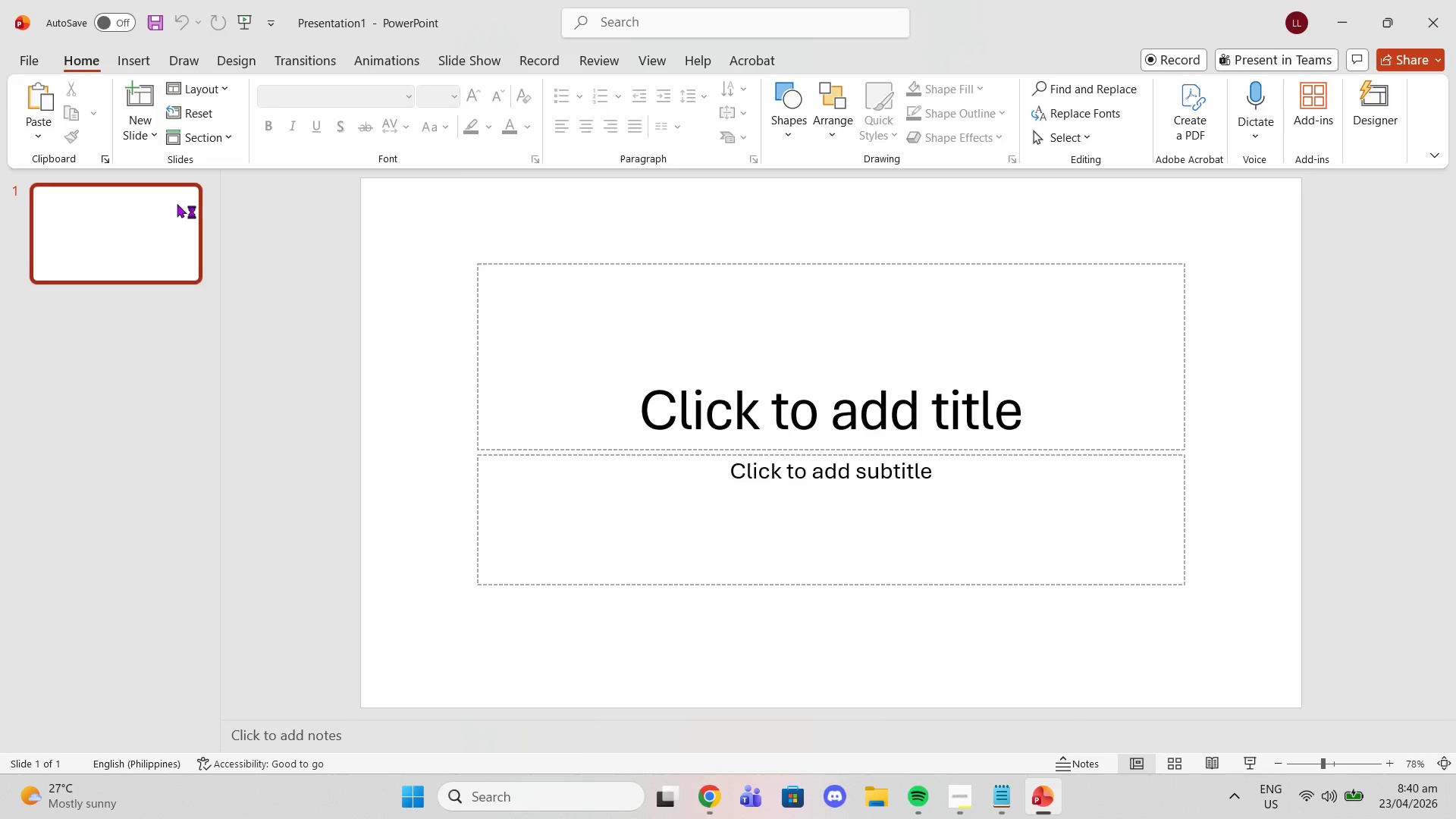 
left_click([646, 56])
 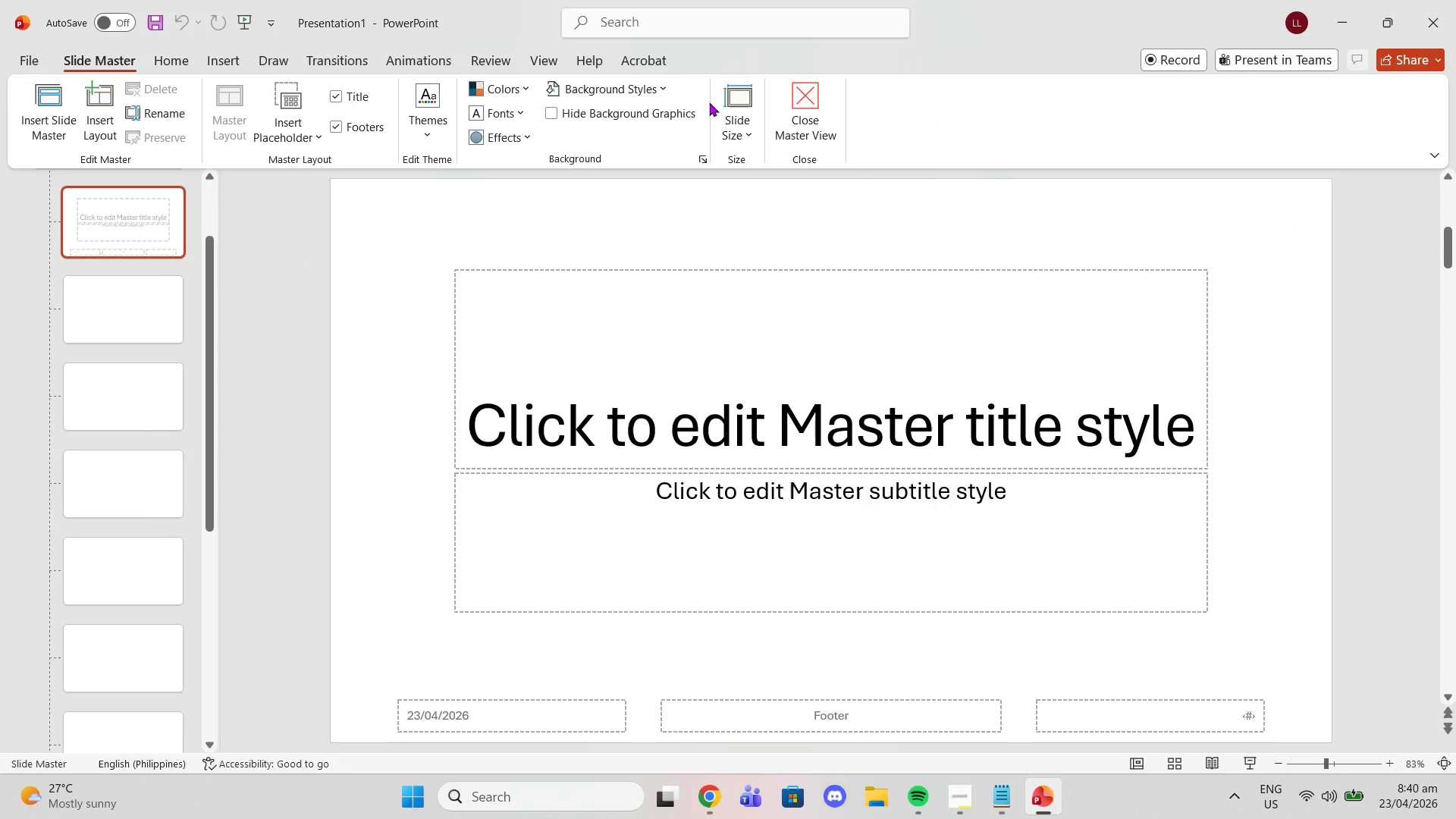 
left_click([615, 95])
 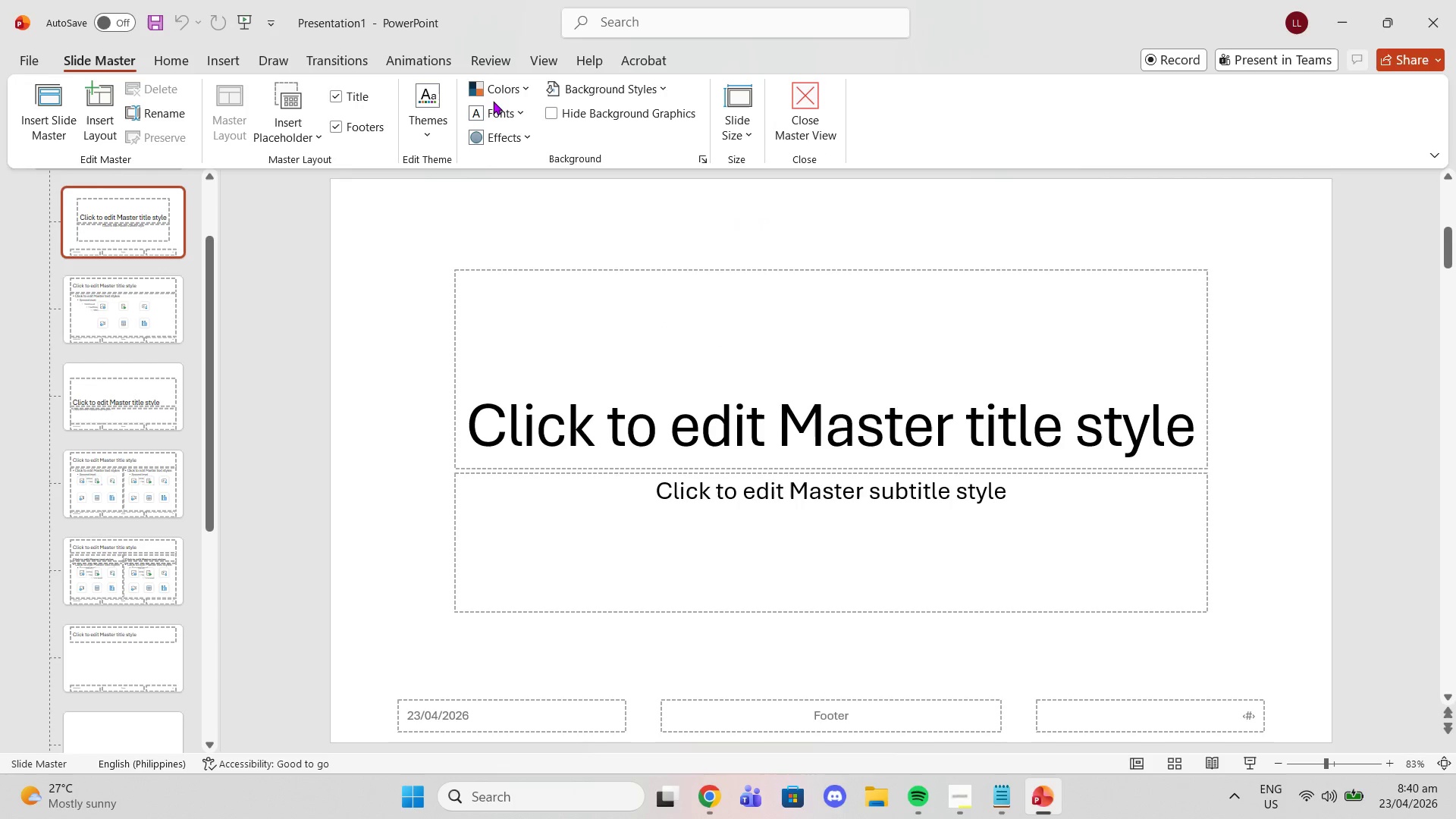 
double_click([493, 96])
 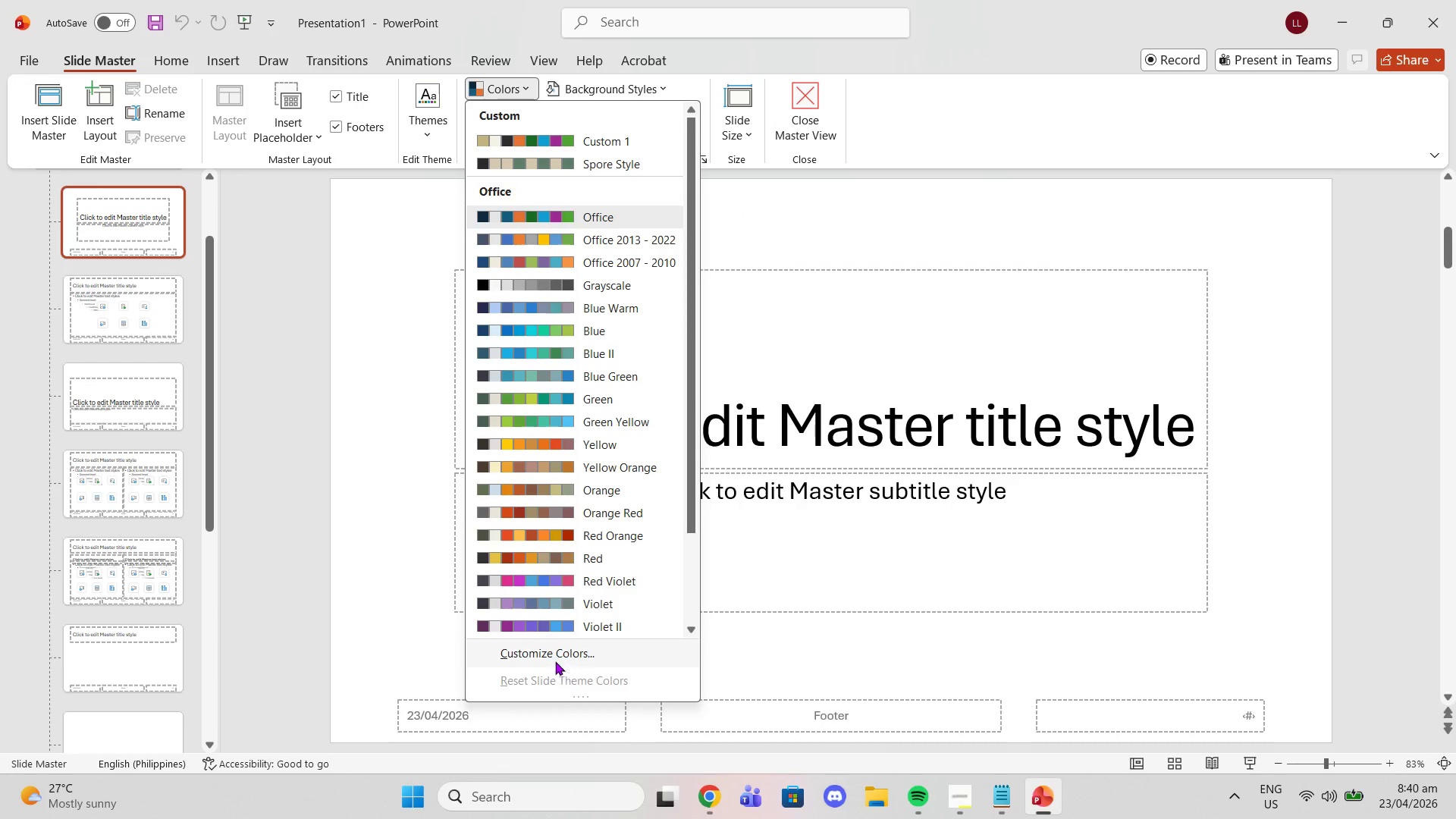 
left_click([530, 654])
 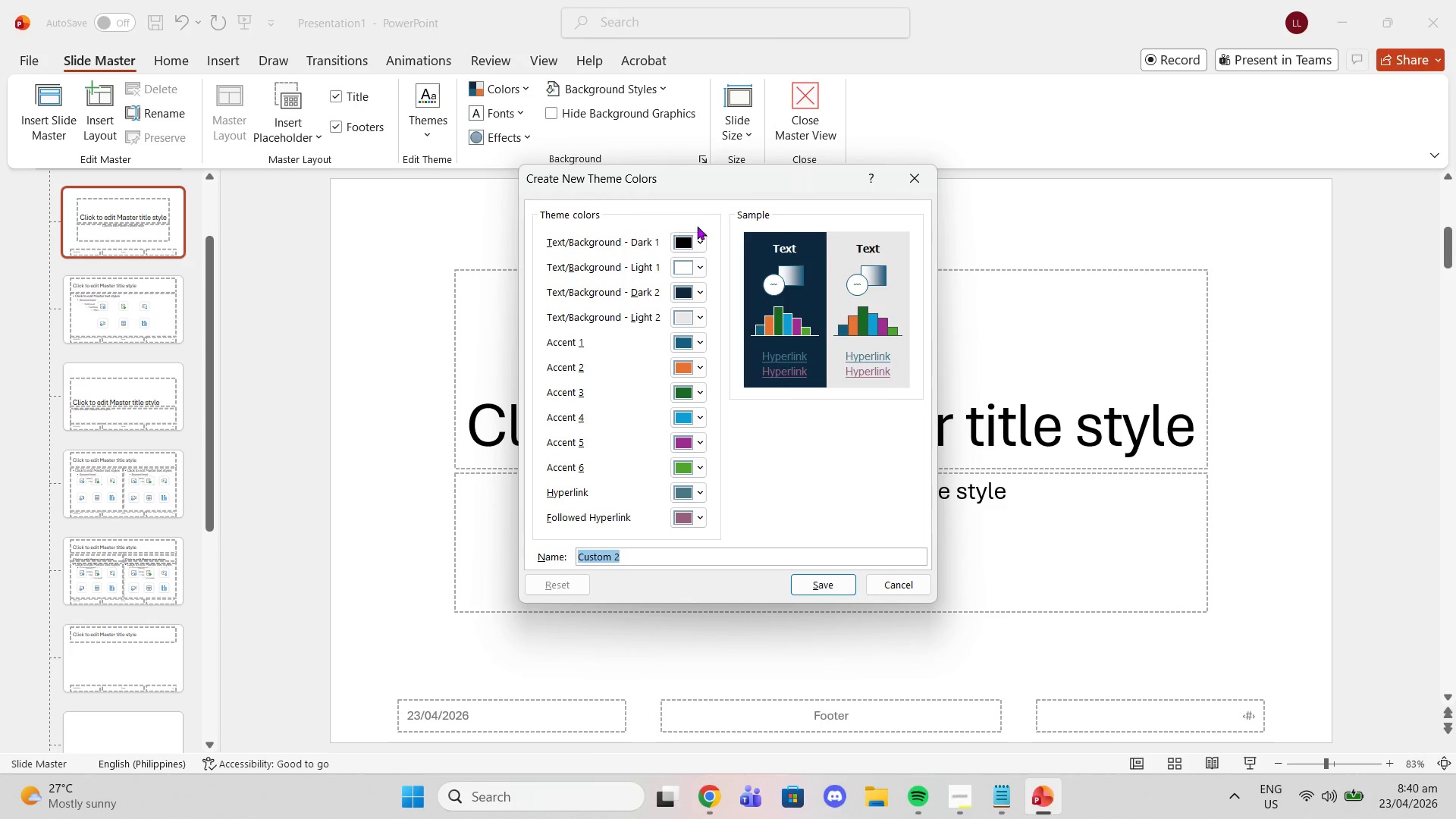 
left_click([699, 242])
 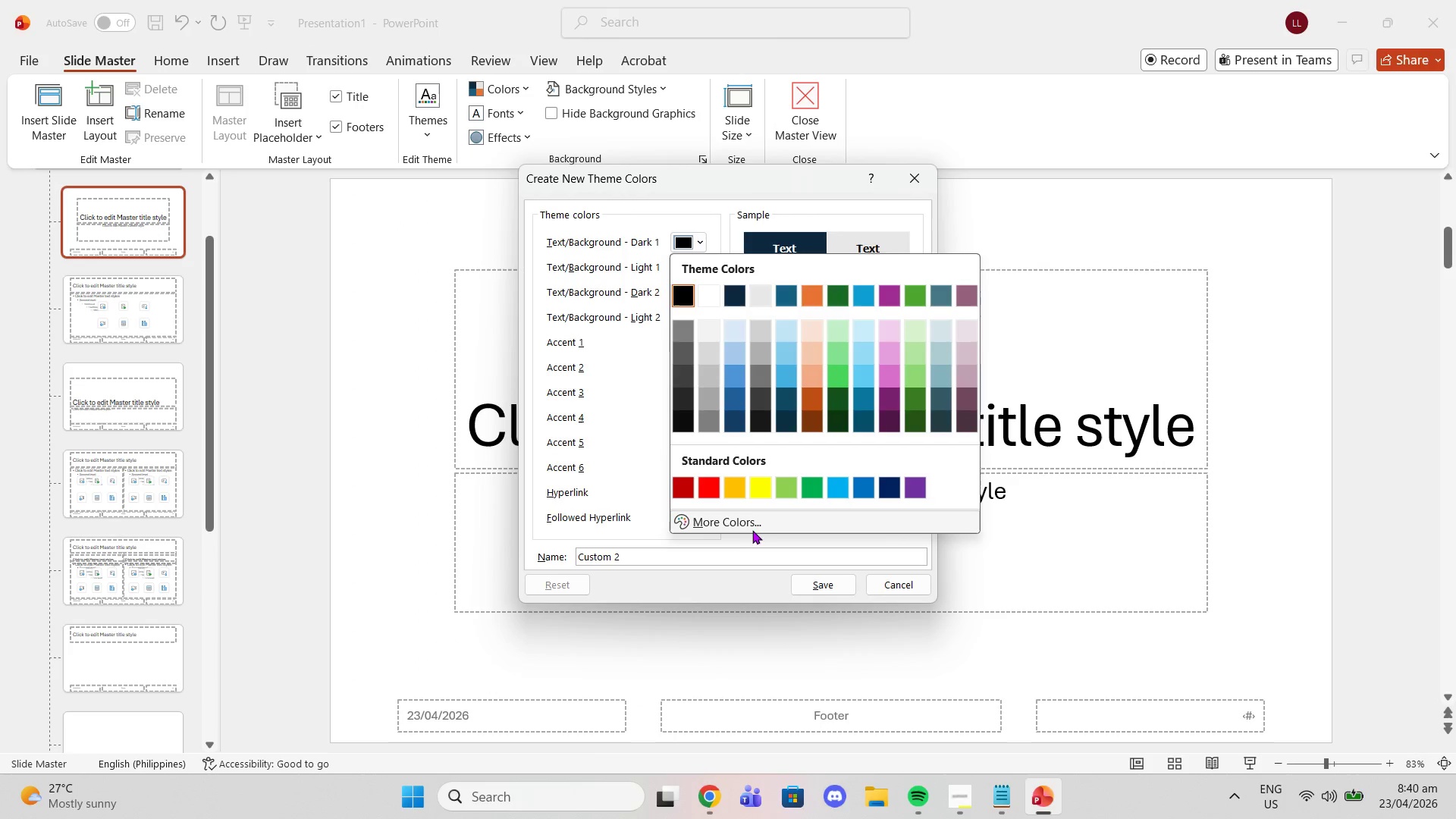 
left_click([736, 521])
 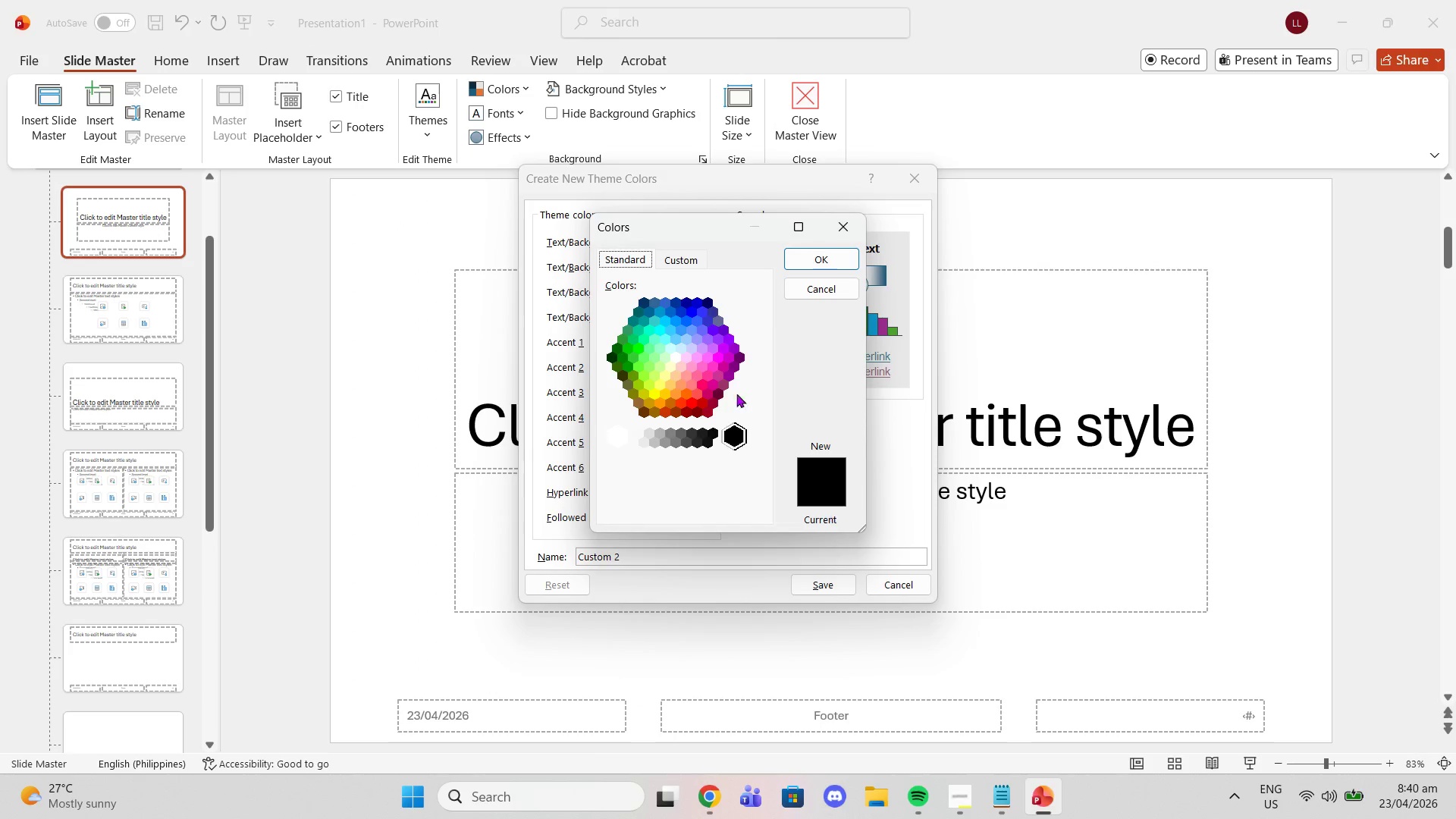 
left_click([672, 265])
 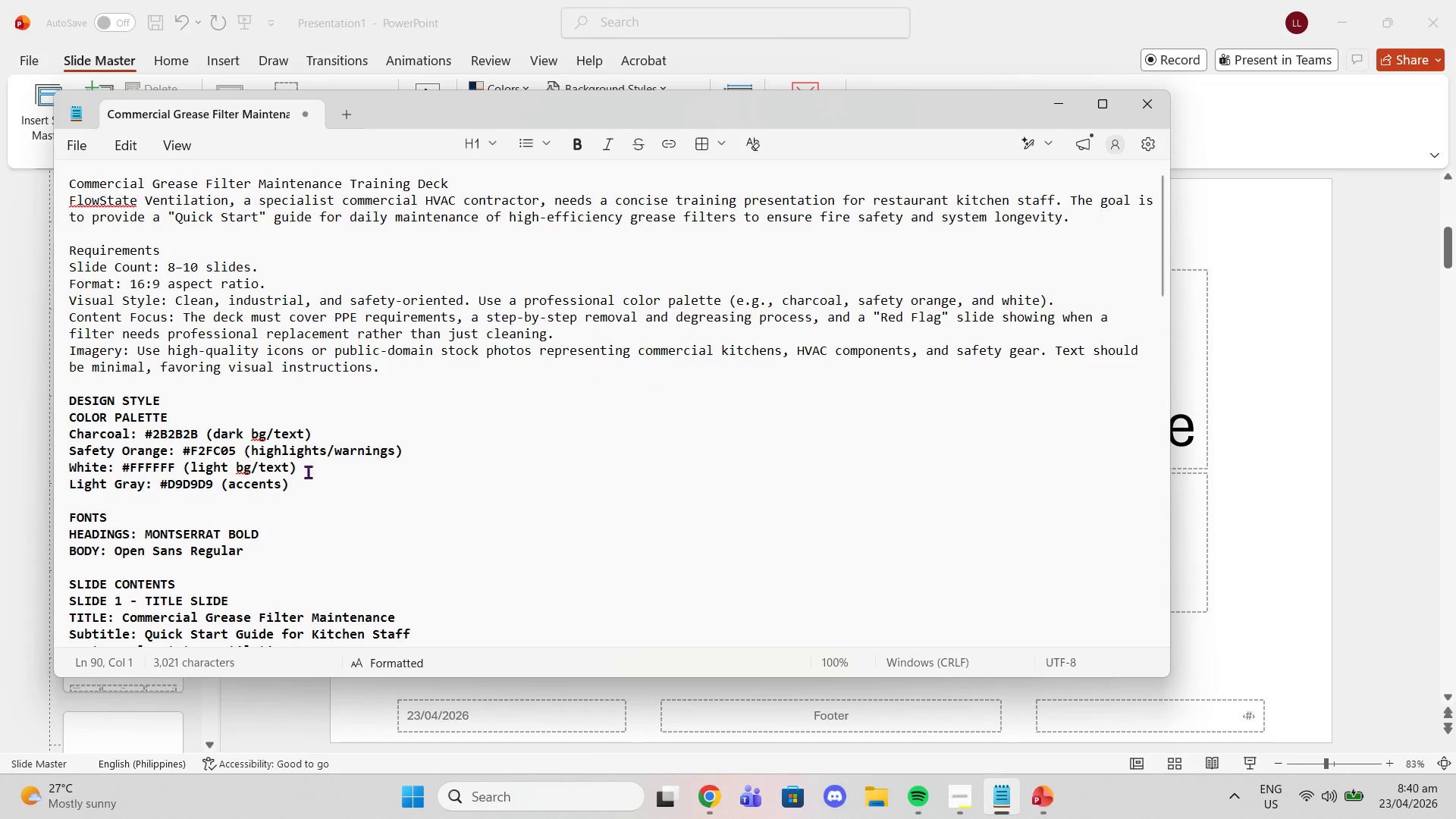 
left_click_drag(start_coordinate=[146, 437], to_coordinate=[197, 436])
 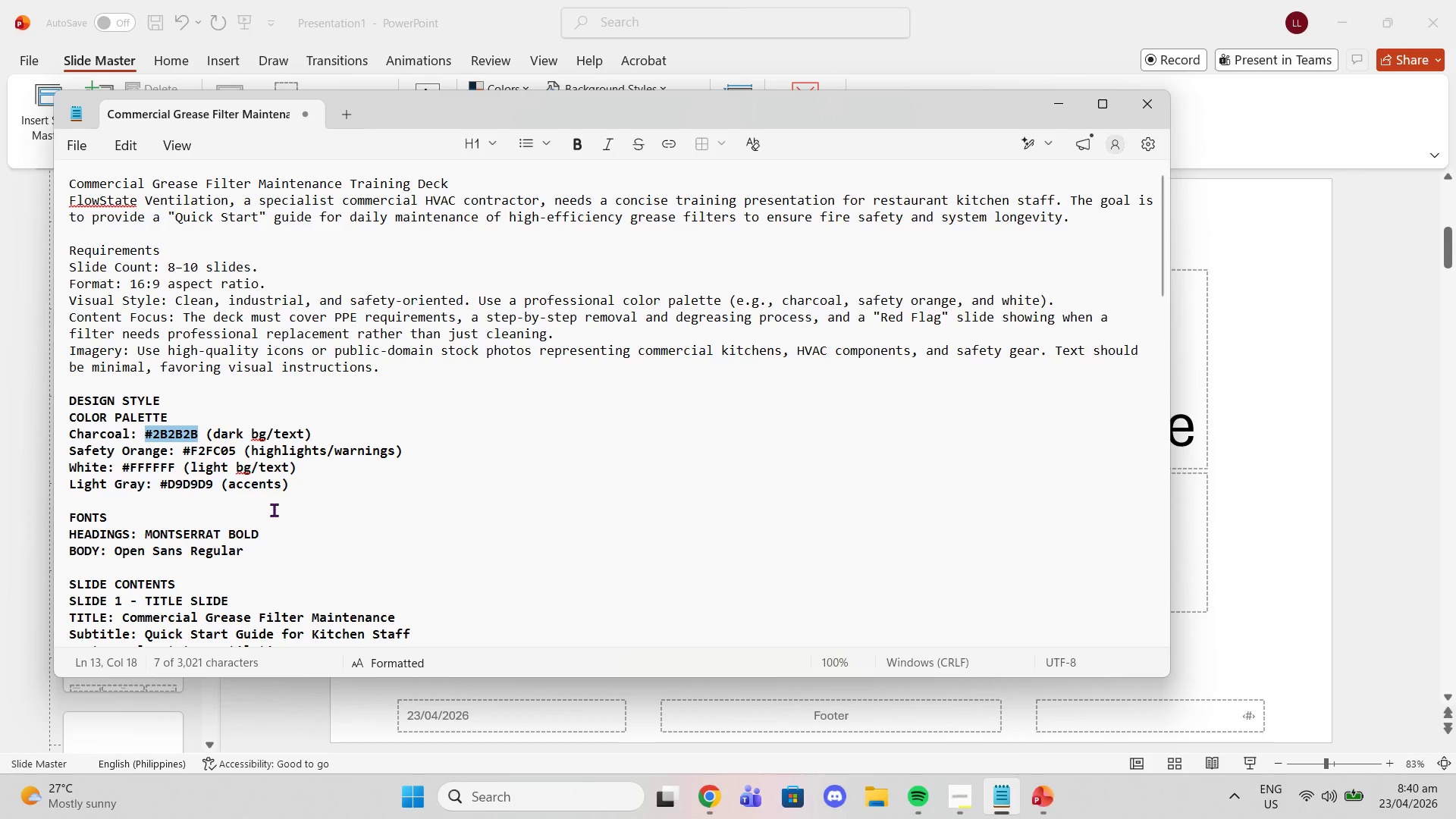 
key(Control+C)
 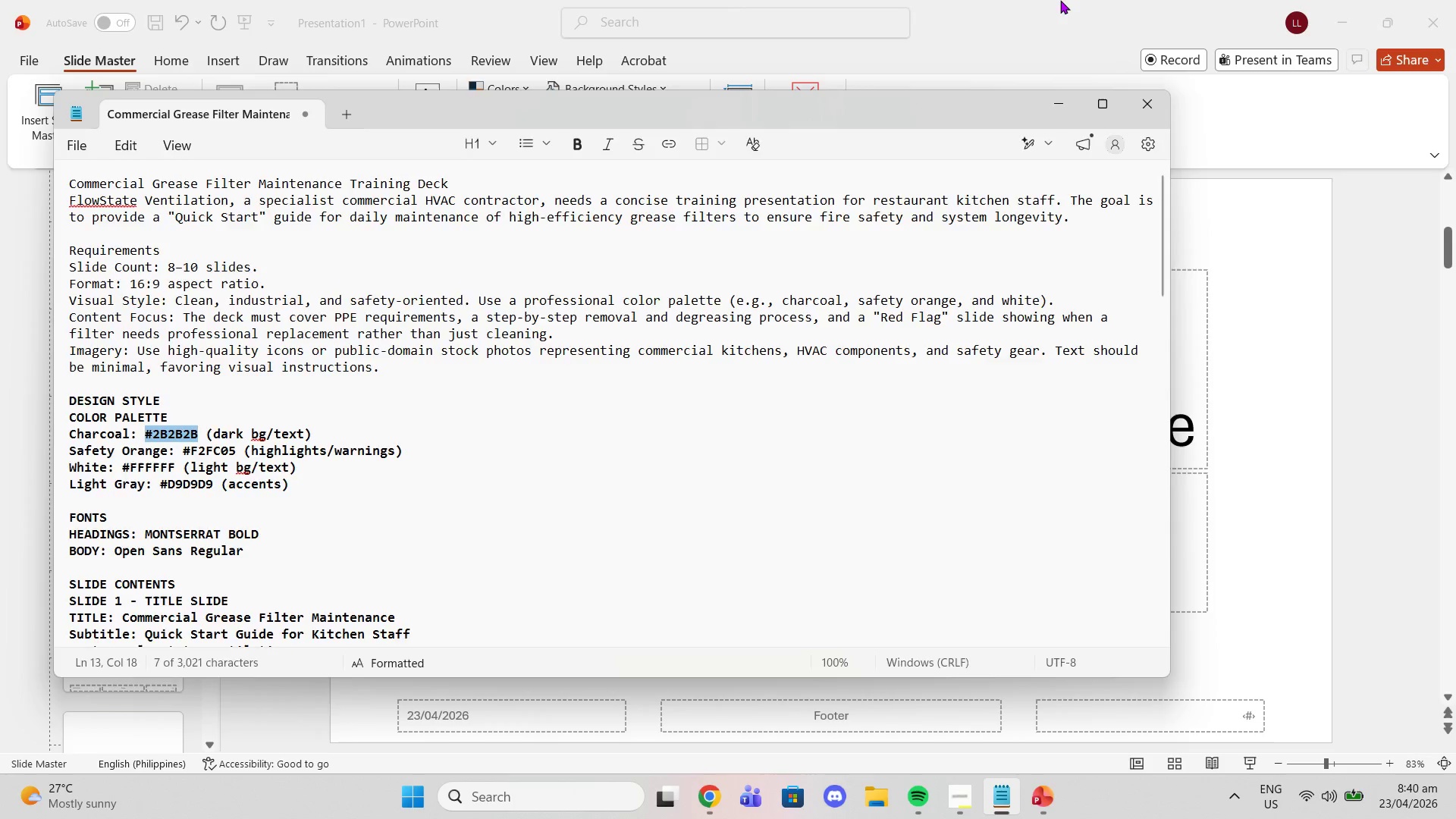 
left_click([1065, 0])
 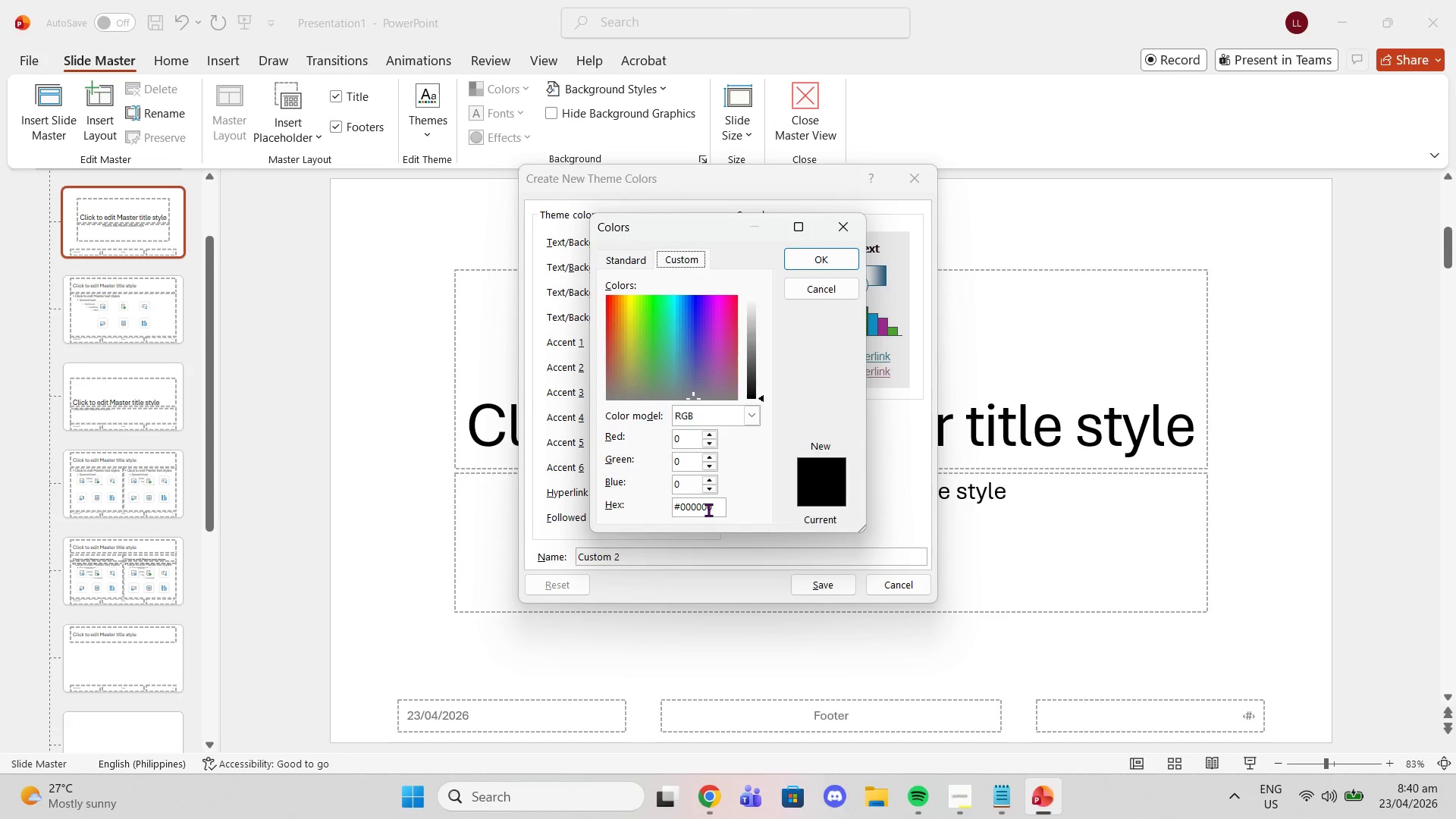 
triple_click([706, 510])
 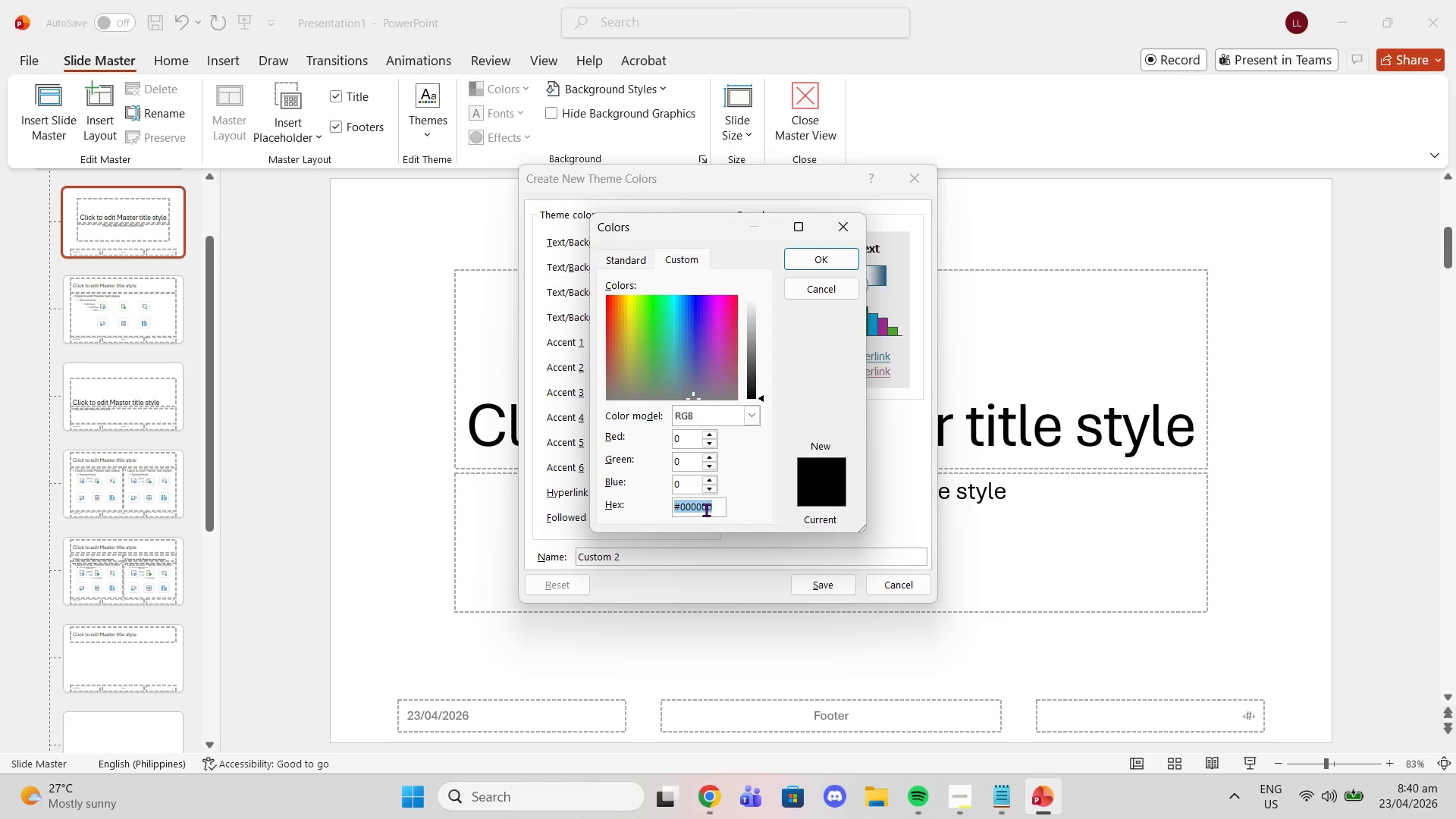 
key(Control+V)
 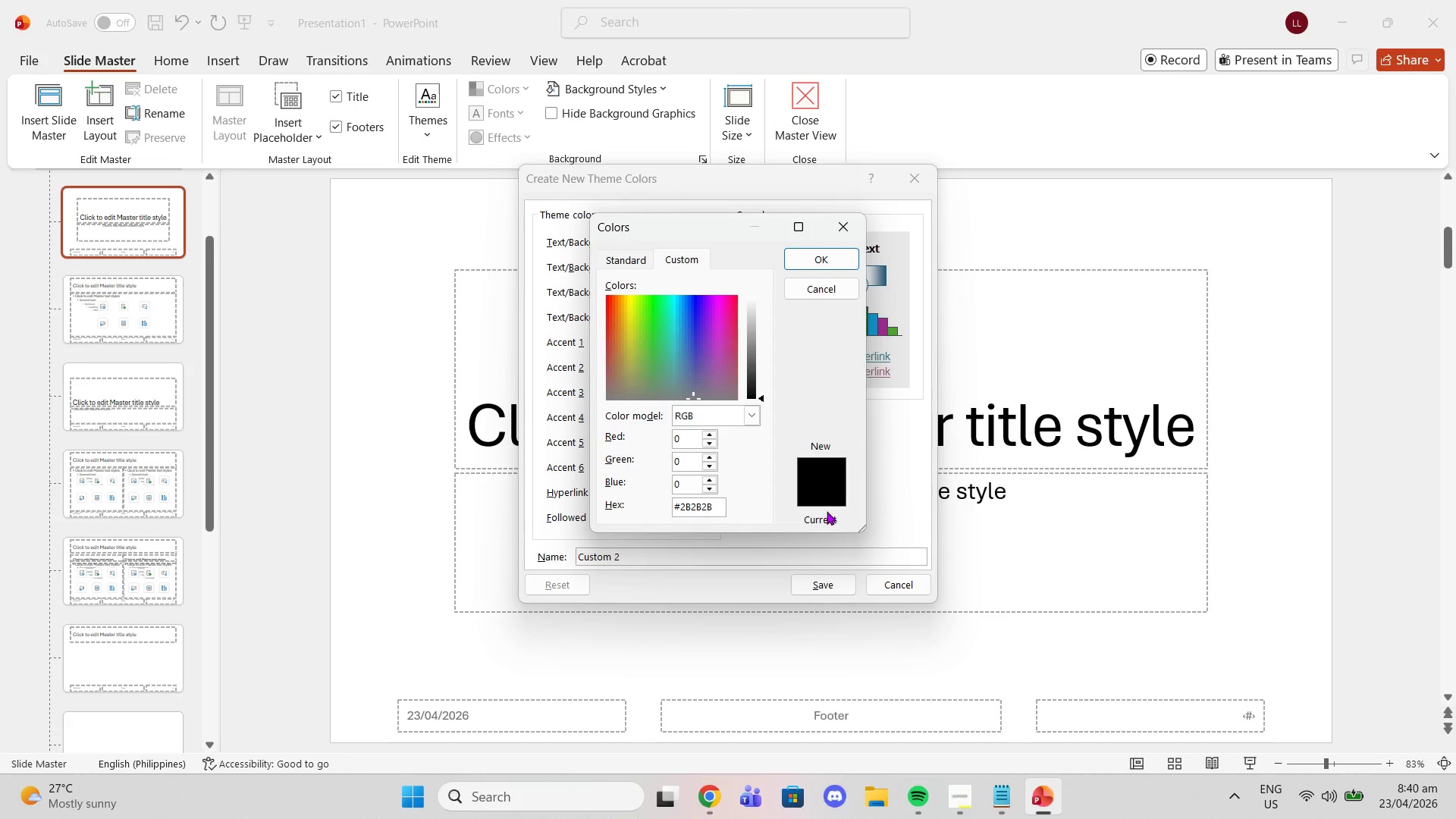 
key(Enter)
 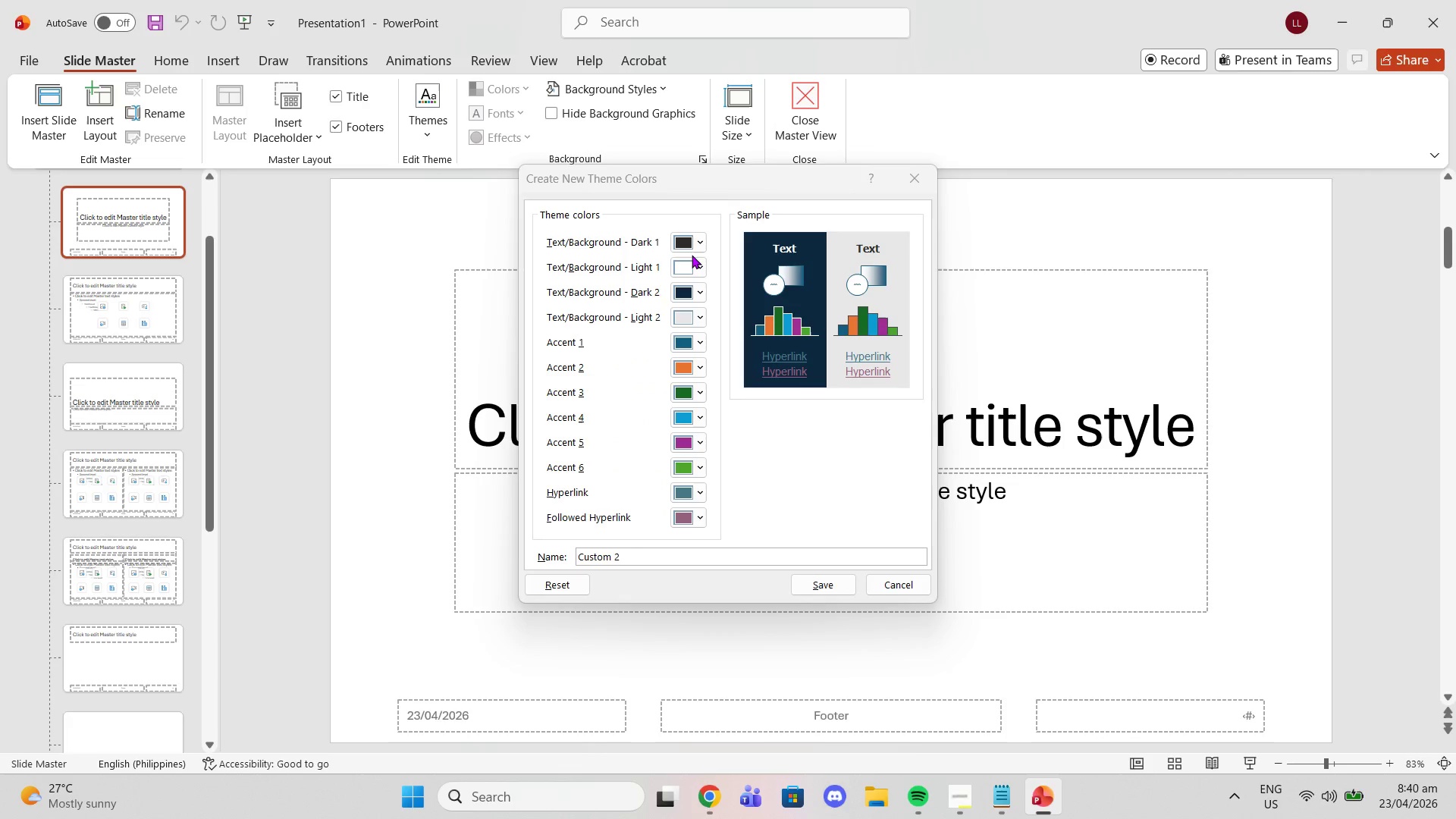 
left_click([694, 269])
 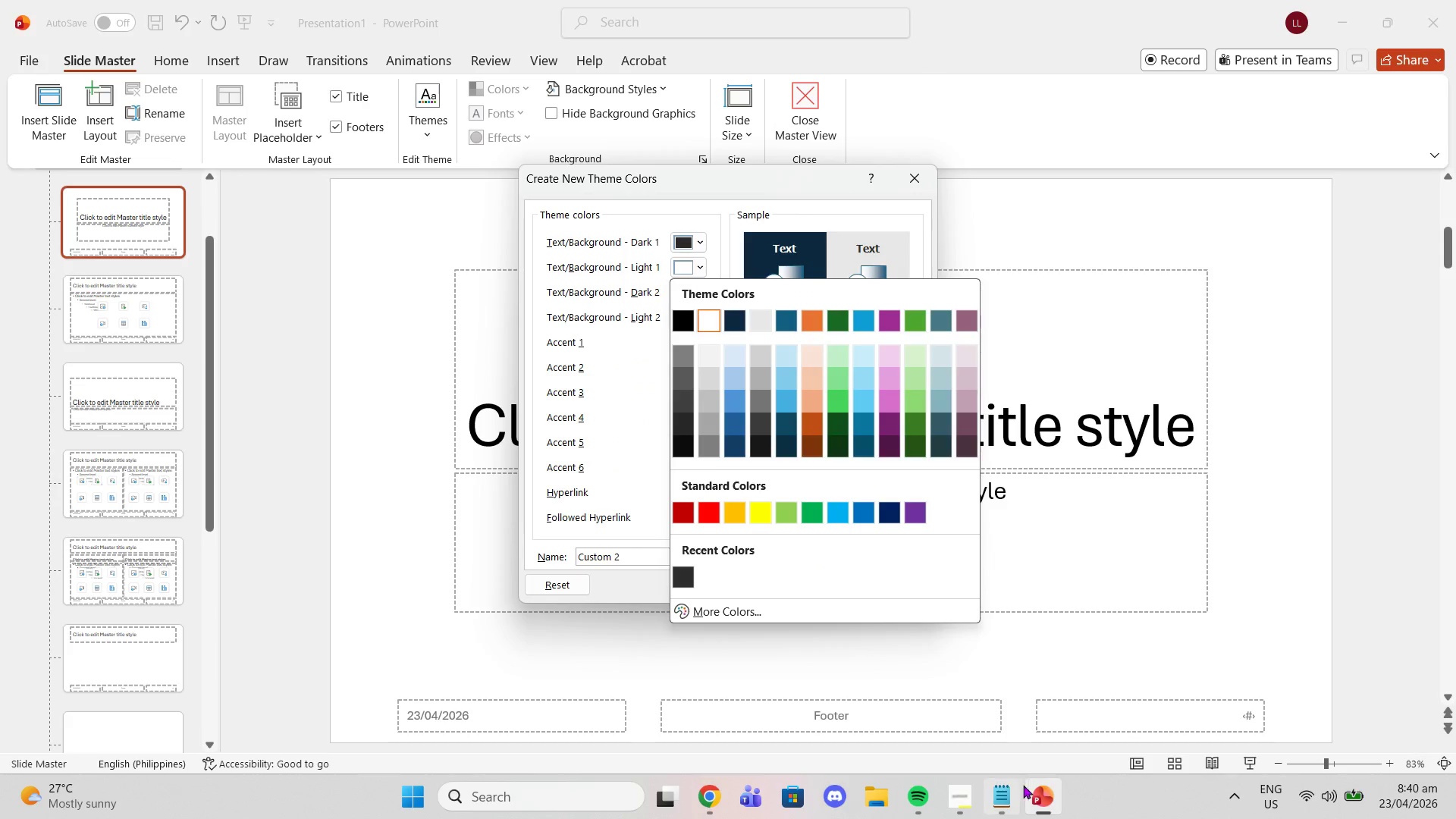 
left_click([1010, 792])
 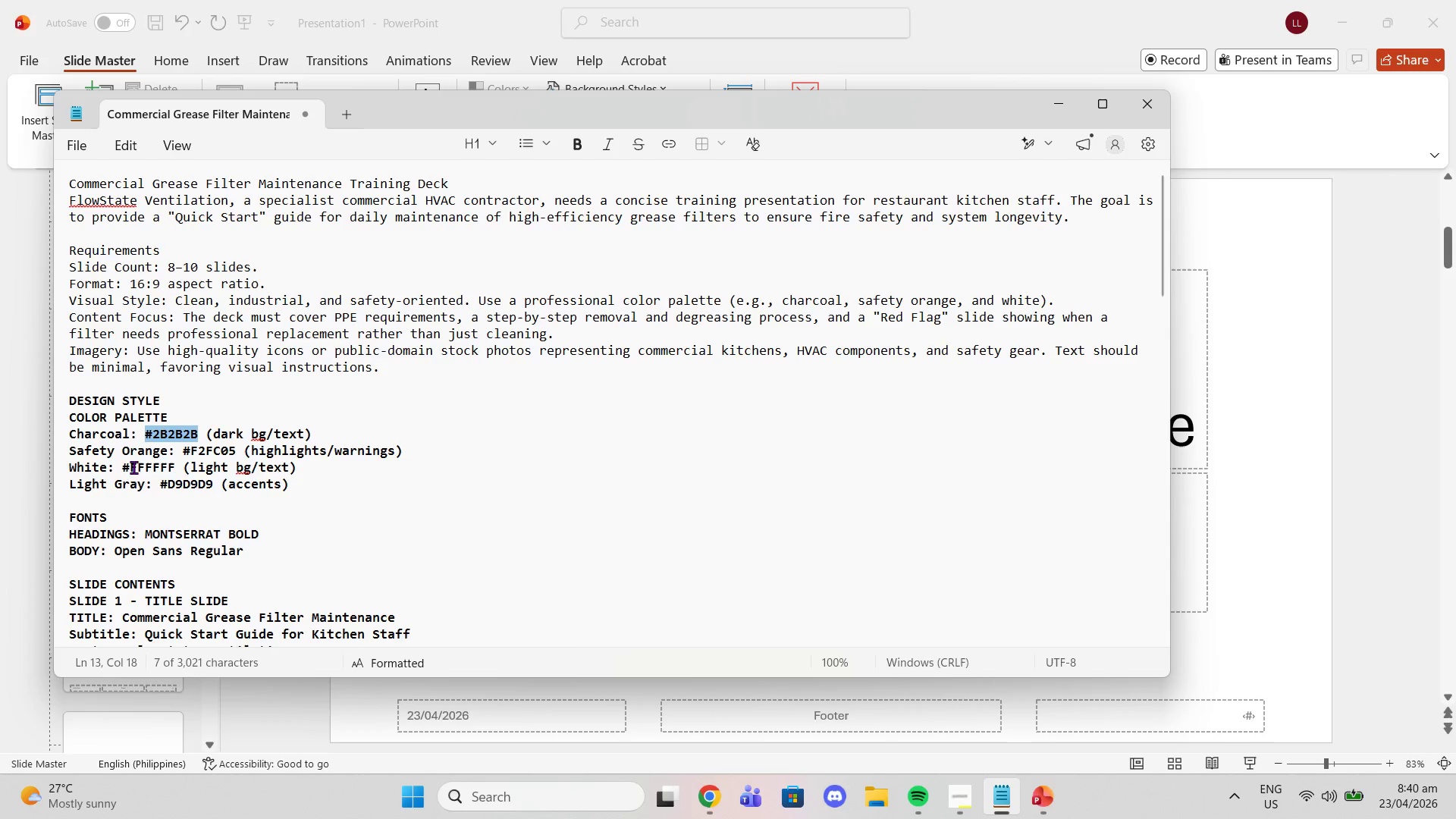 
left_click_drag(start_coordinate=[120, 469], to_coordinate=[177, 464])
 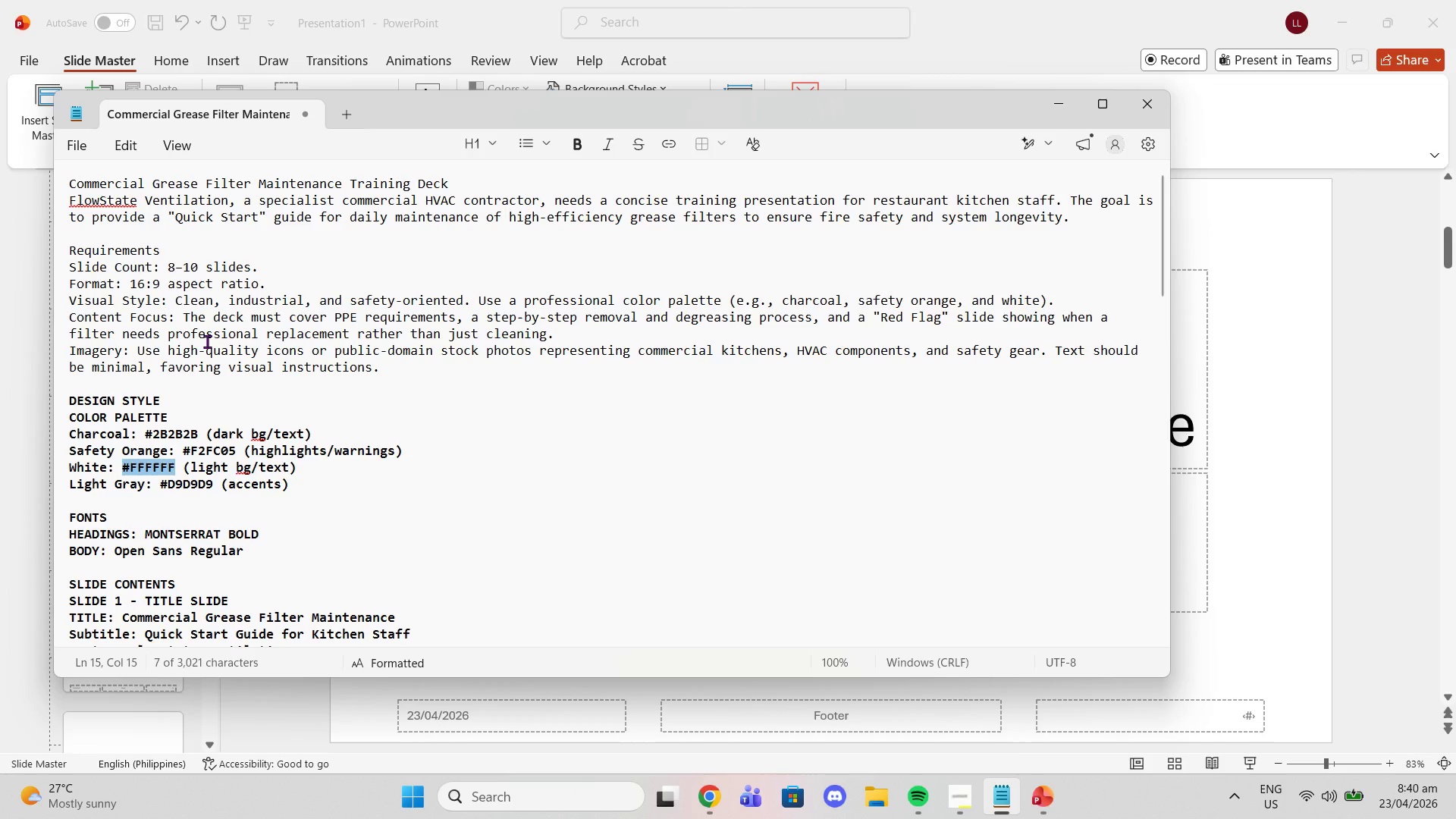 
key(Control+C)
 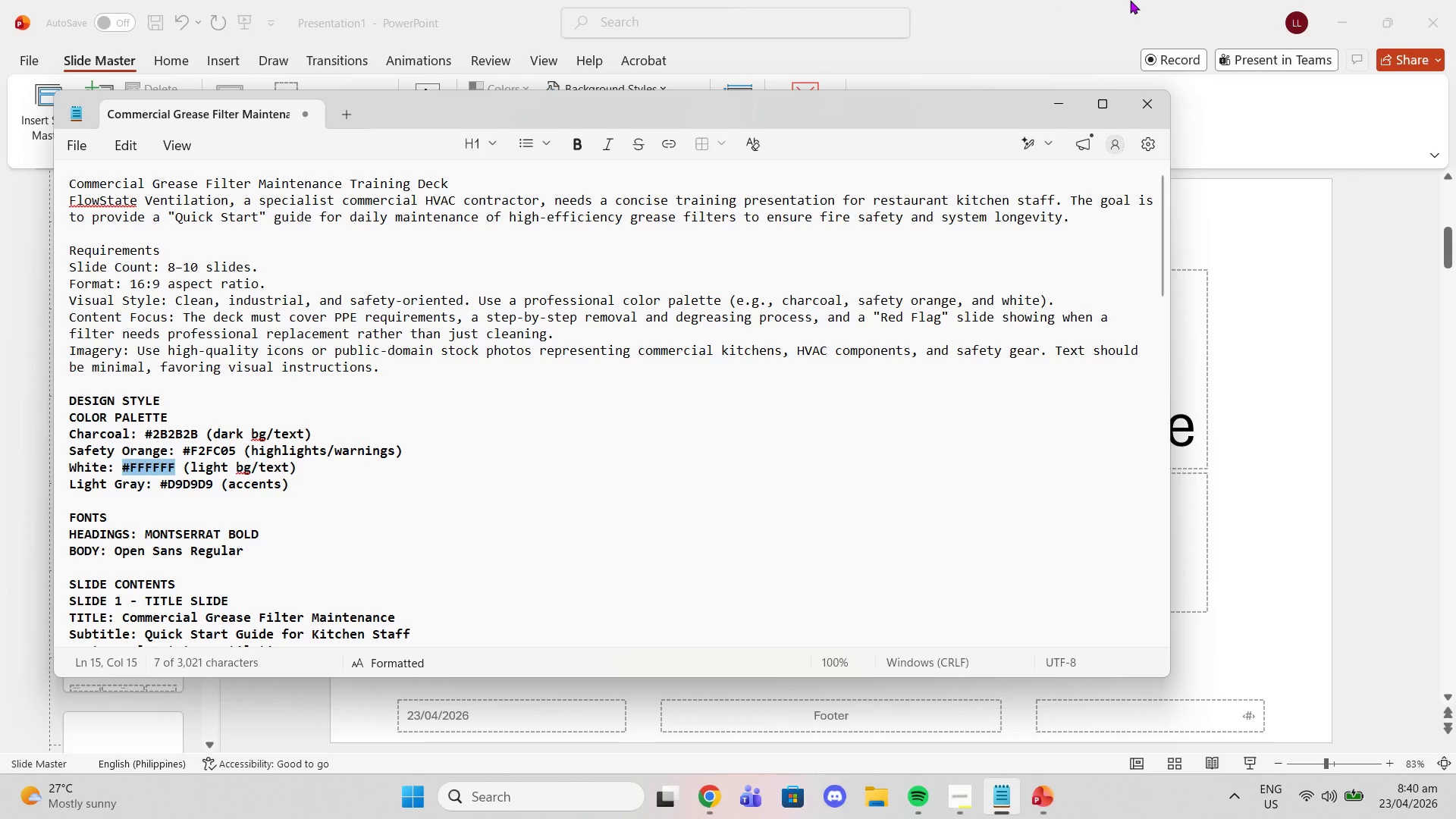 
left_click([1130, 0])
 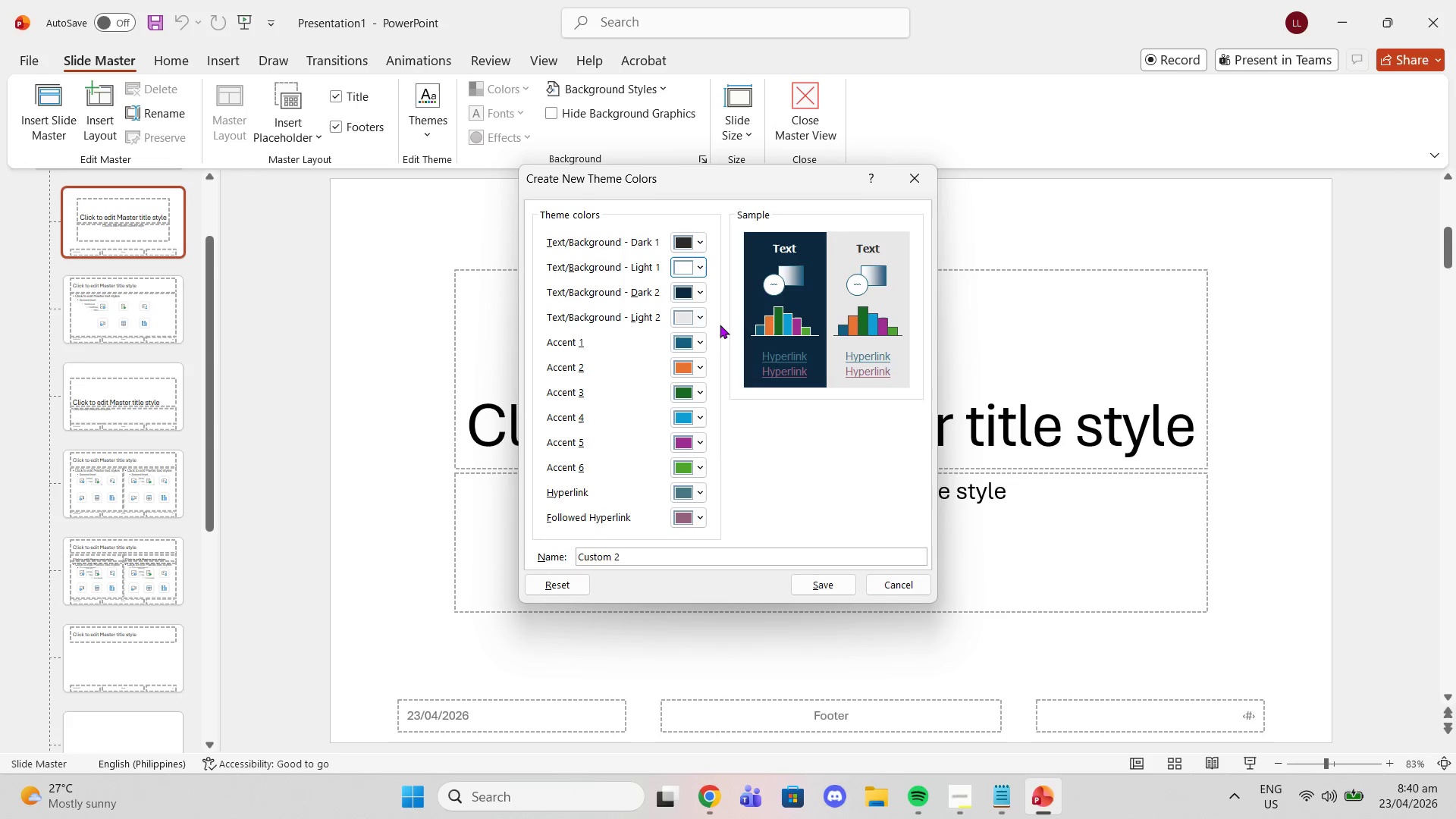 
left_click([701, 259])
 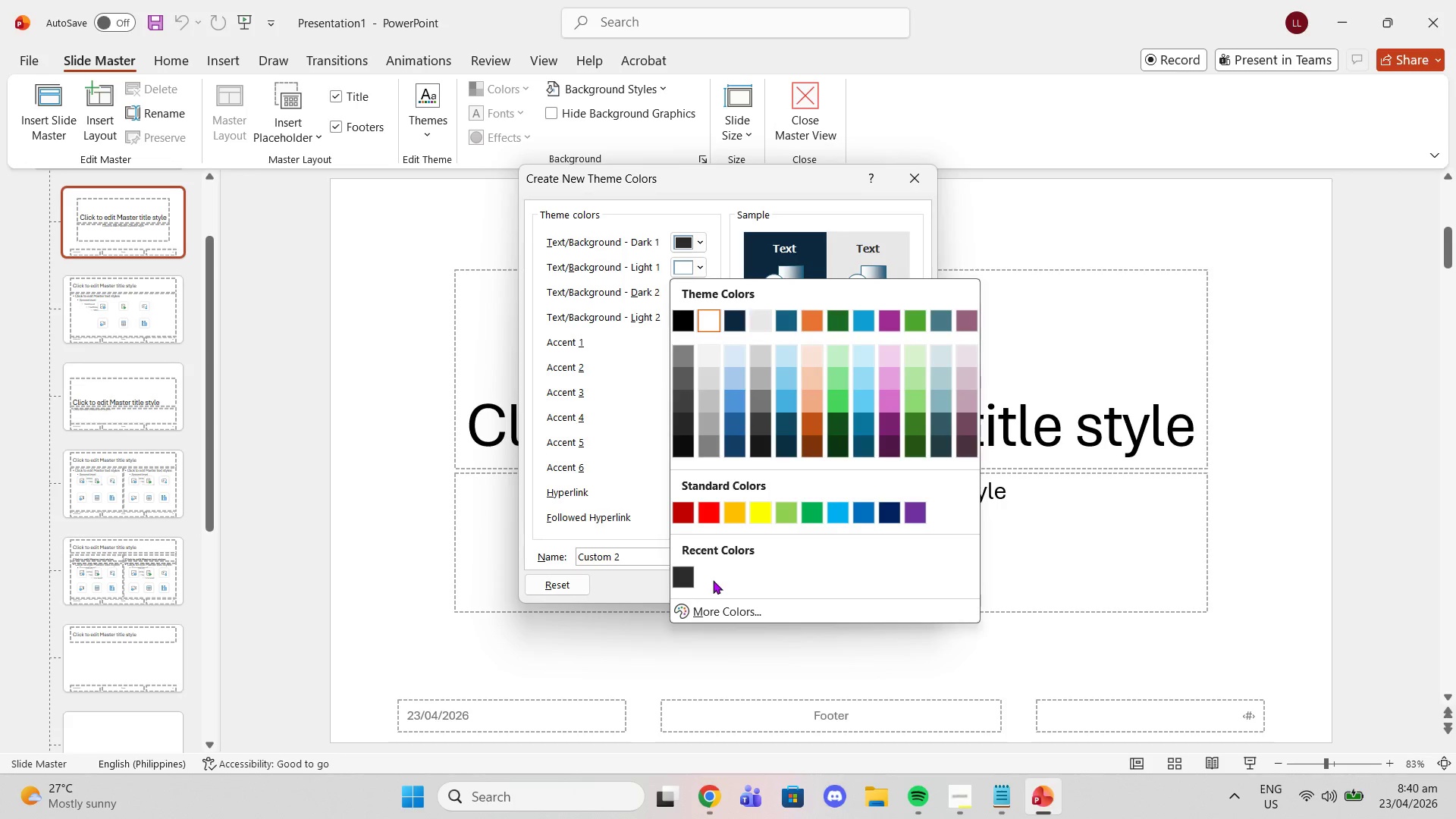 
left_click([711, 607])
 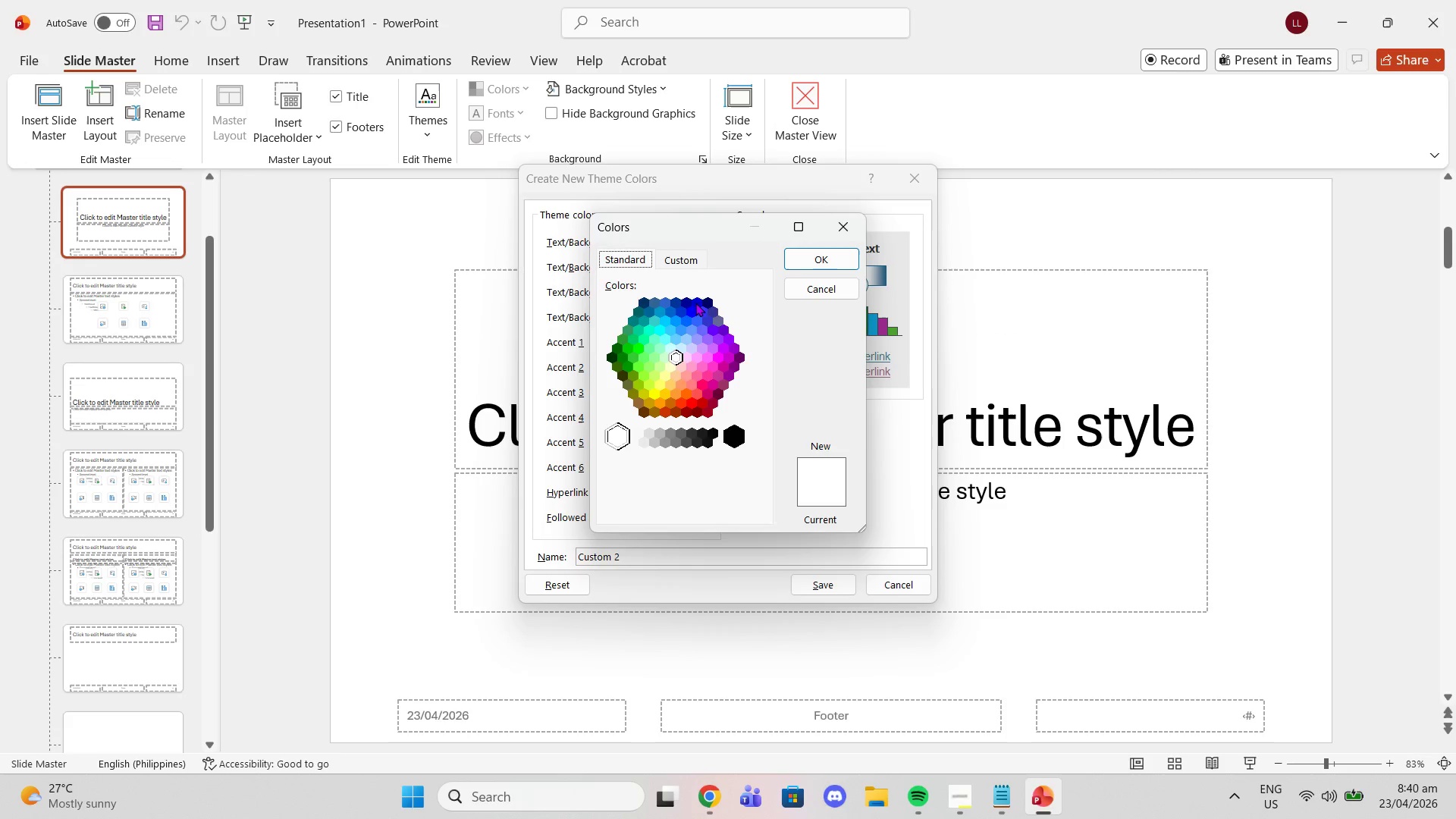 
left_click([680, 257])
 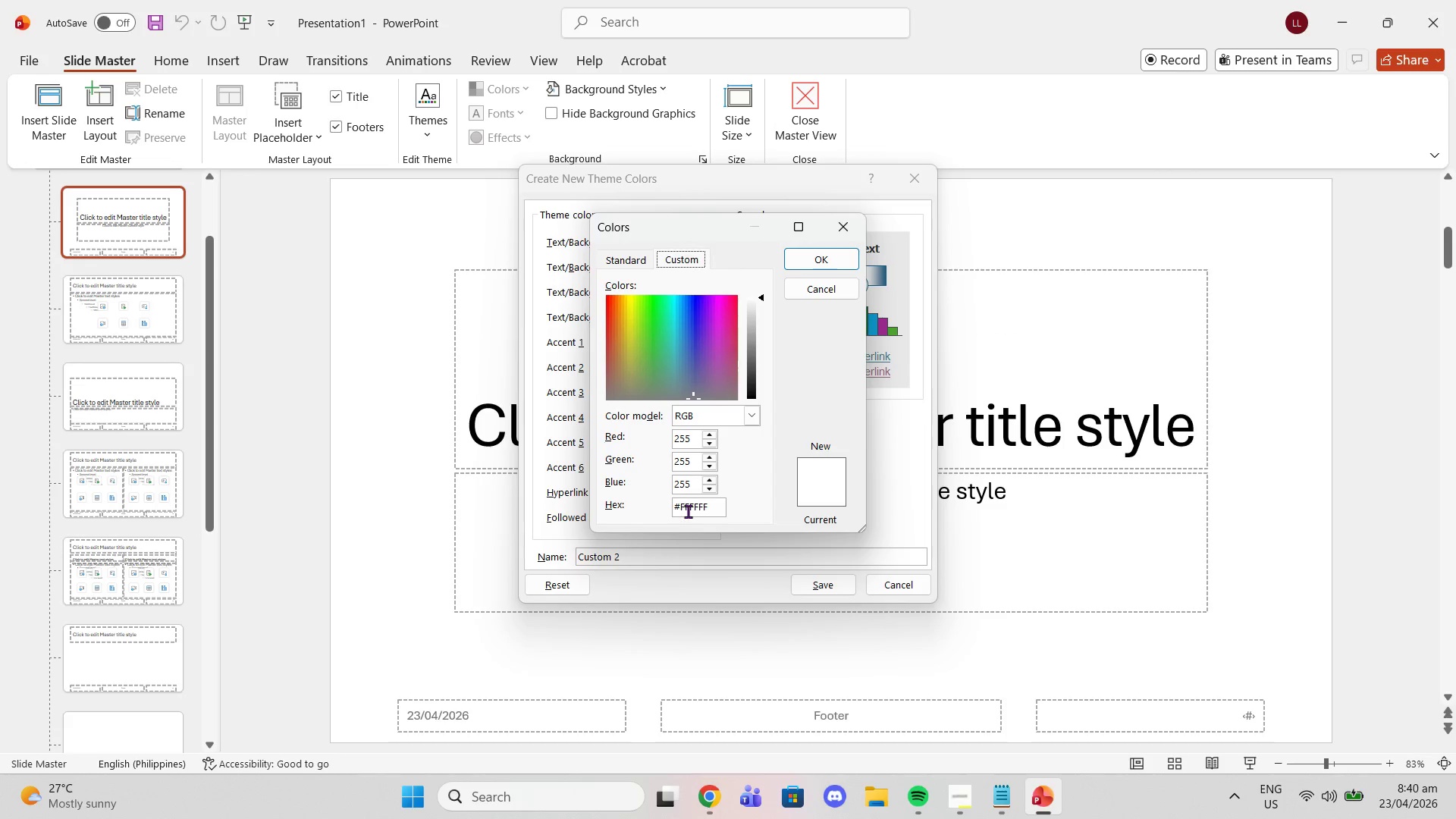 
double_click([686, 510])
 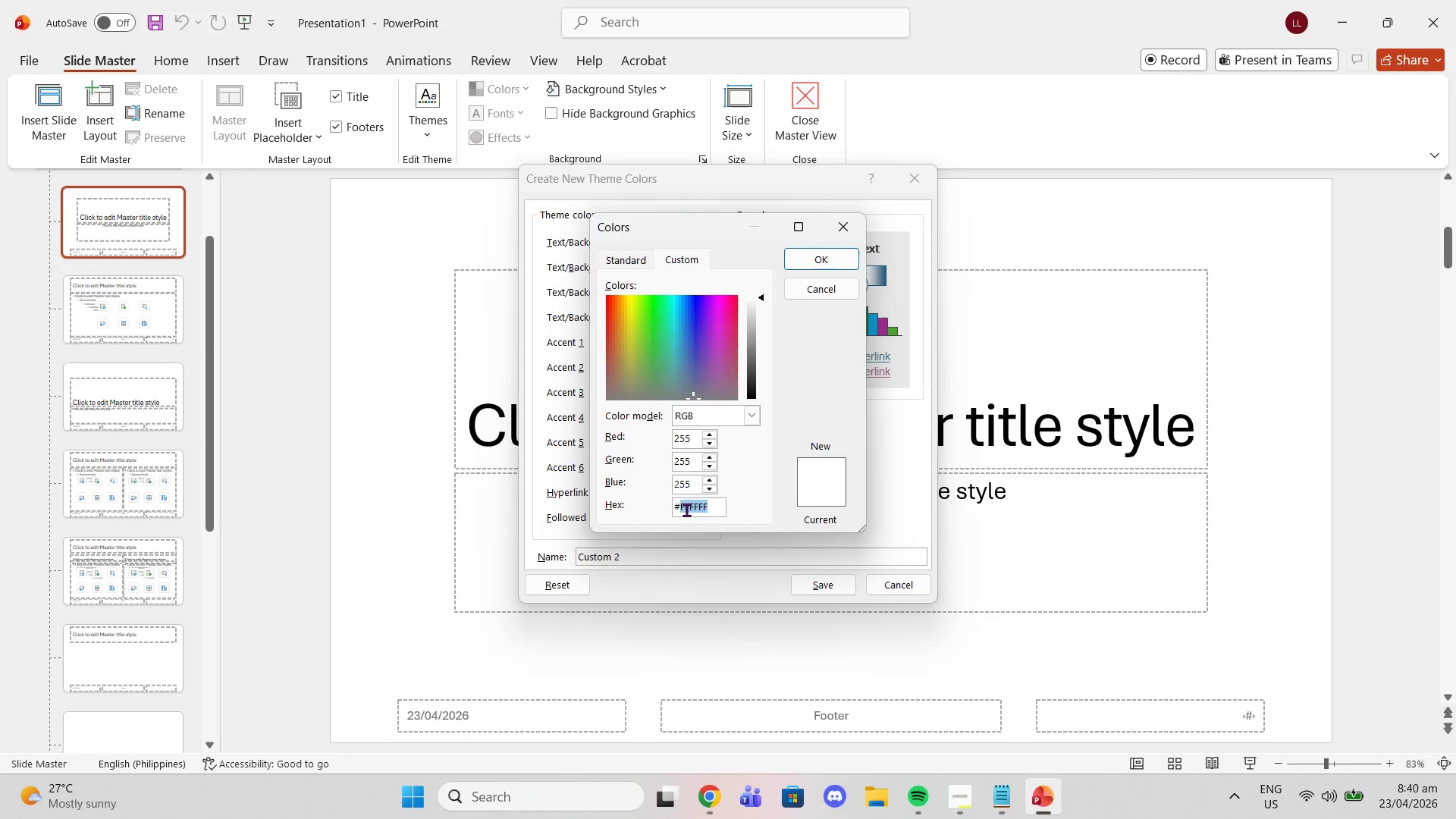 
triple_click([686, 510])
 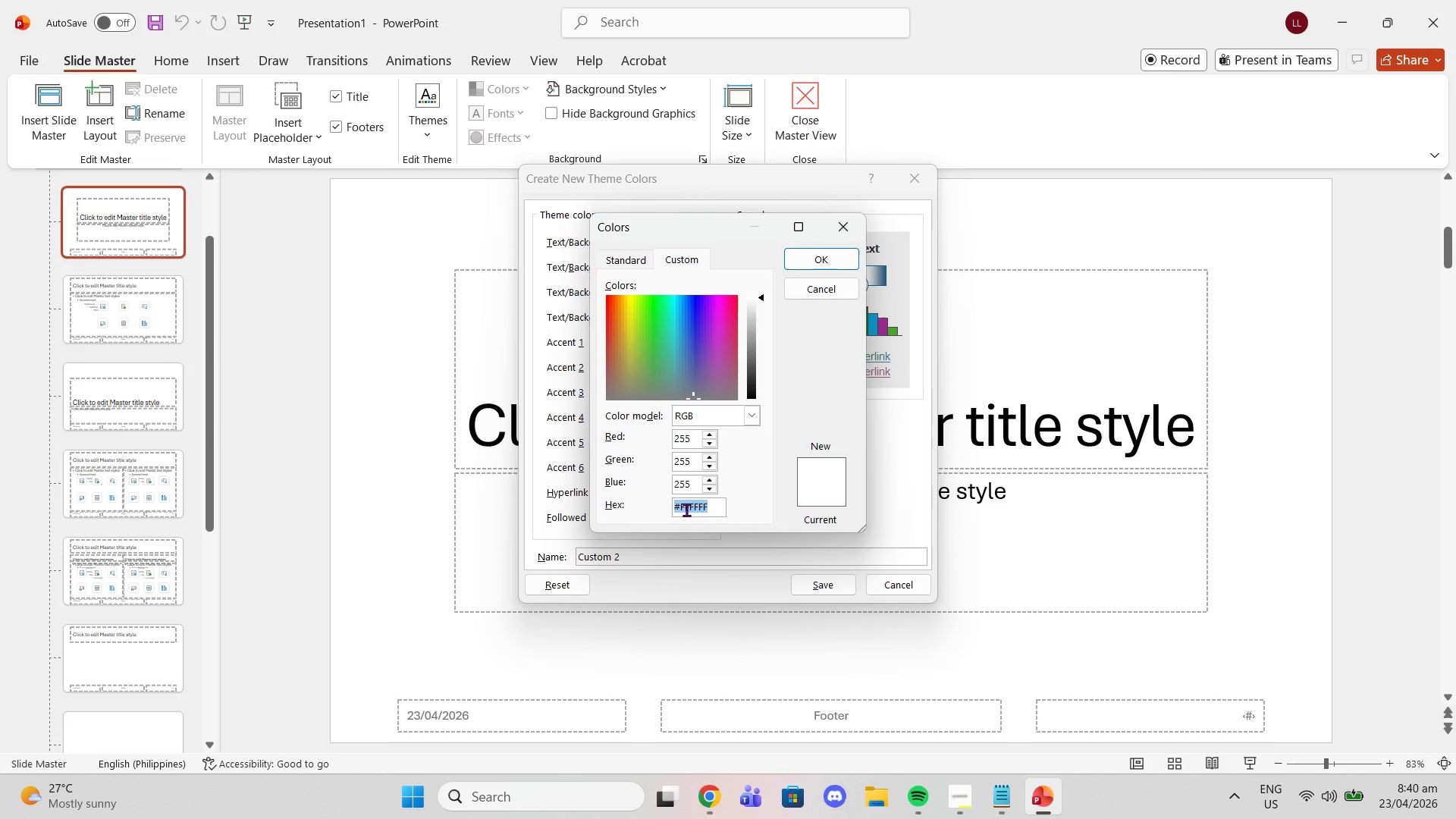 
key(Control+V)
 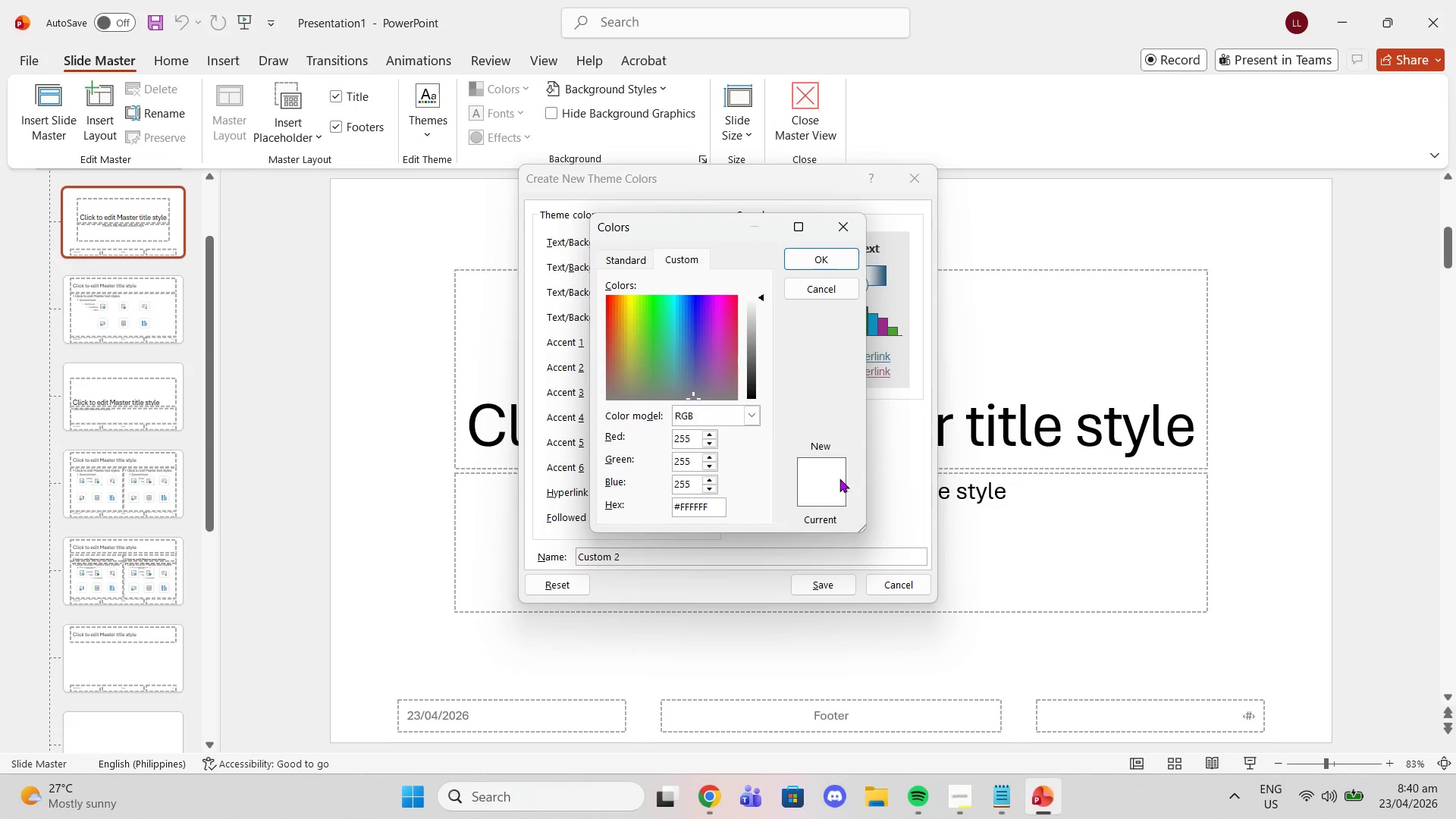 
key(Enter)
 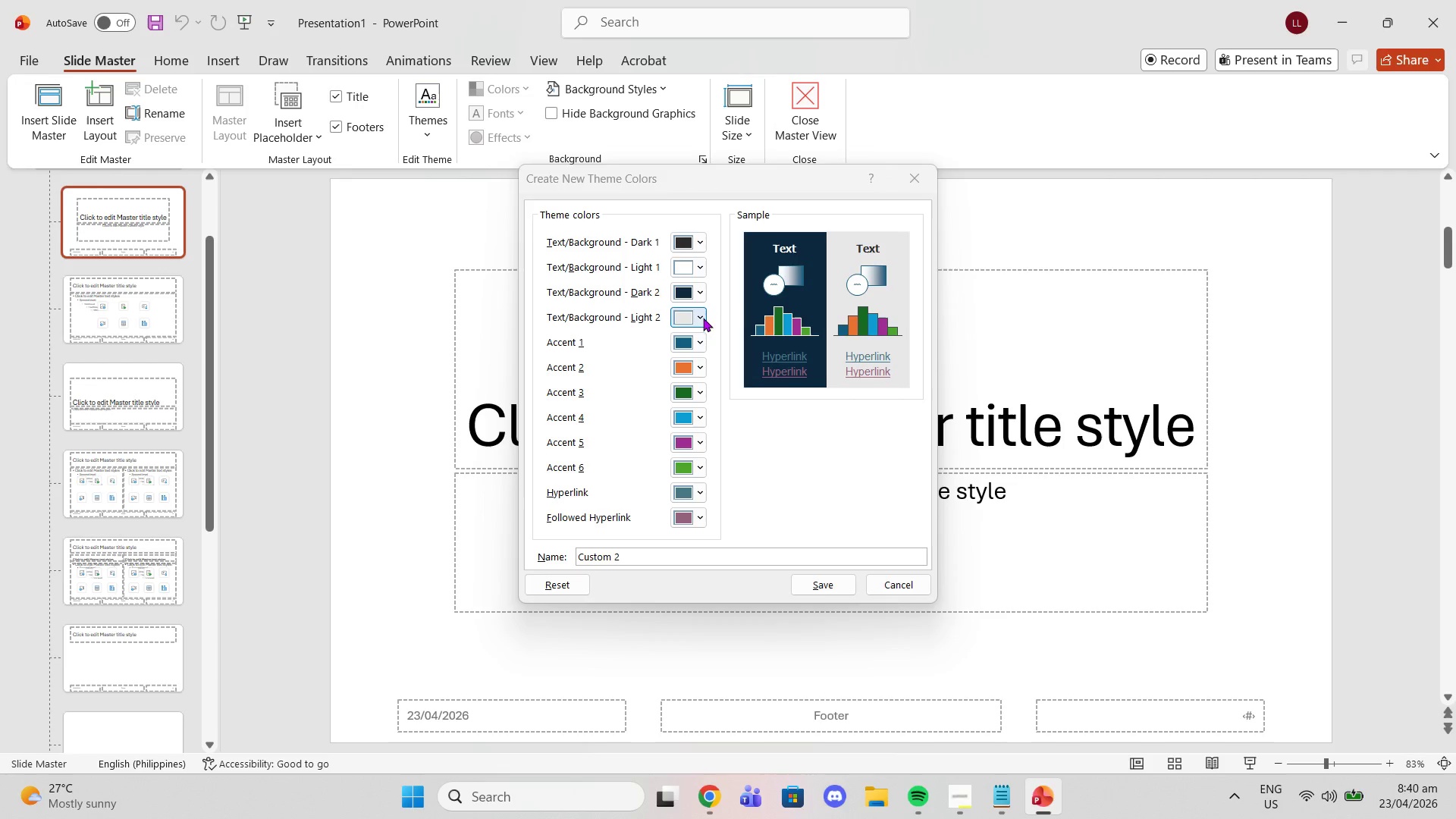 
left_click([692, 345])
 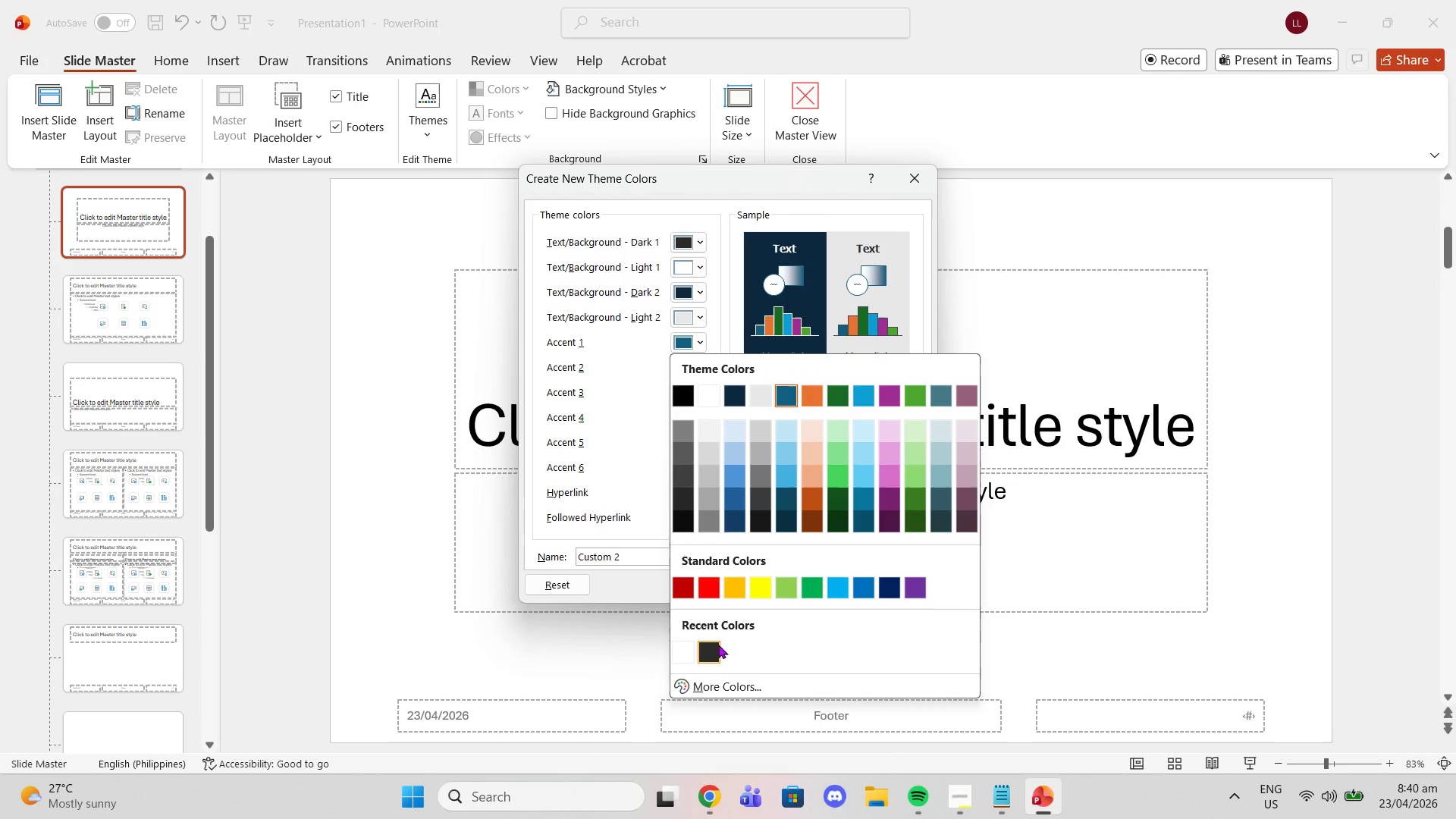 
left_click([717, 684])
 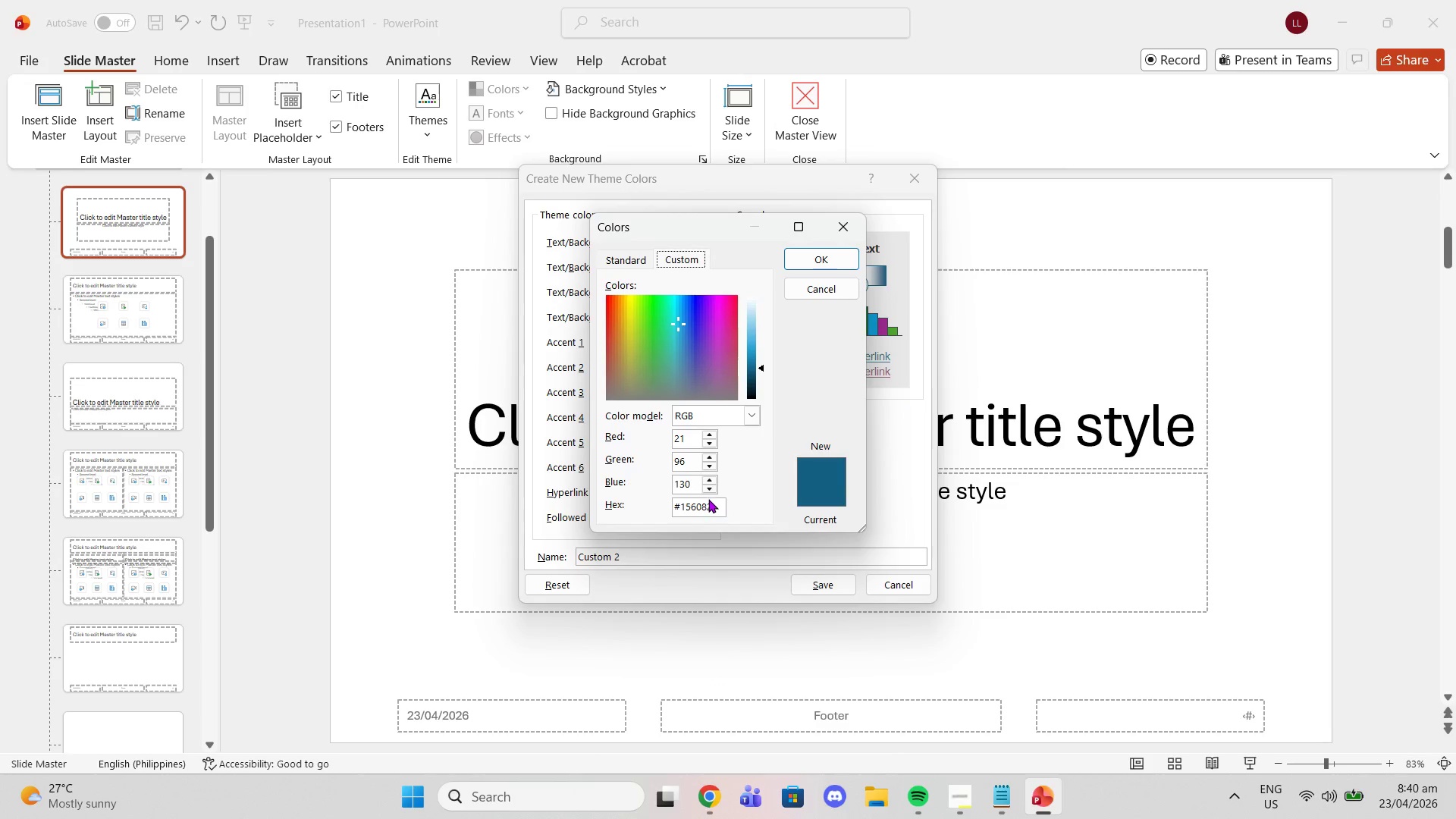 
double_click([703, 504])
 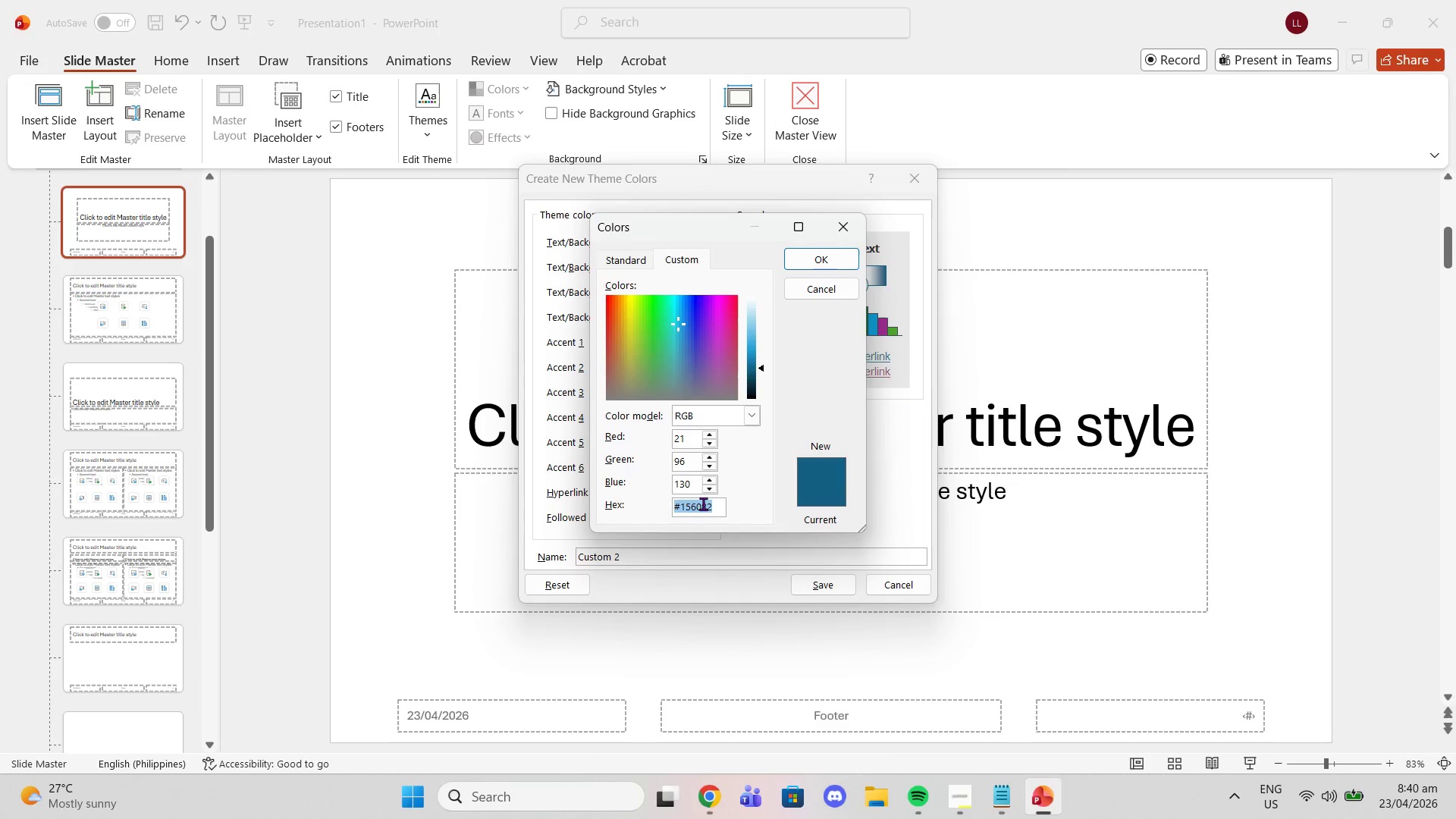 
triple_click([703, 504])
 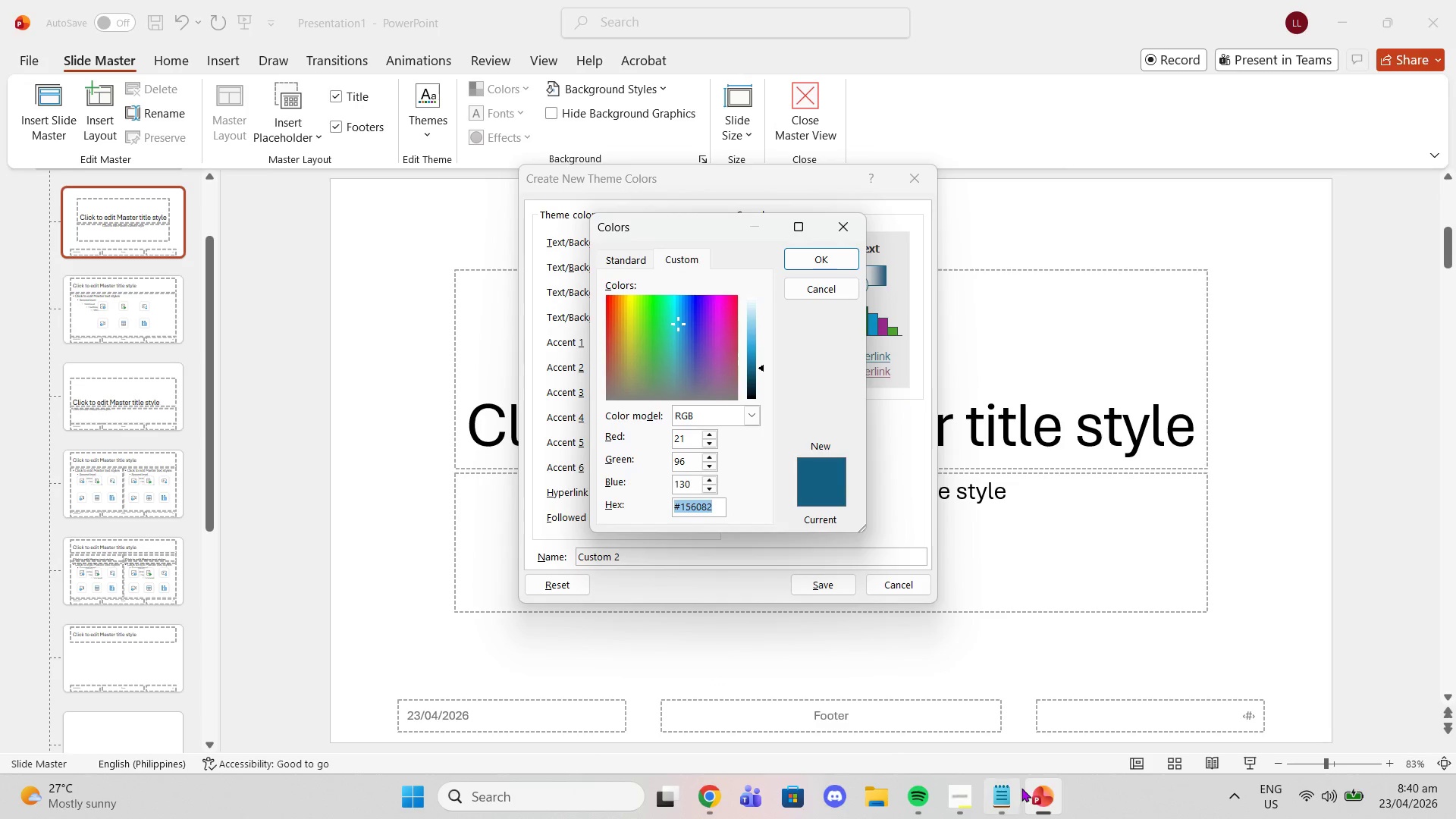 
left_click_drag(start_coordinate=[1022, 794], to_coordinate=[1018, 794])
 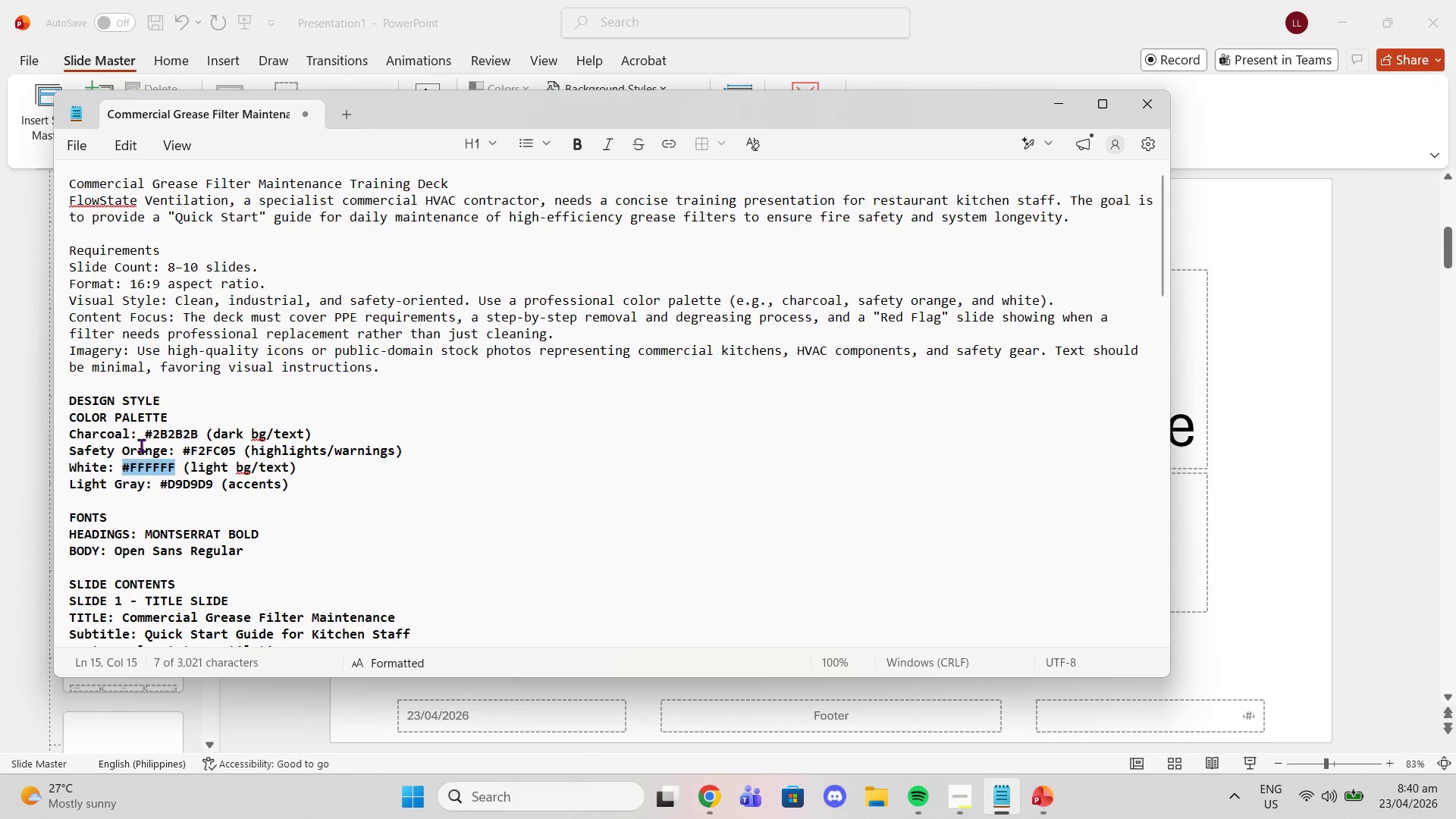 
left_click_drag(start_coordinate=[185, 452], to_coordinate=[236, 452])
 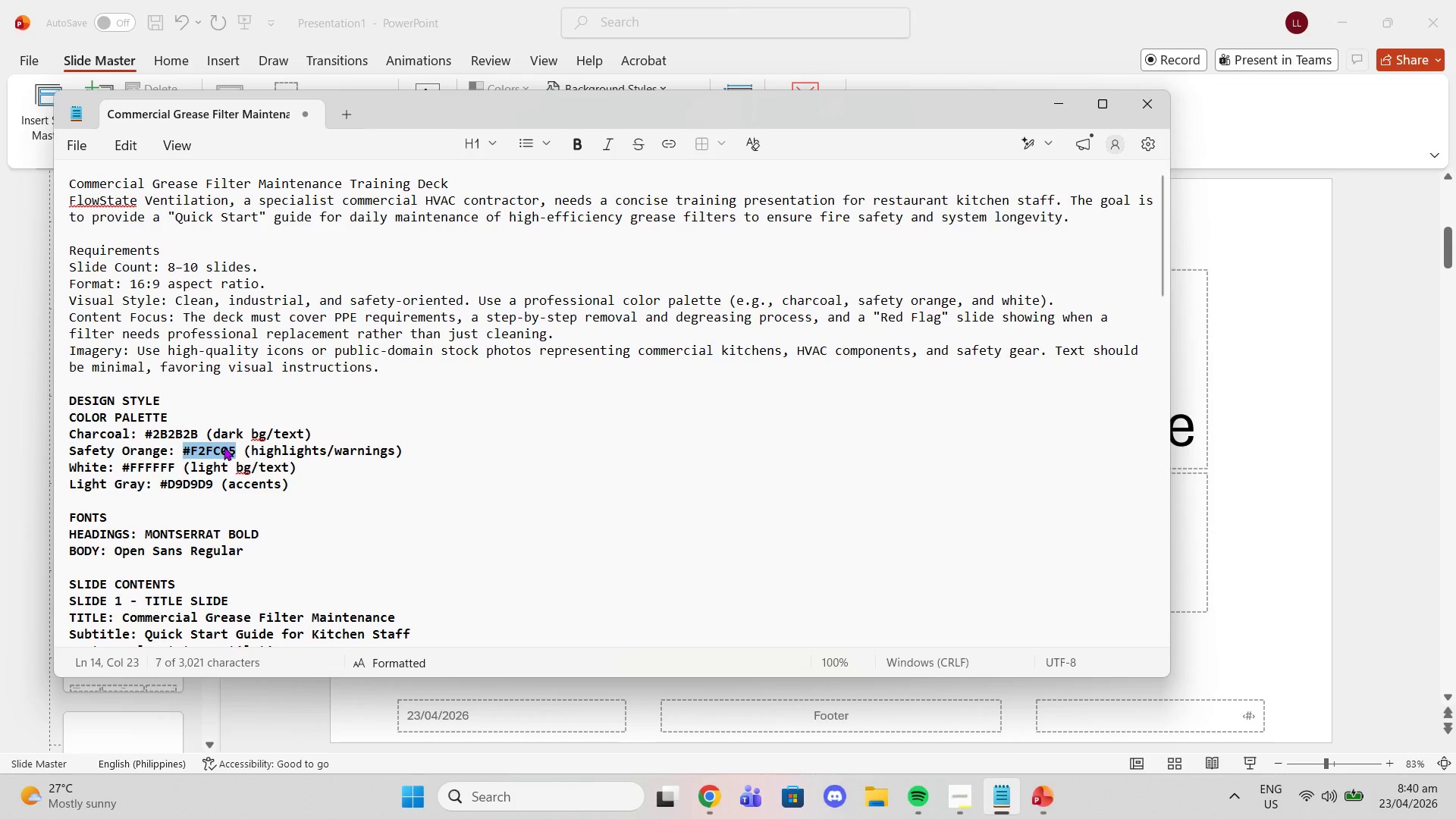 
right_click([224, 447])
 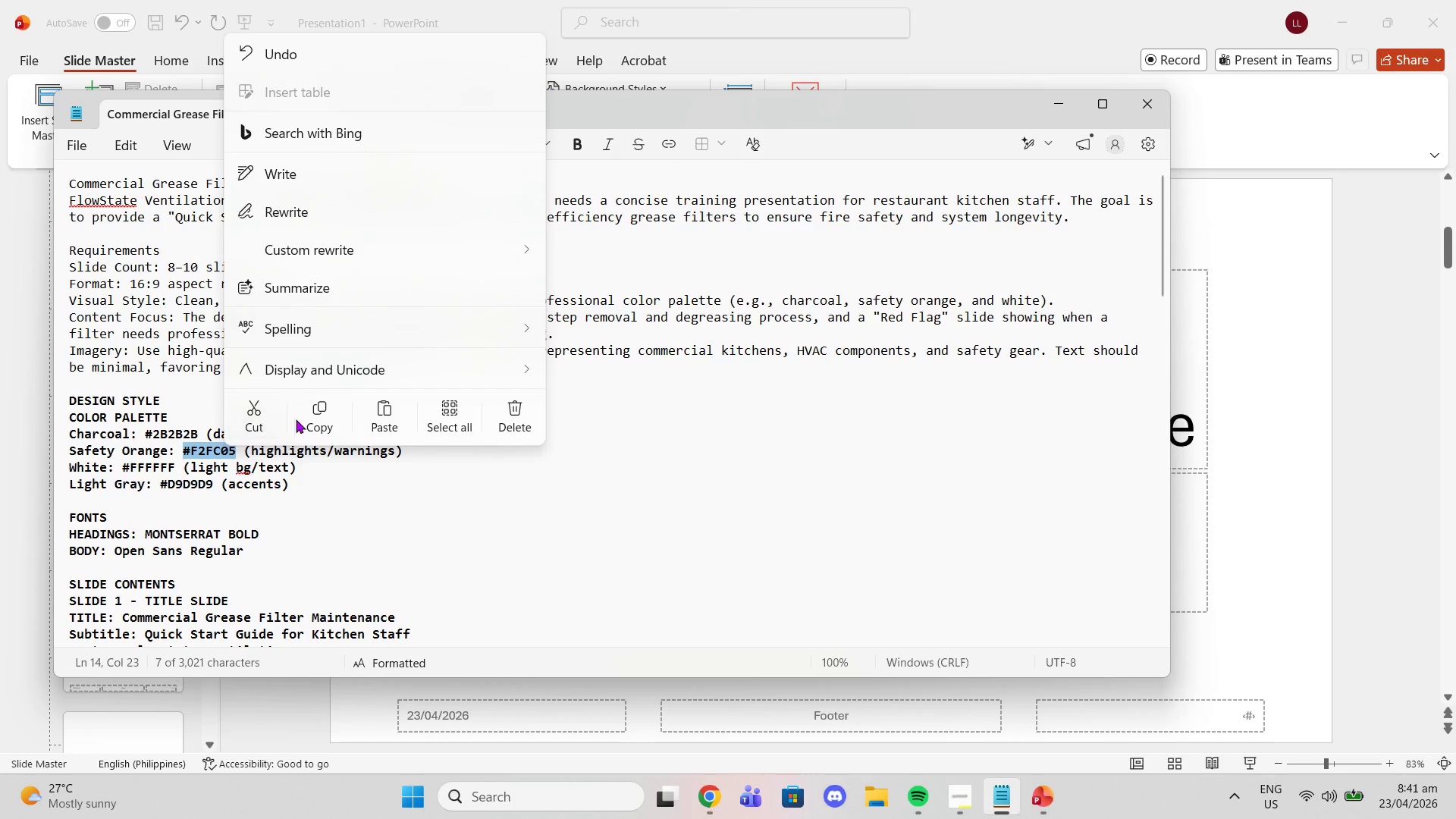 
left_click([325, 414])
 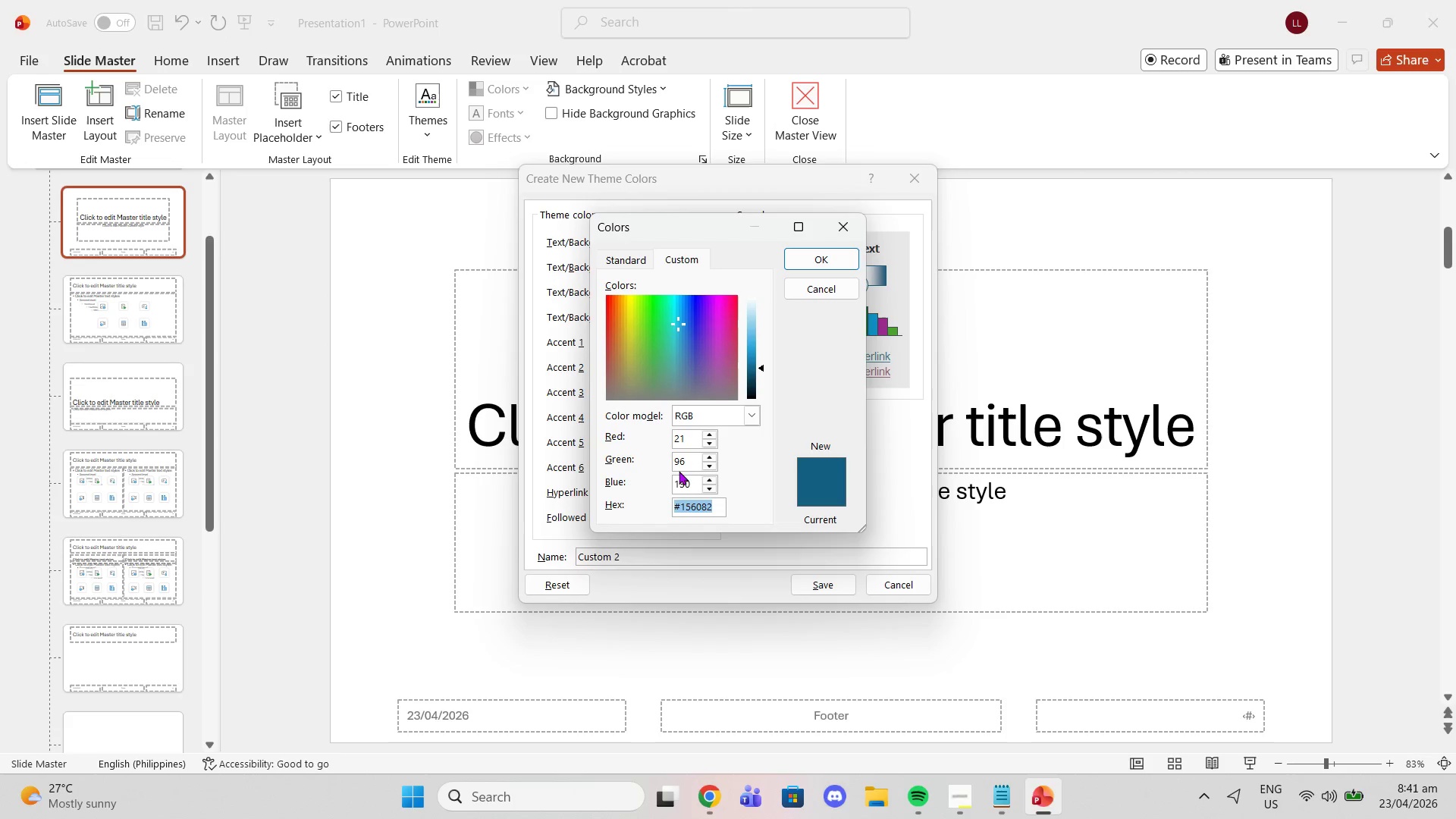 
key(Control+V)
 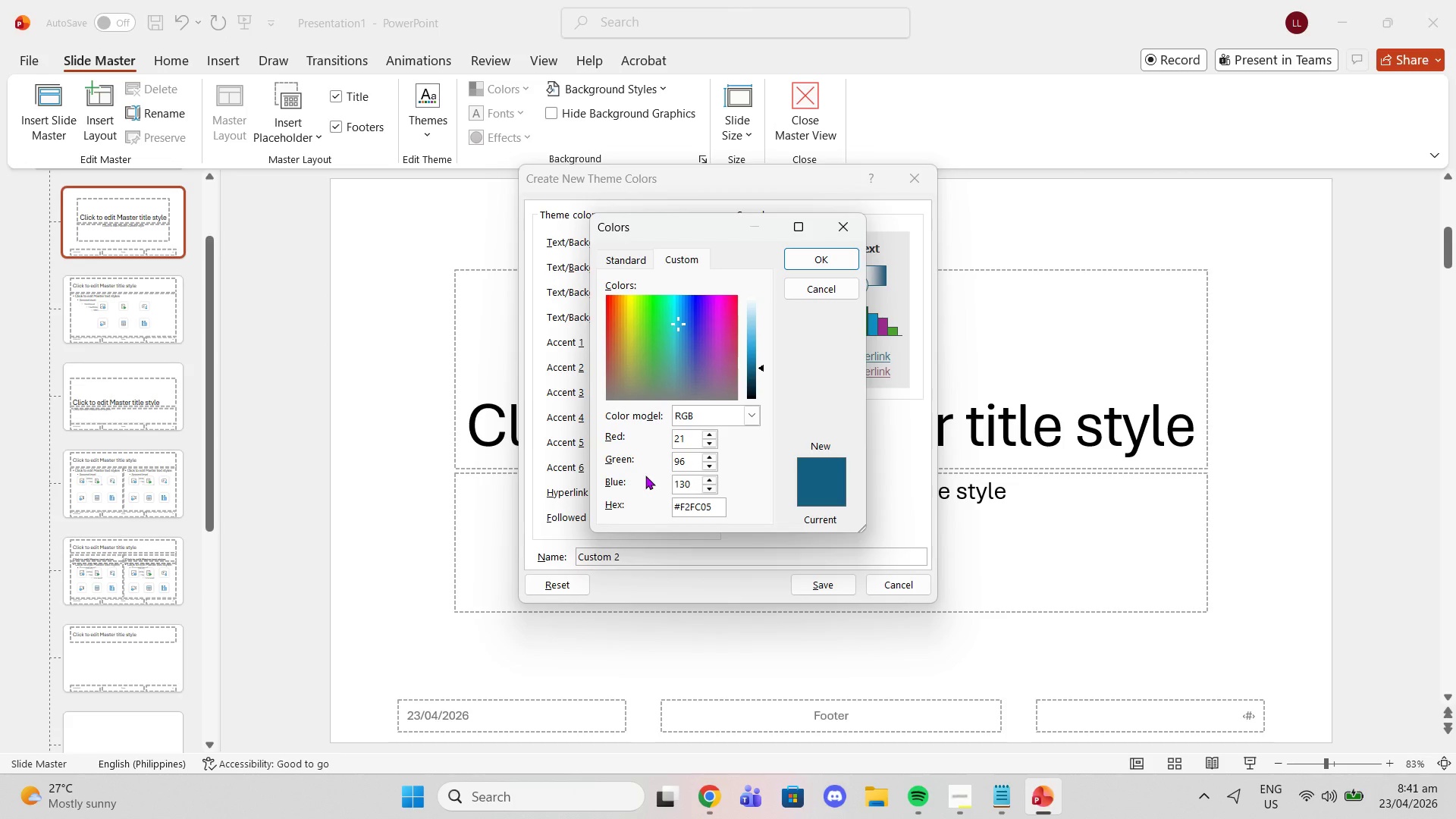 
key(Enter)
 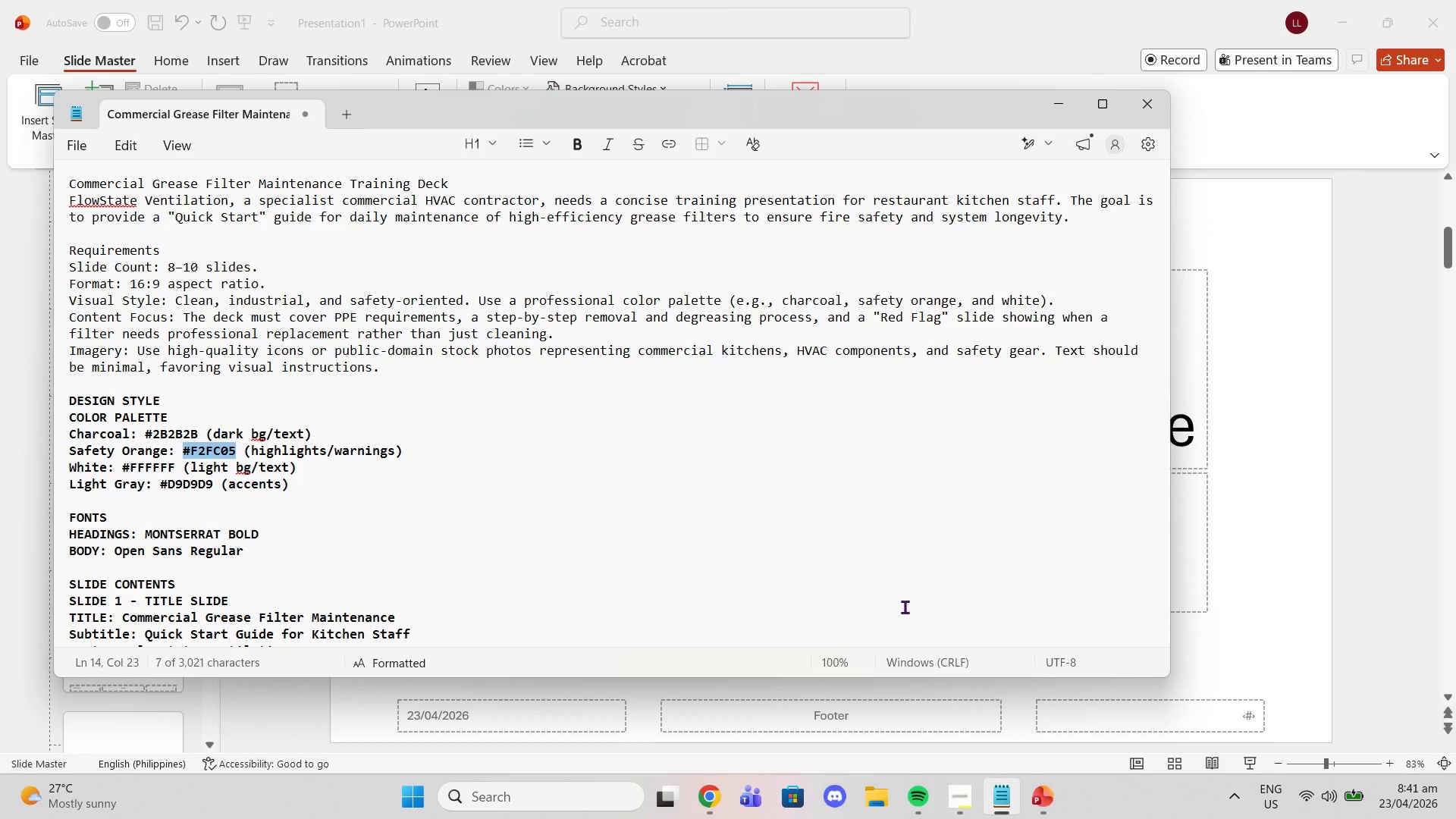 
wait(19.14)
 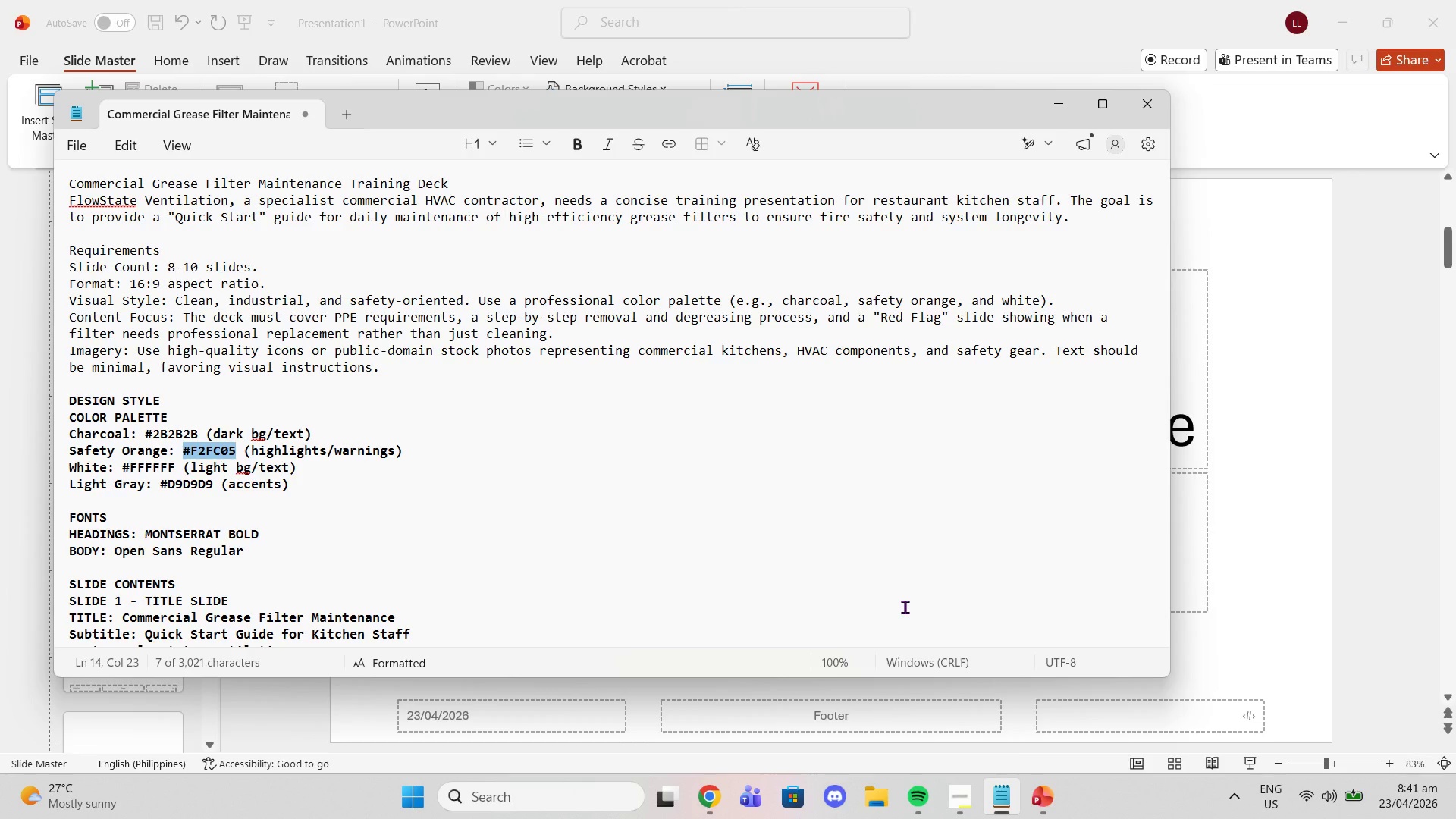 
left_click([215, 442])
 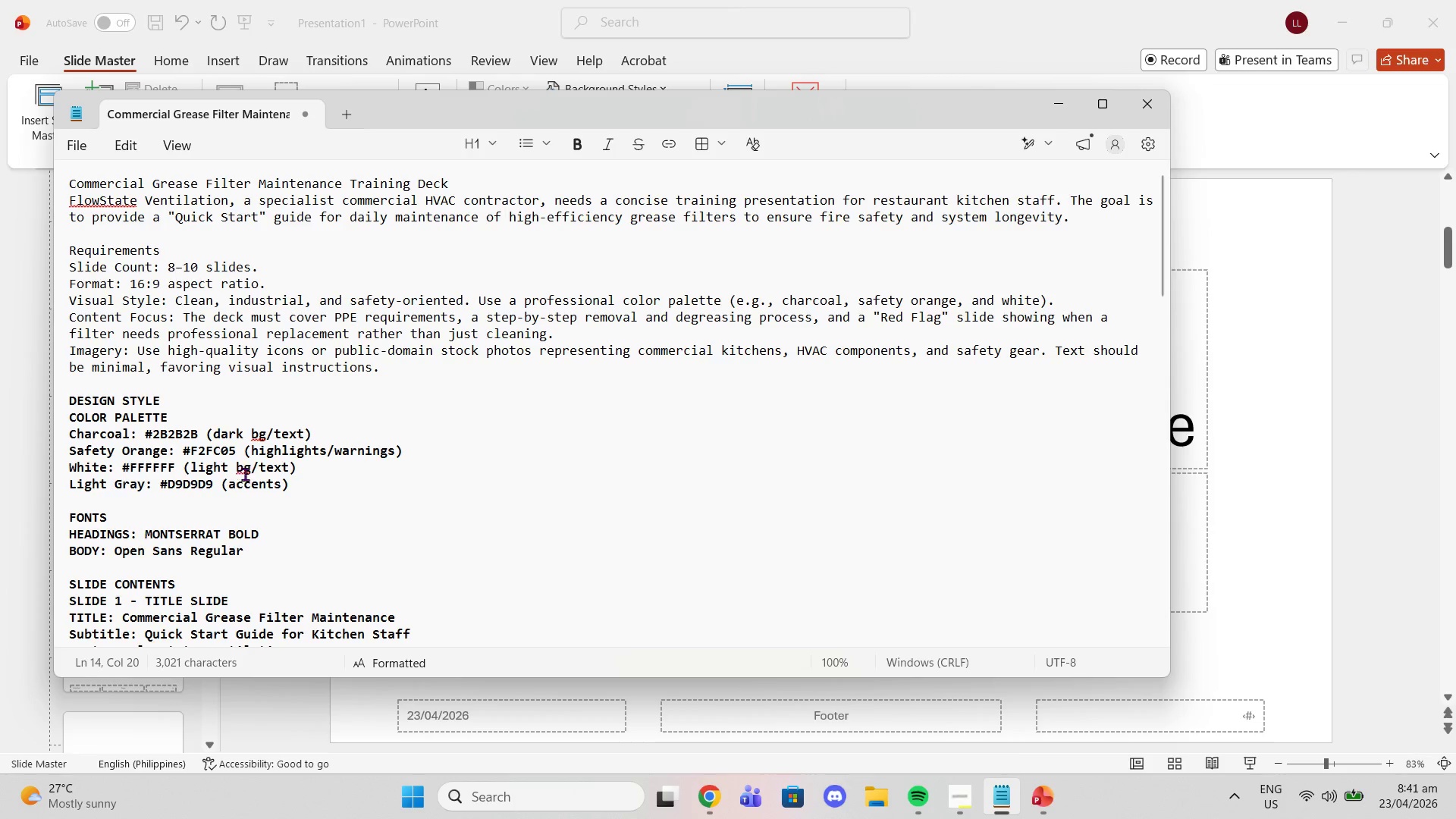 
key(Backspace)
 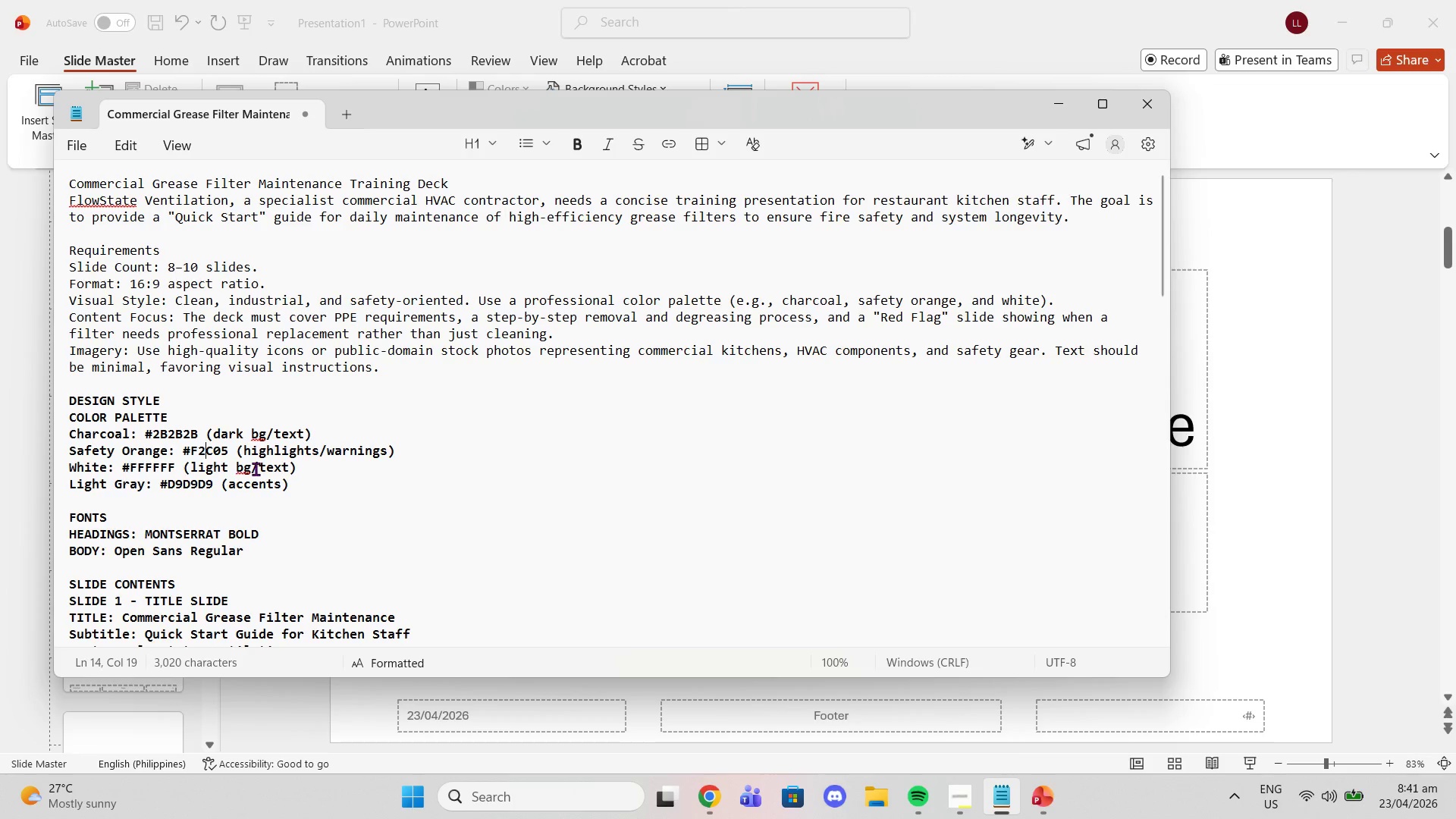 
key(5)
 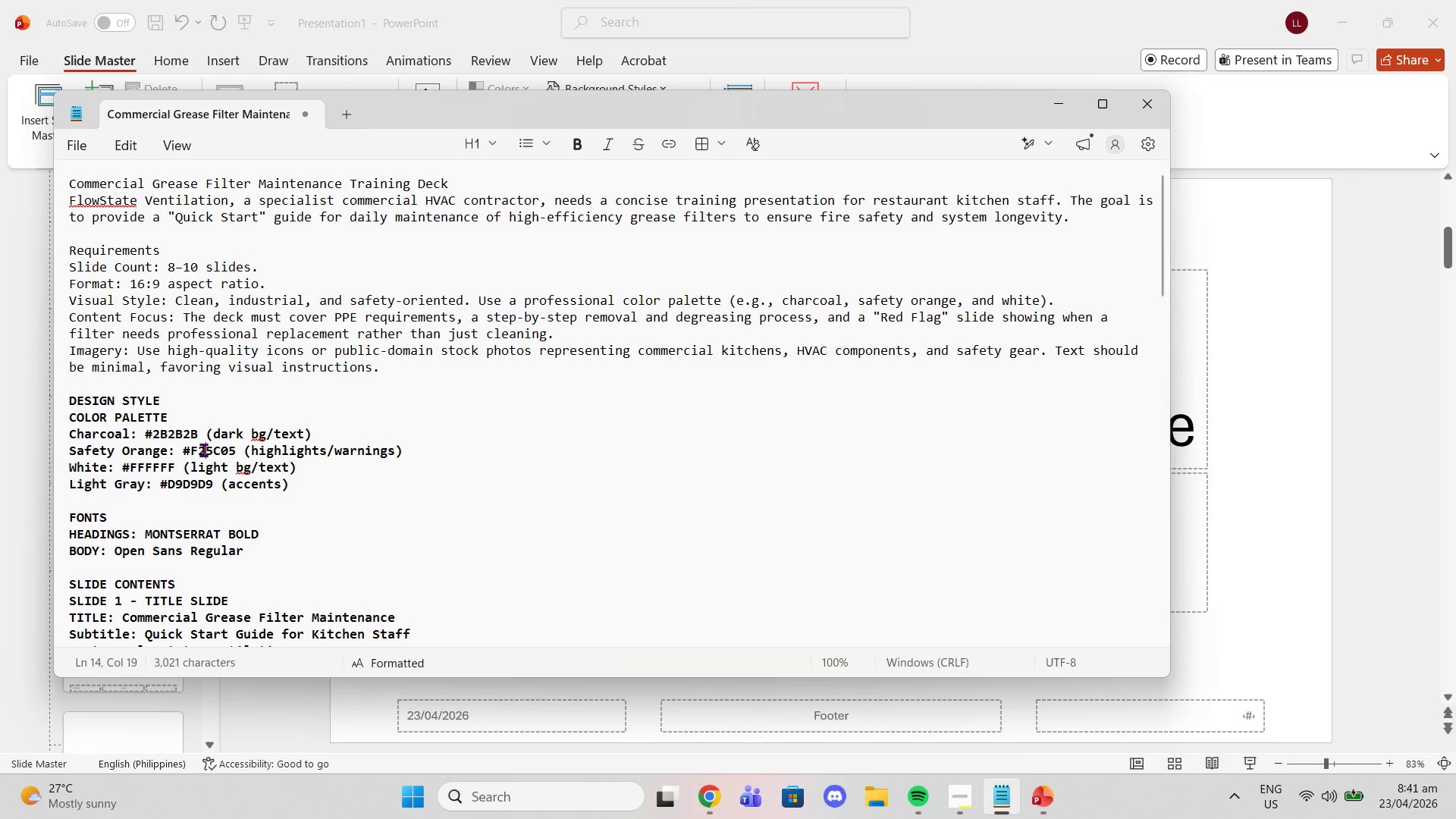 
double_click([203, 450])
 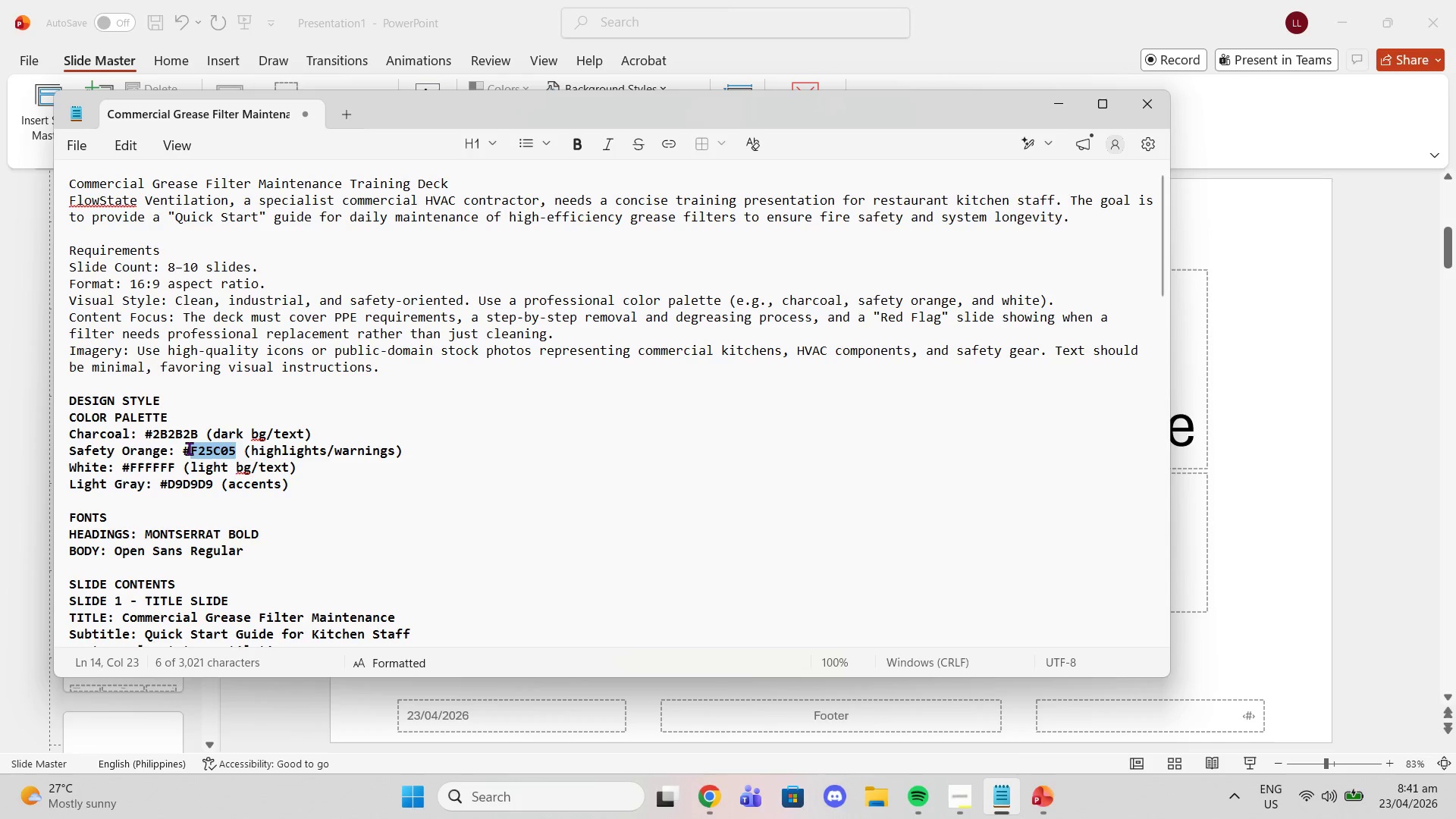 
left_click([189, 448])
 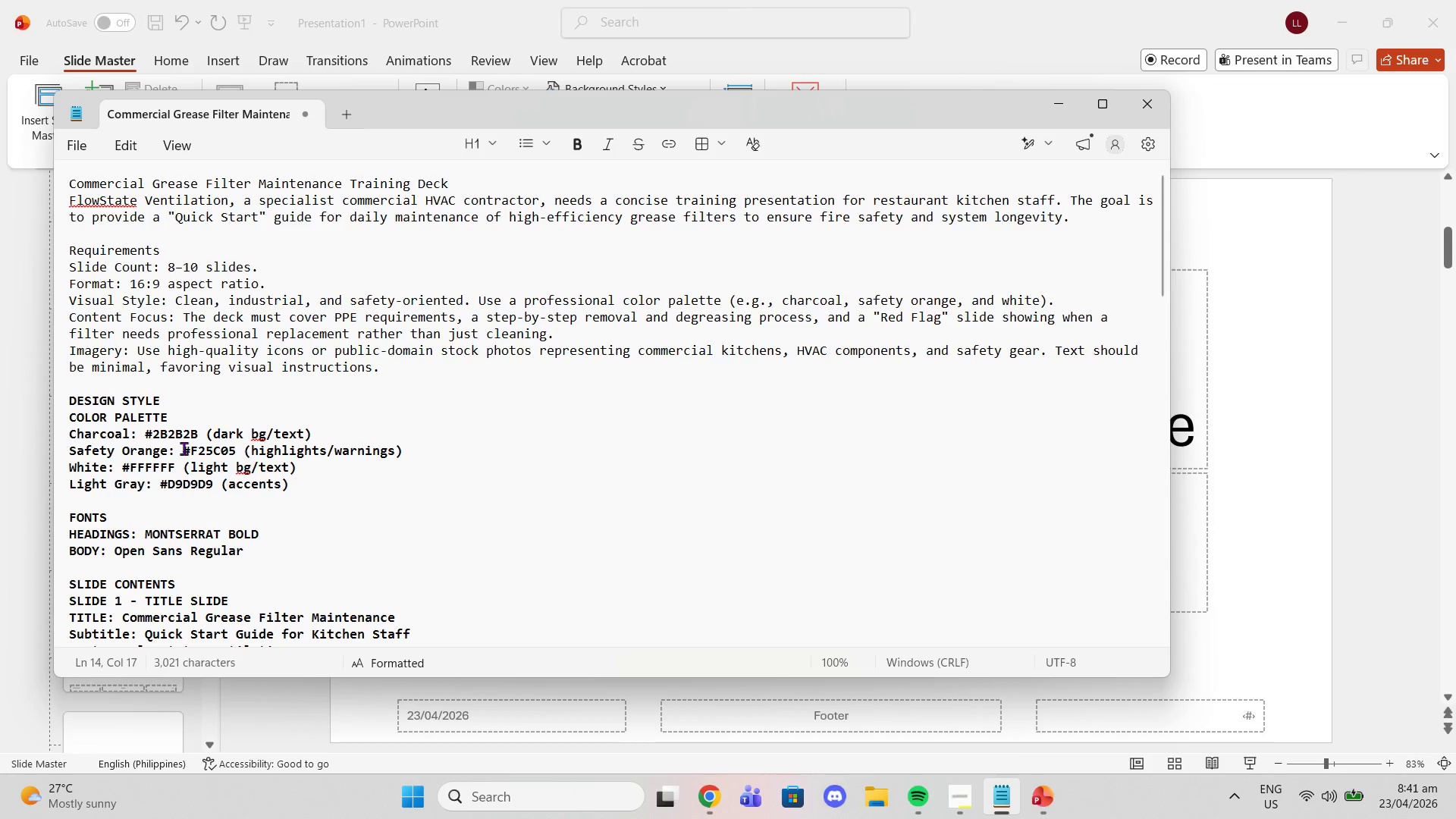 
left_click_drag(start_coordinate=[184, 448], to_coordinate=[234, 449])
 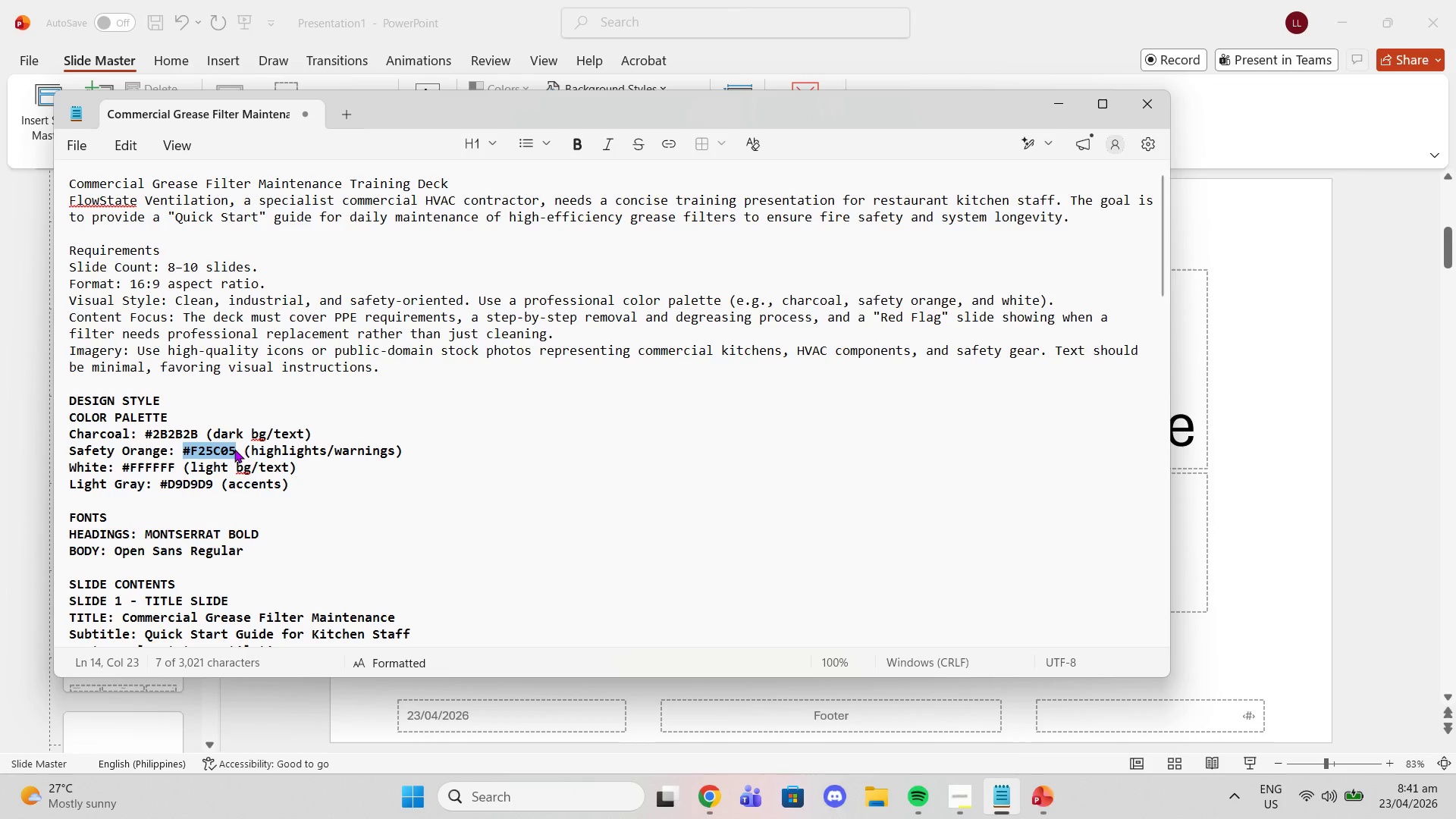 
key(Control+C)
 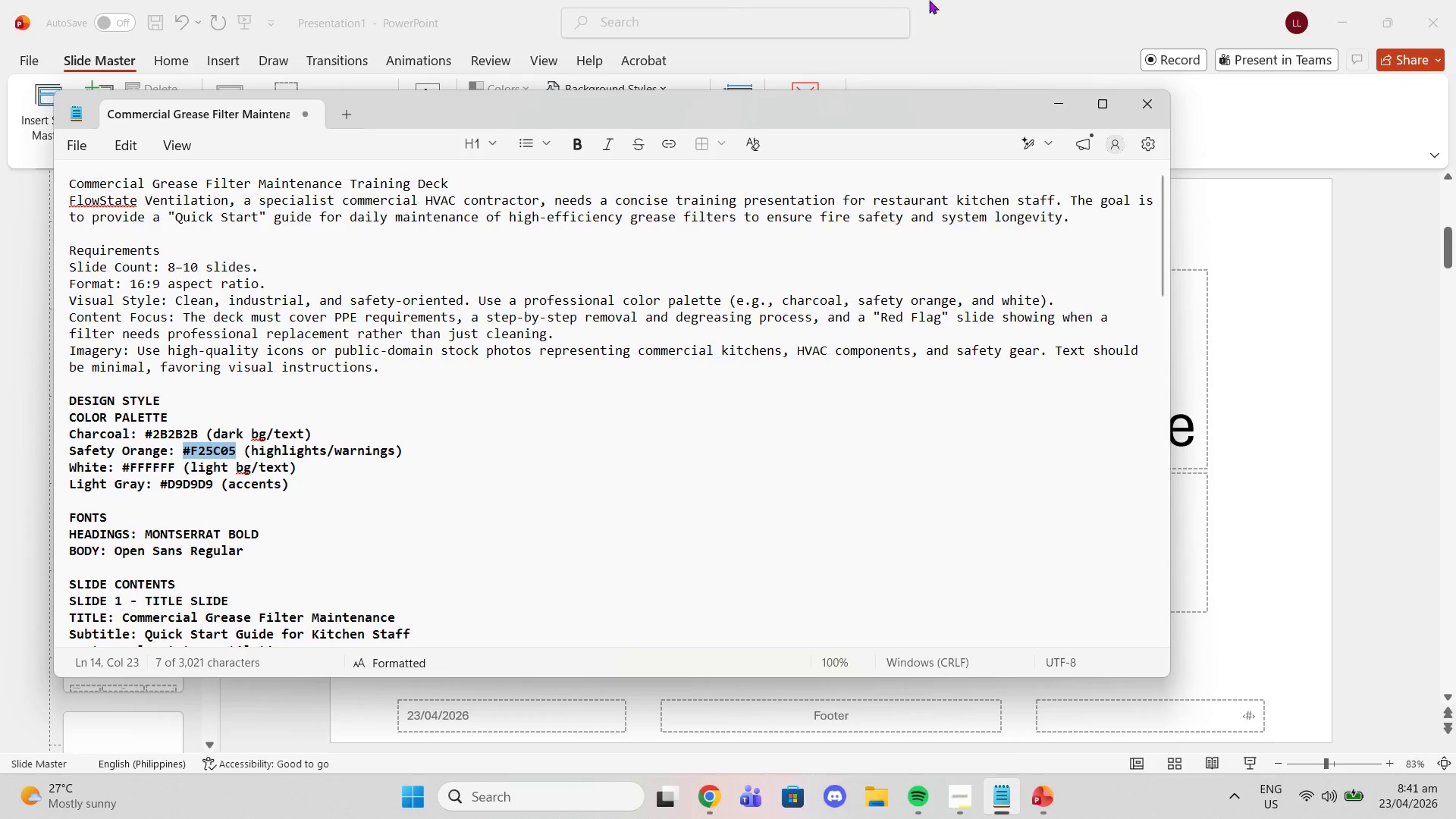 
left_click([962, 0])
 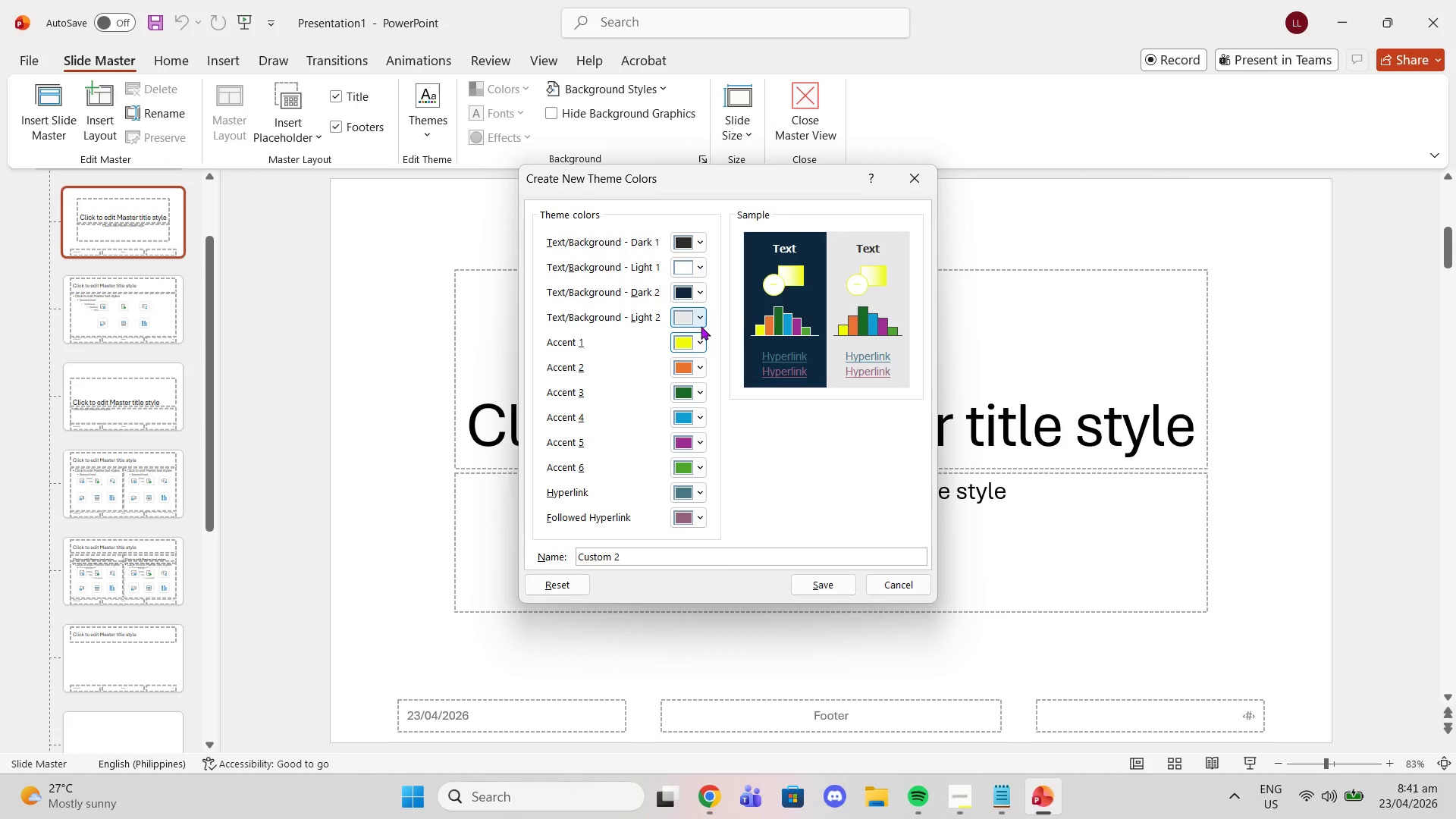 
left_click([699, 340])
 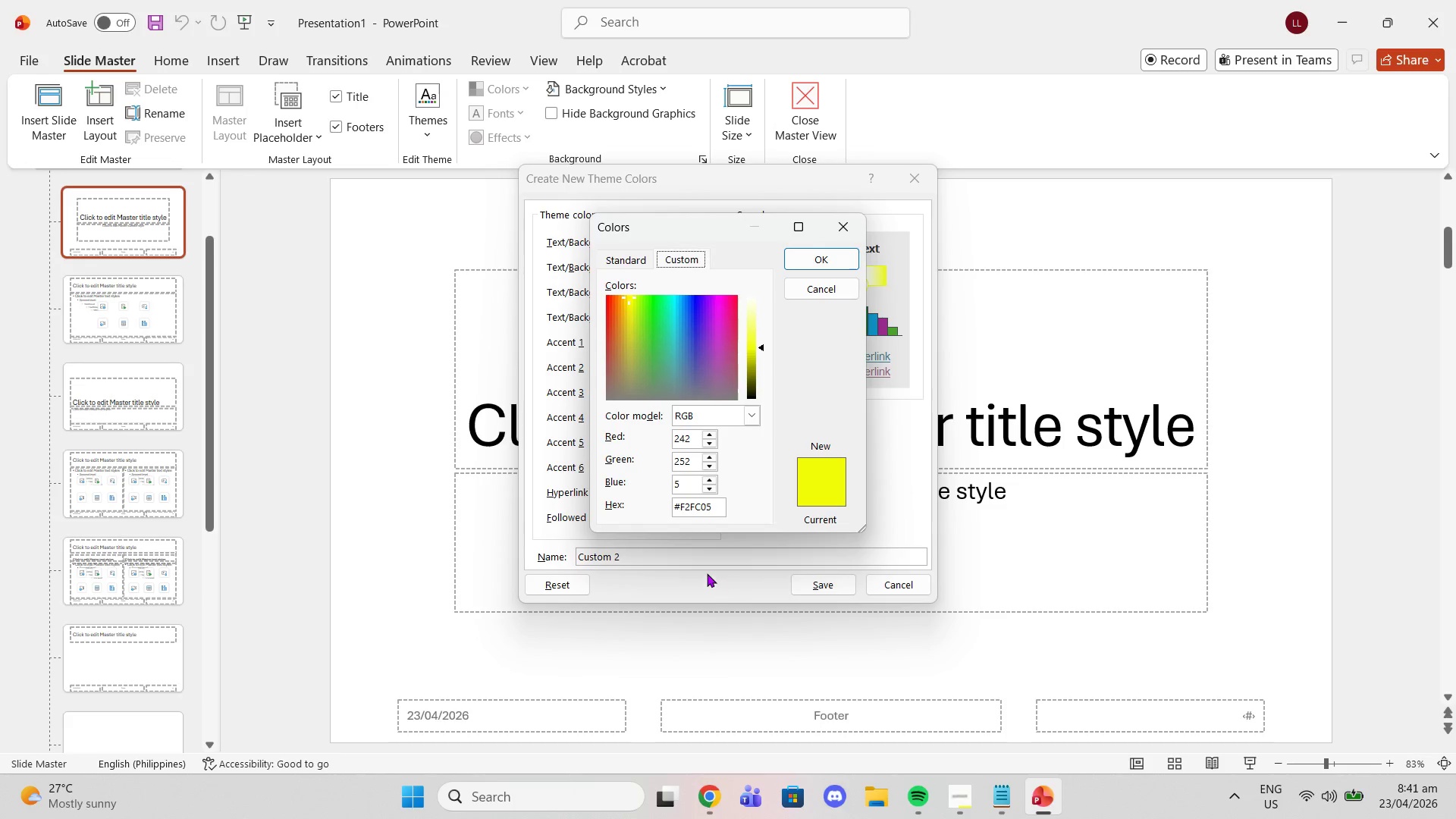 
double_click([688, 507])
 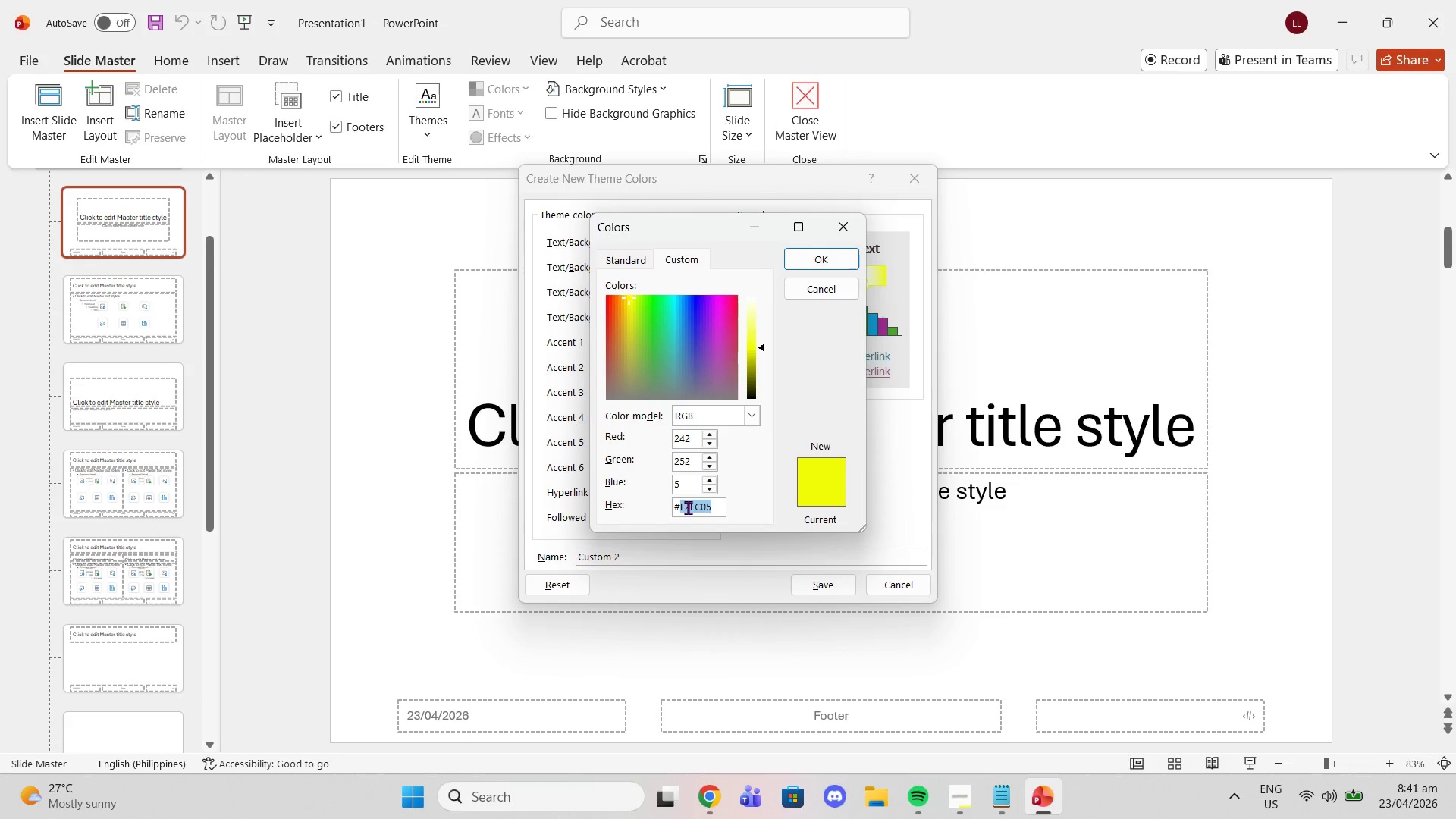 
triple_click([688, 507])
 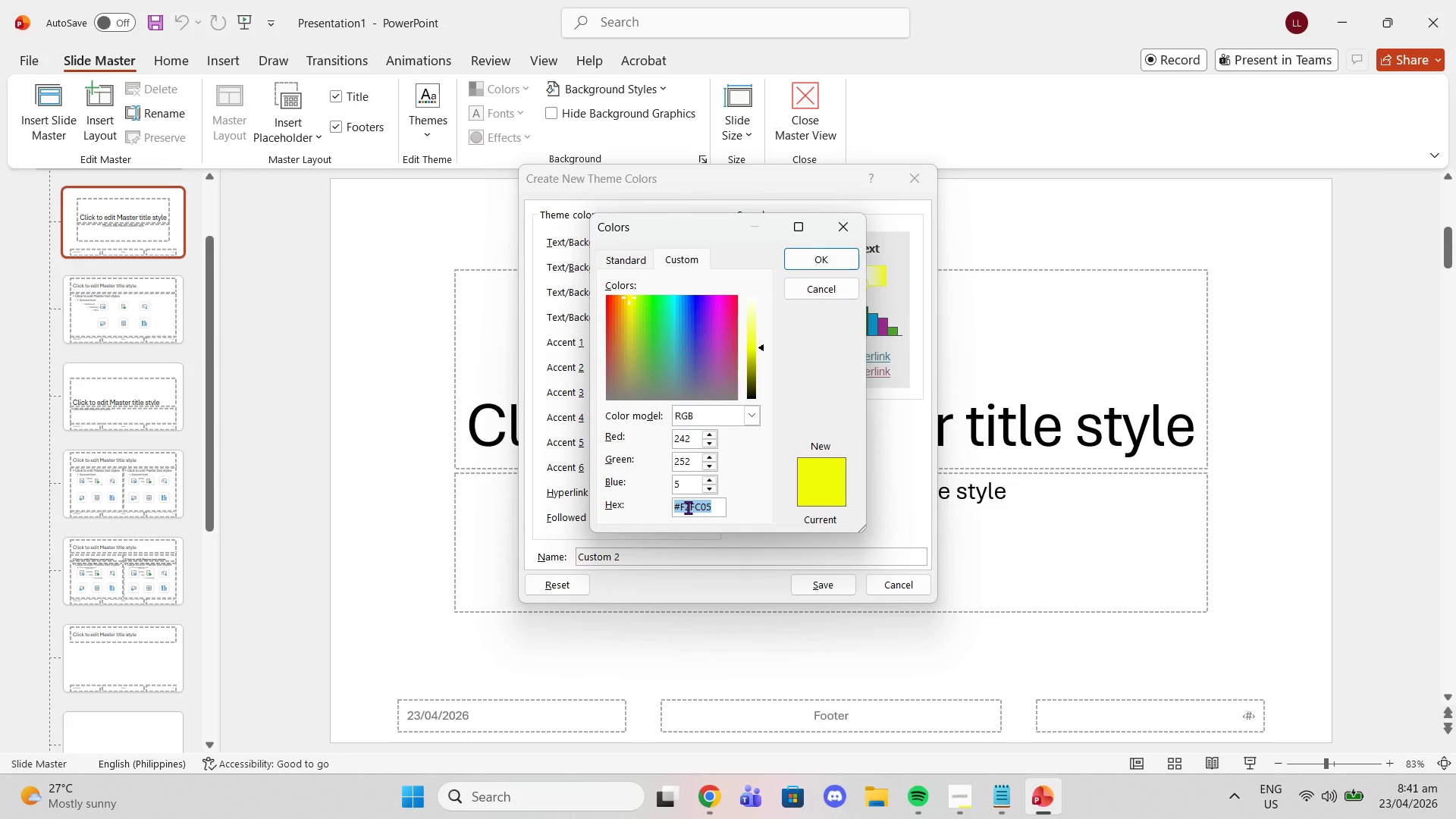 
key(Control+V)
 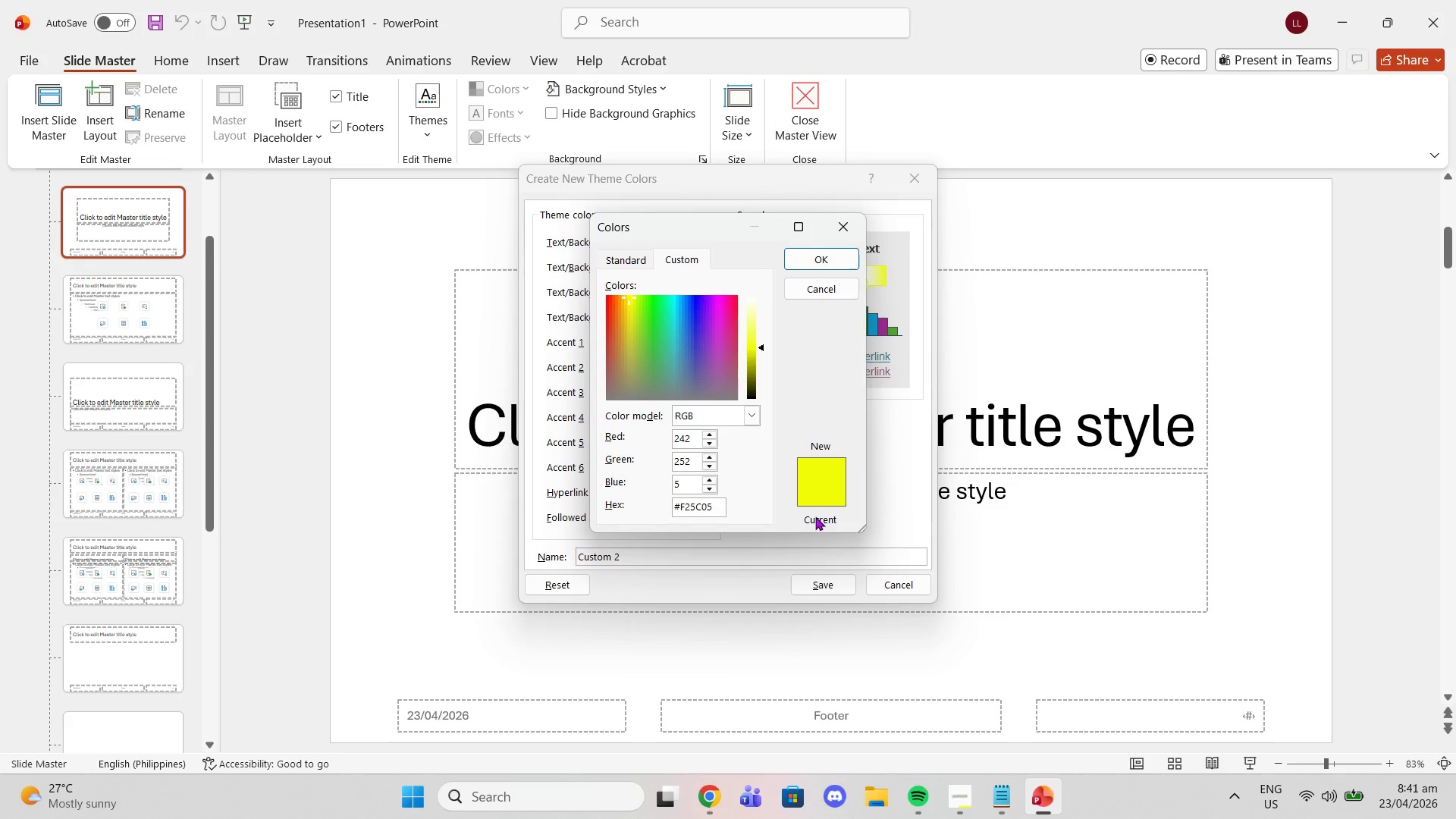 
key(Enter)
 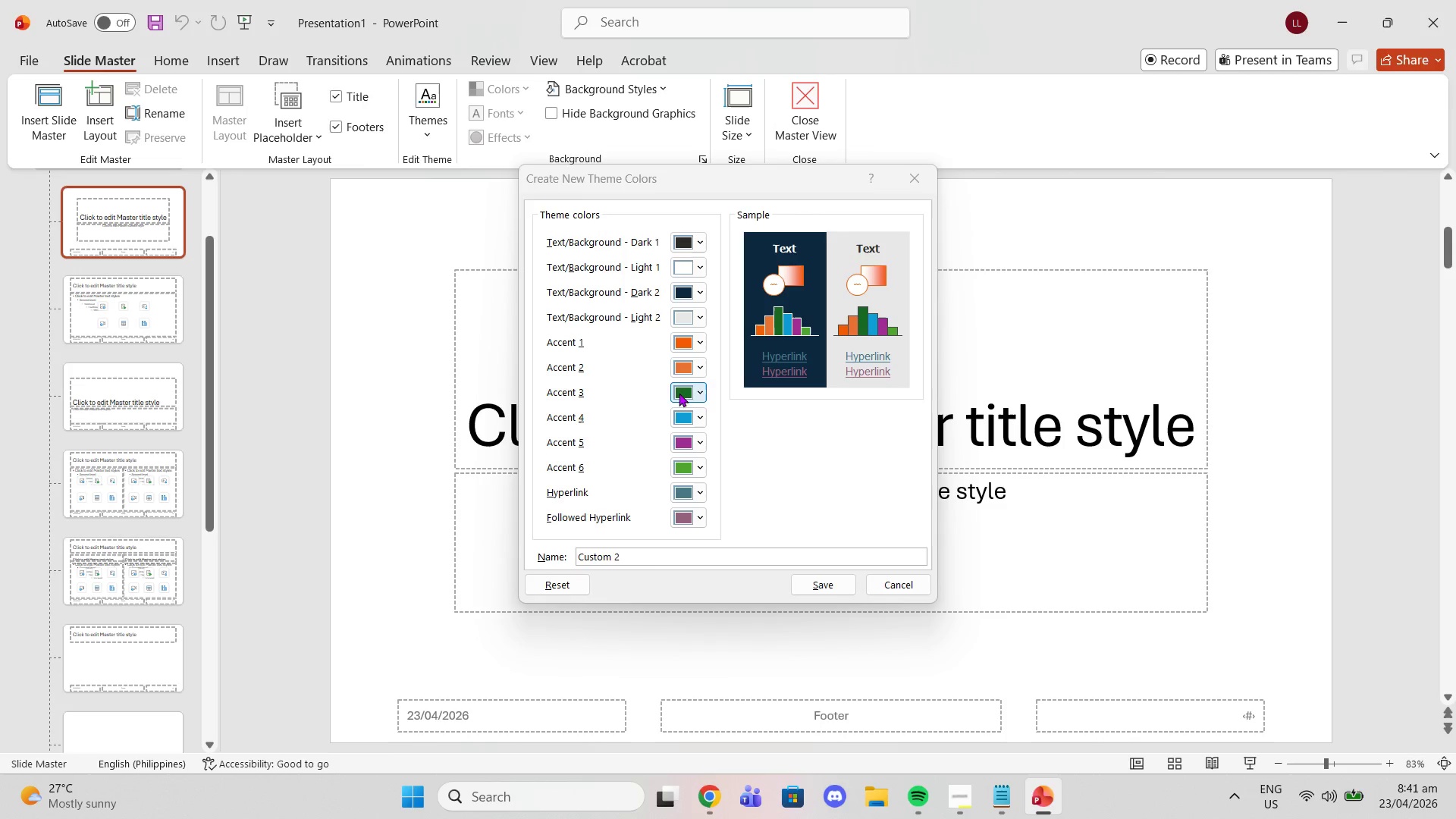 
left_click([694, 371])
 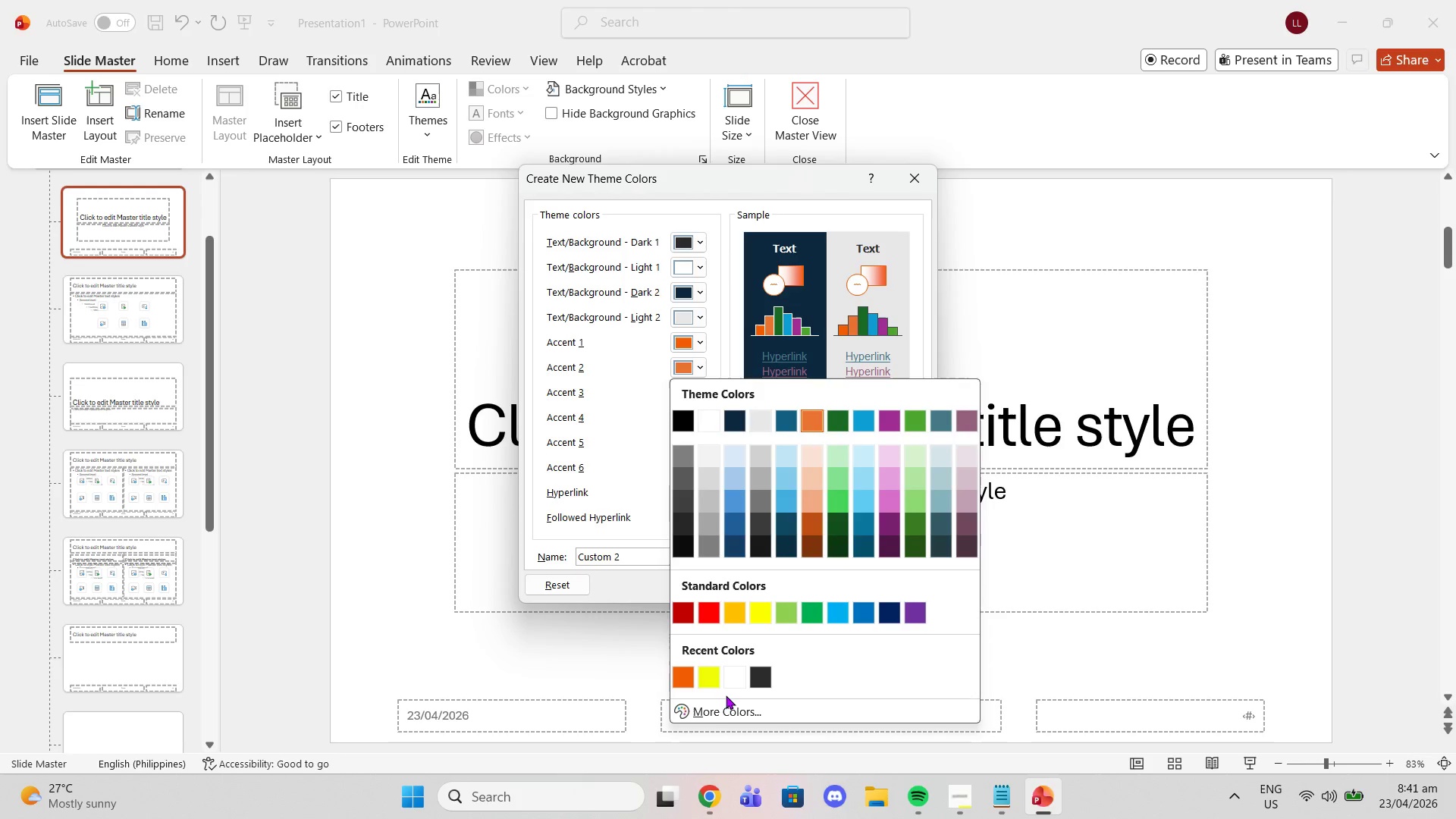 
left_click([720, 708])
 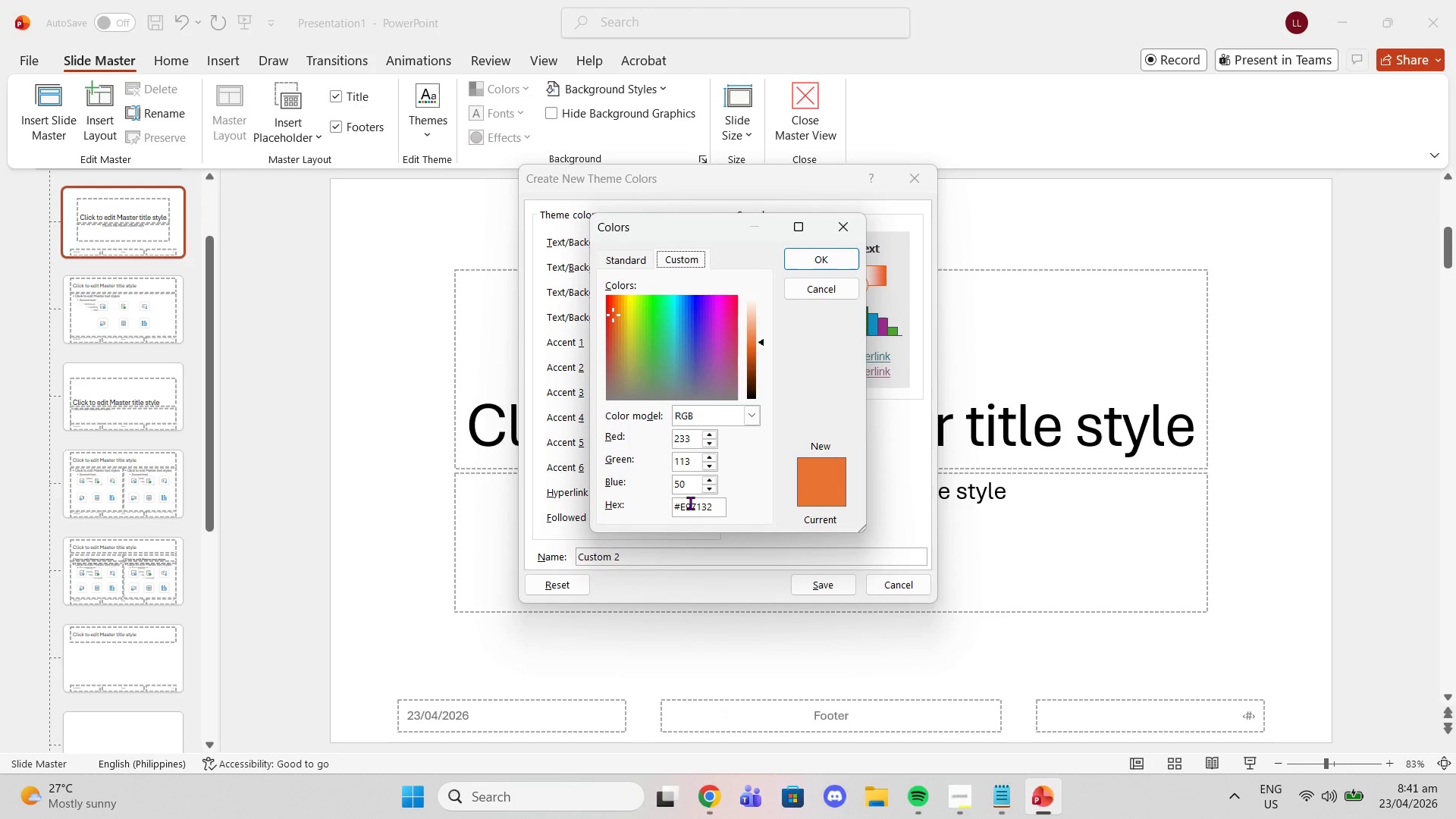 
double_click([692, 503])
 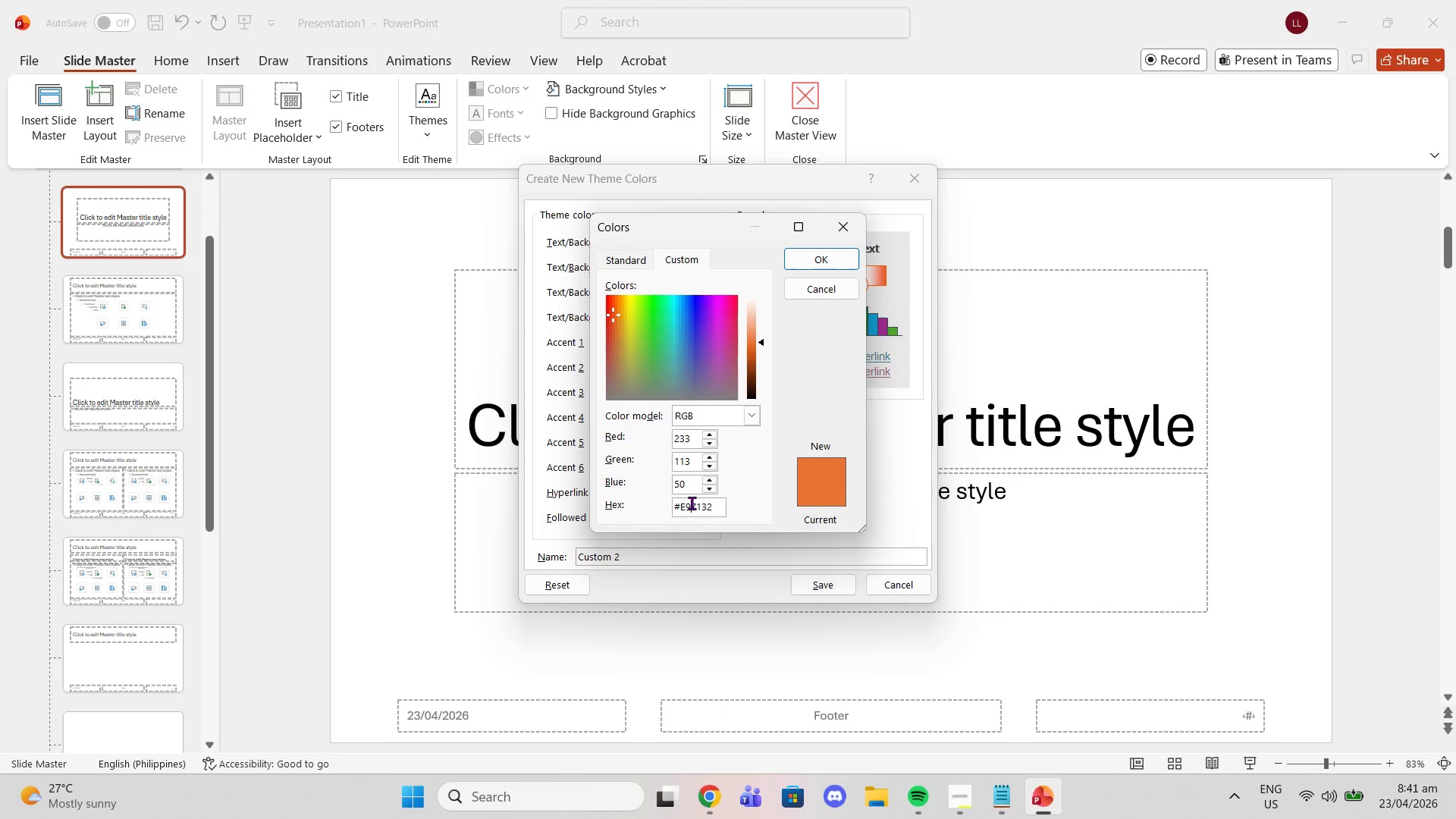 
triple_click([692, 503])
 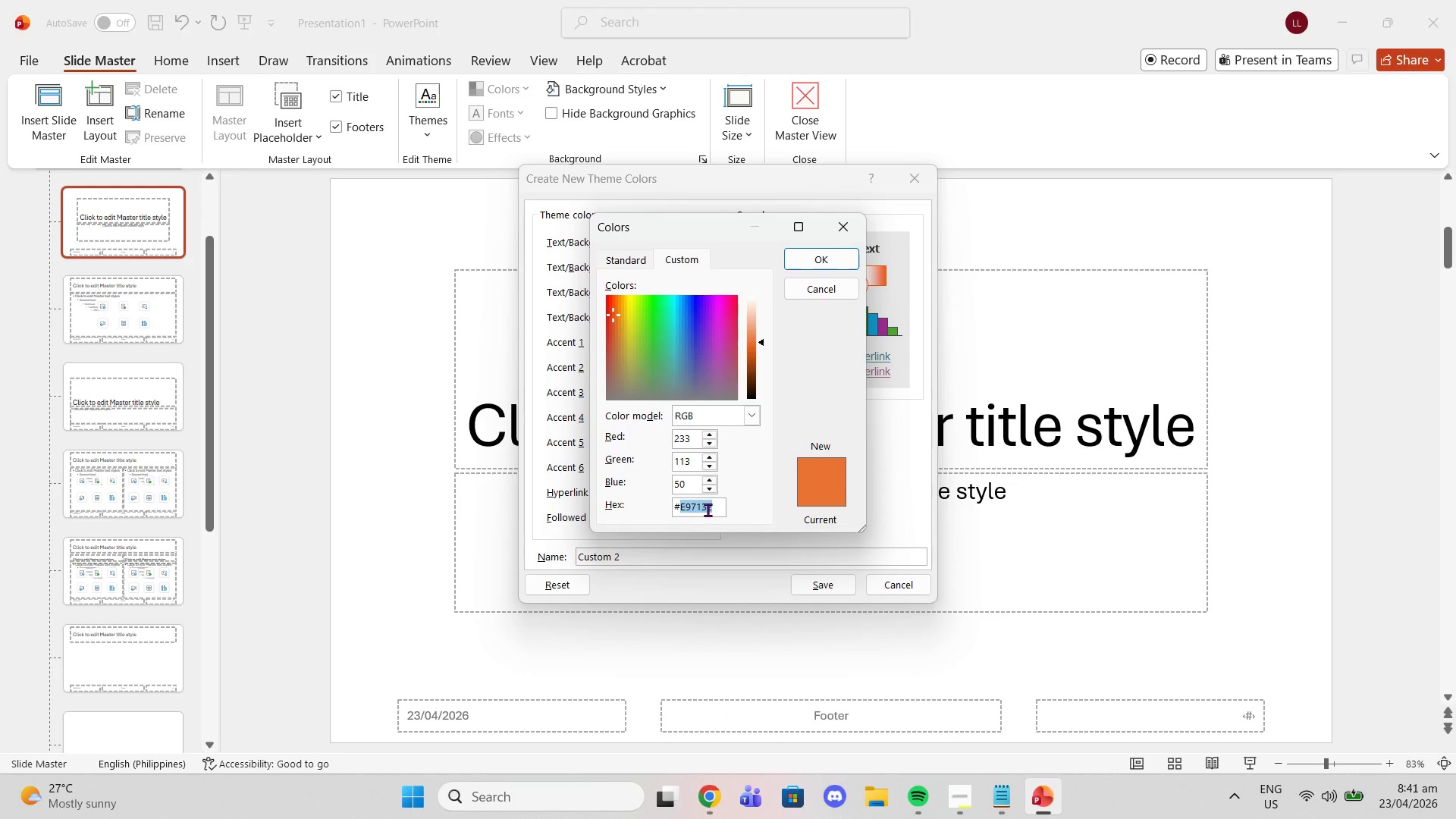 
type(d9d9d9)
 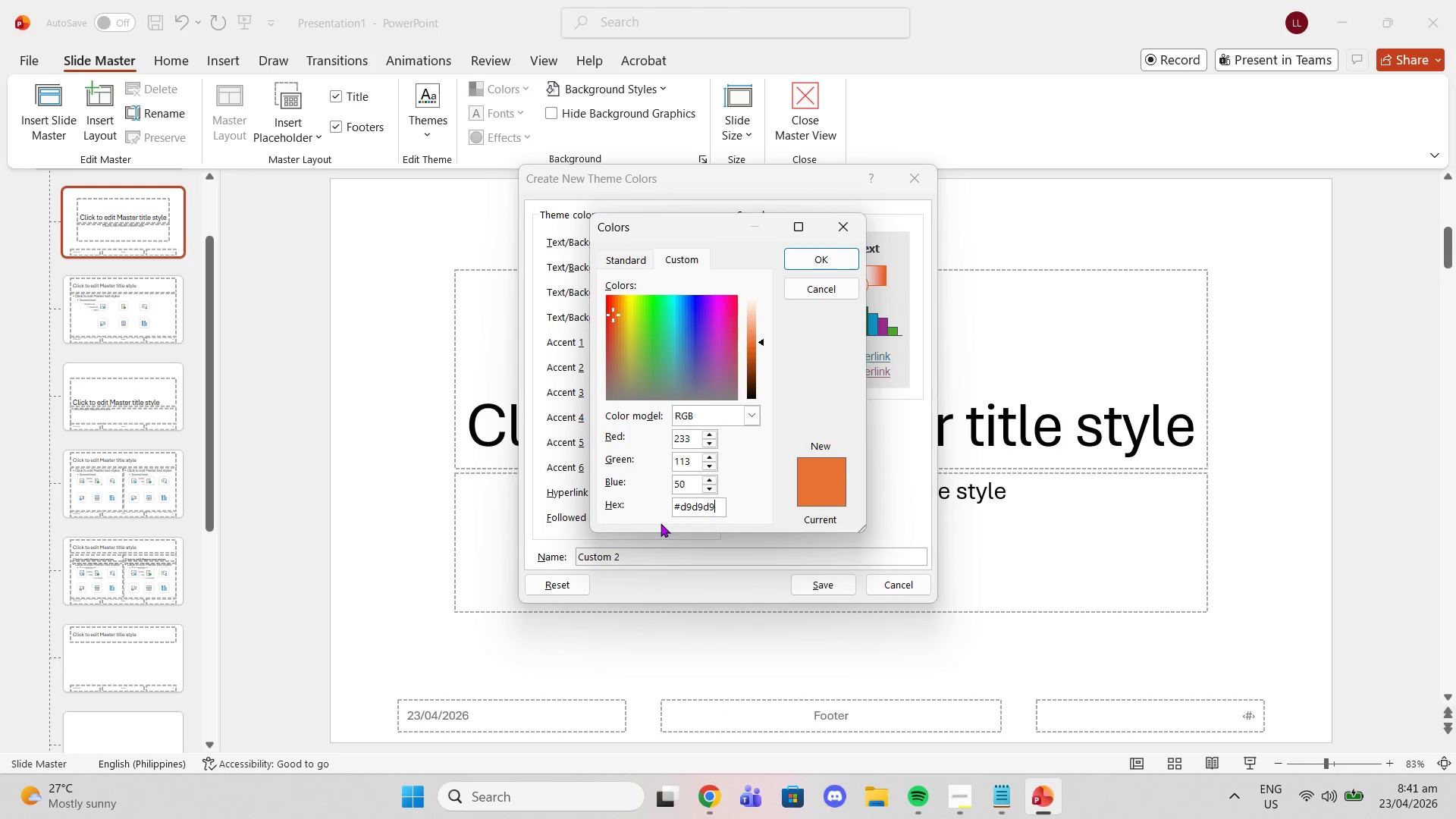 
key(Enter)
 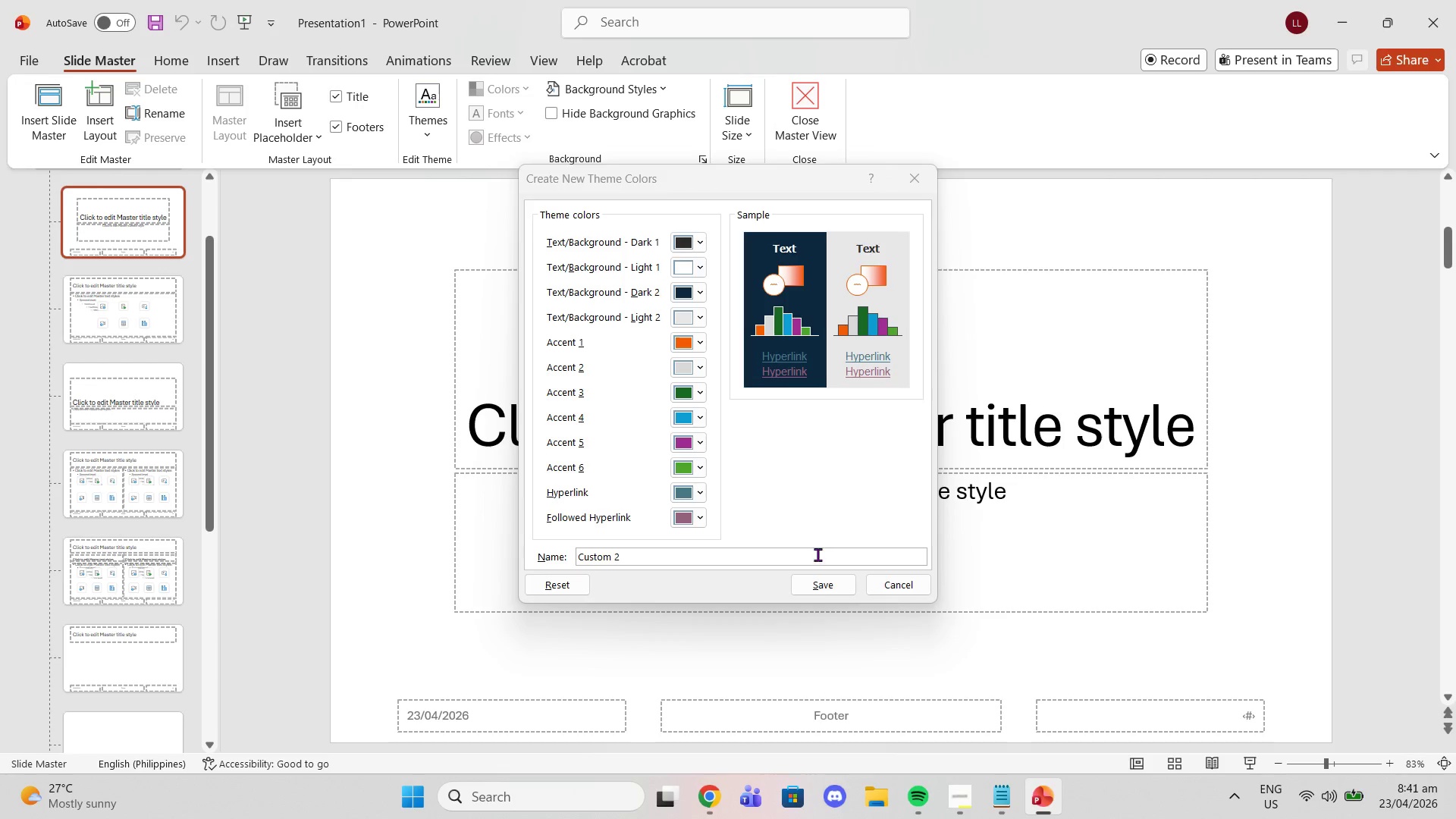 
left_click([802, 561])
 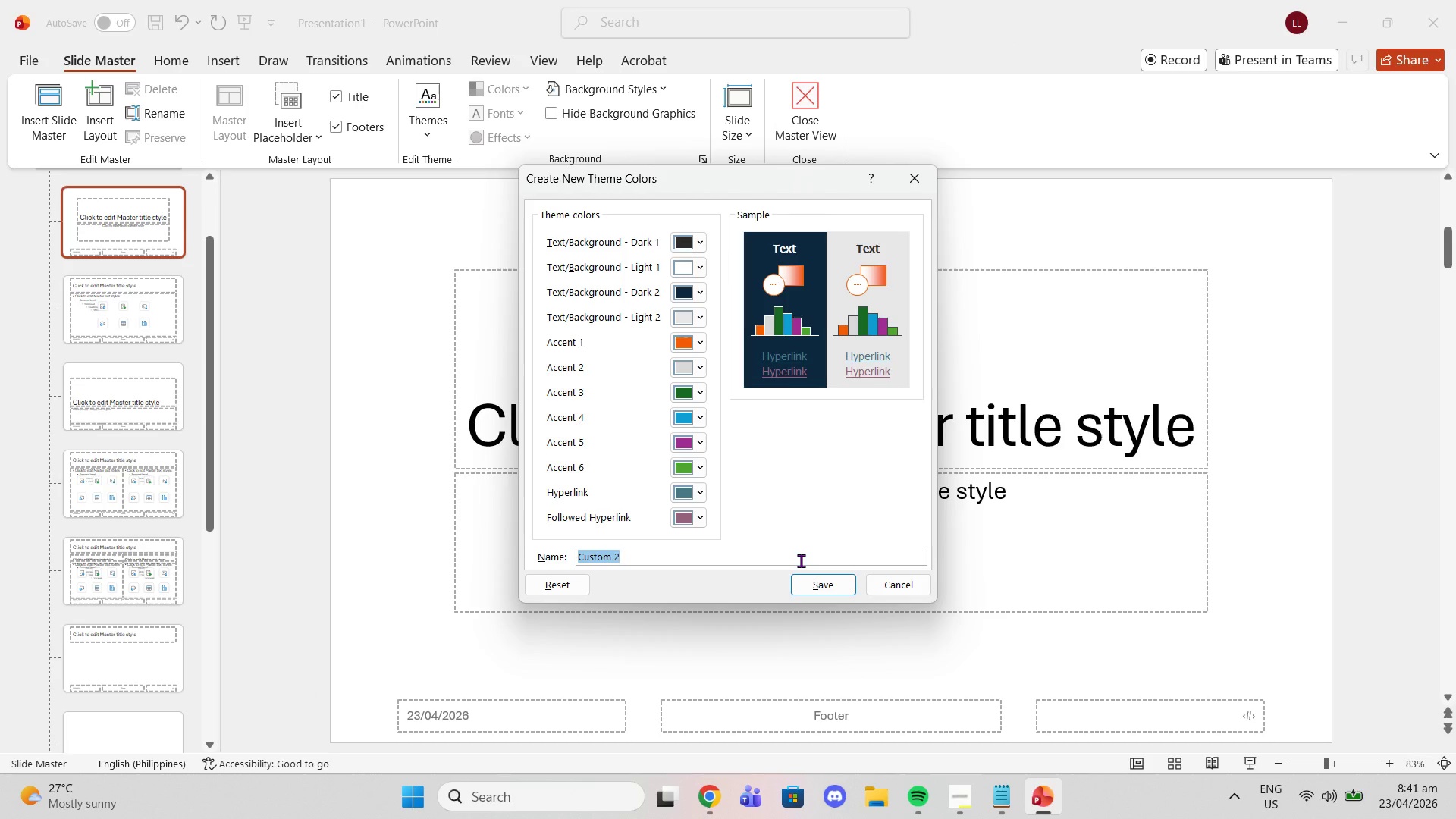 
wait(13.06)
 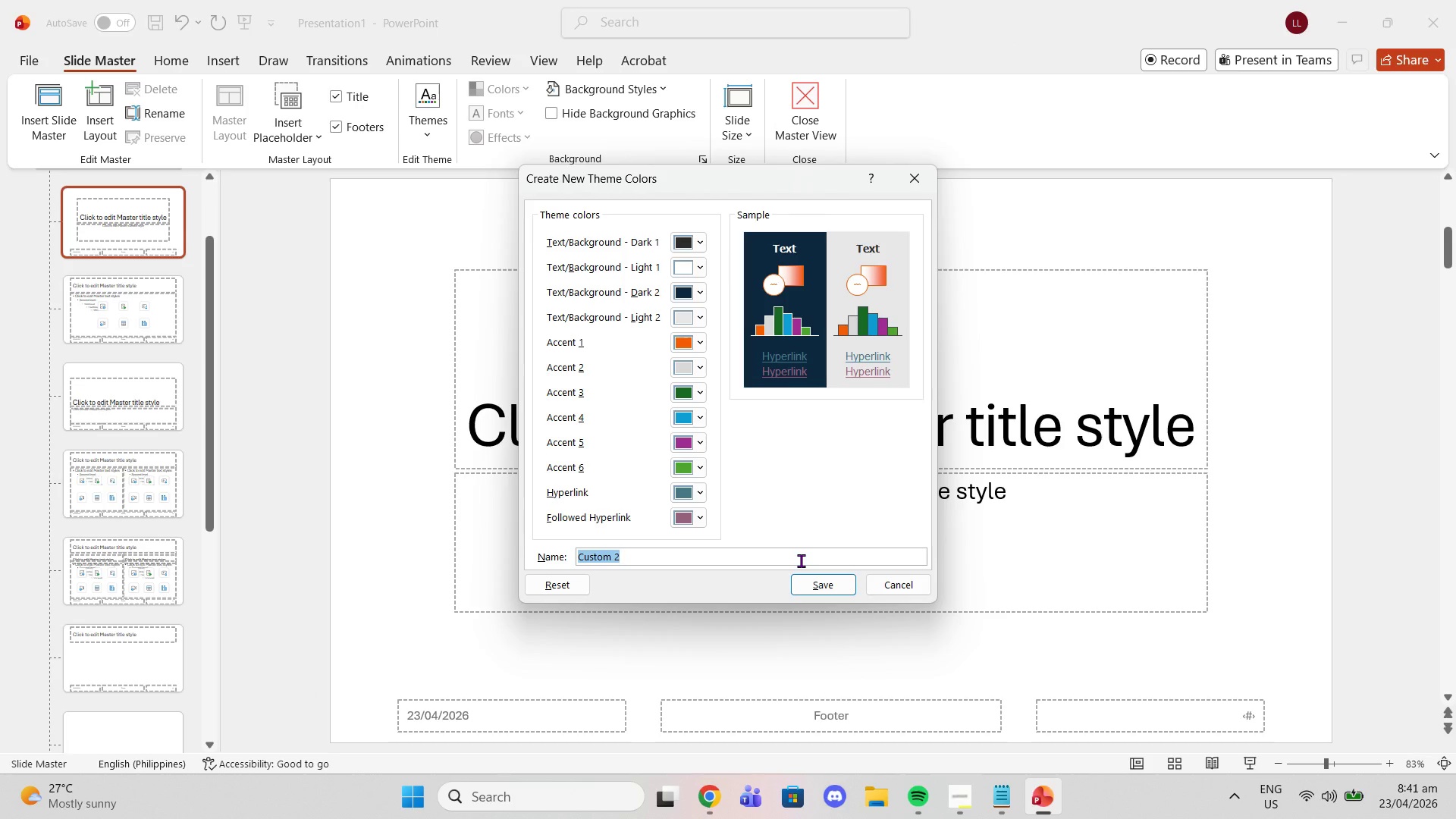 
type(Flow )
key(Backspace)
type(STATE VENTI)
 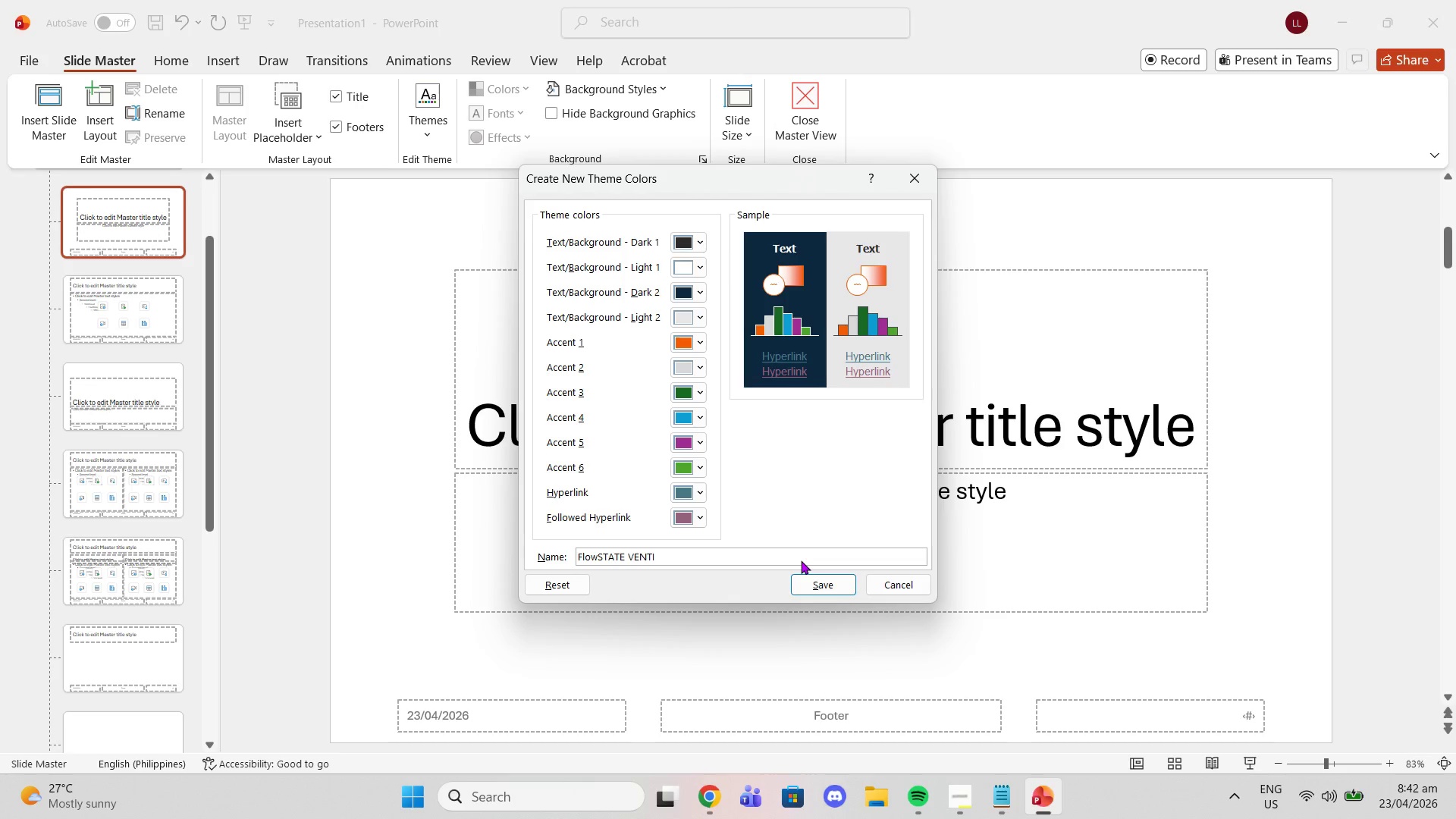 
 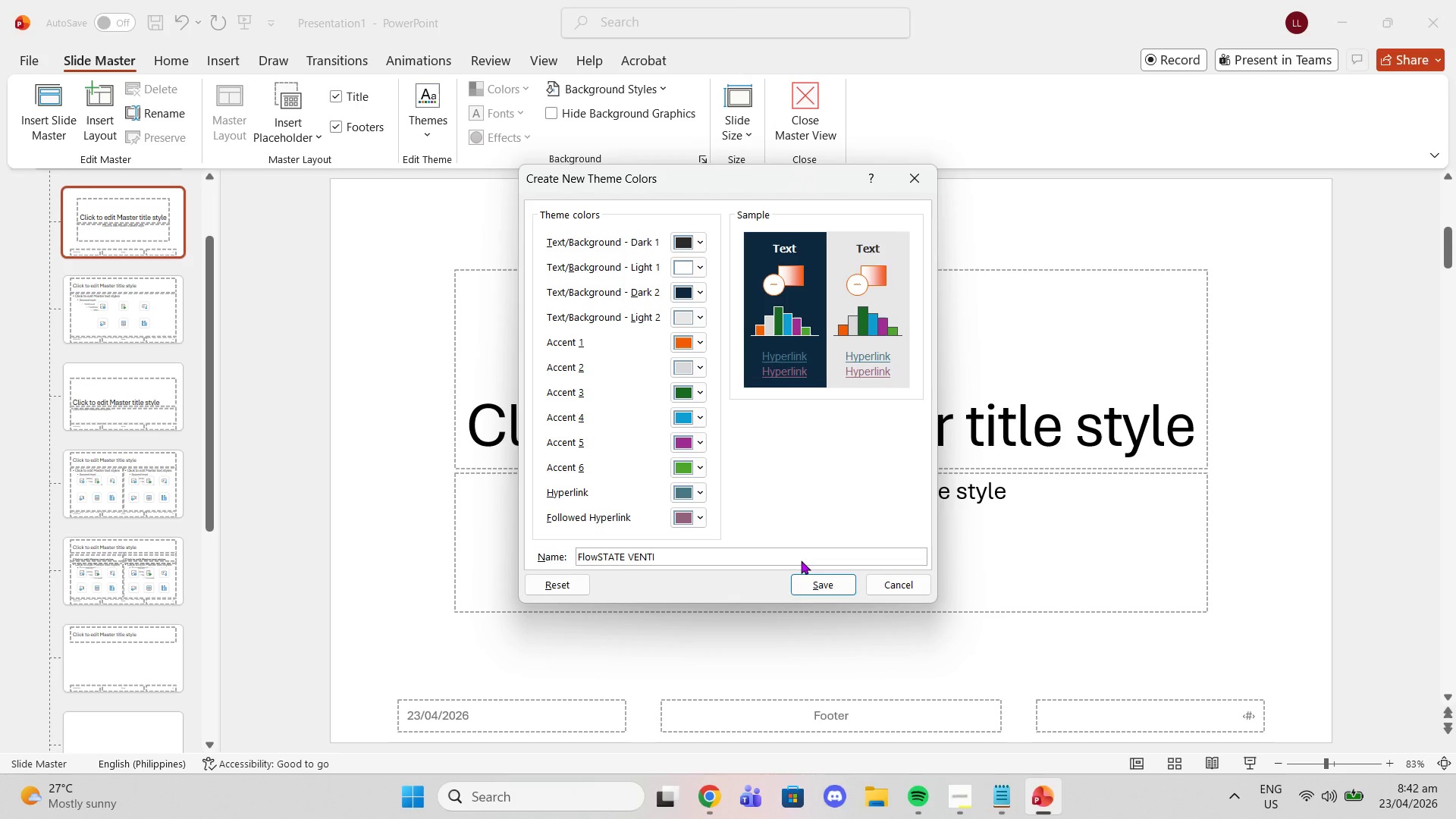 
key(Enter)
 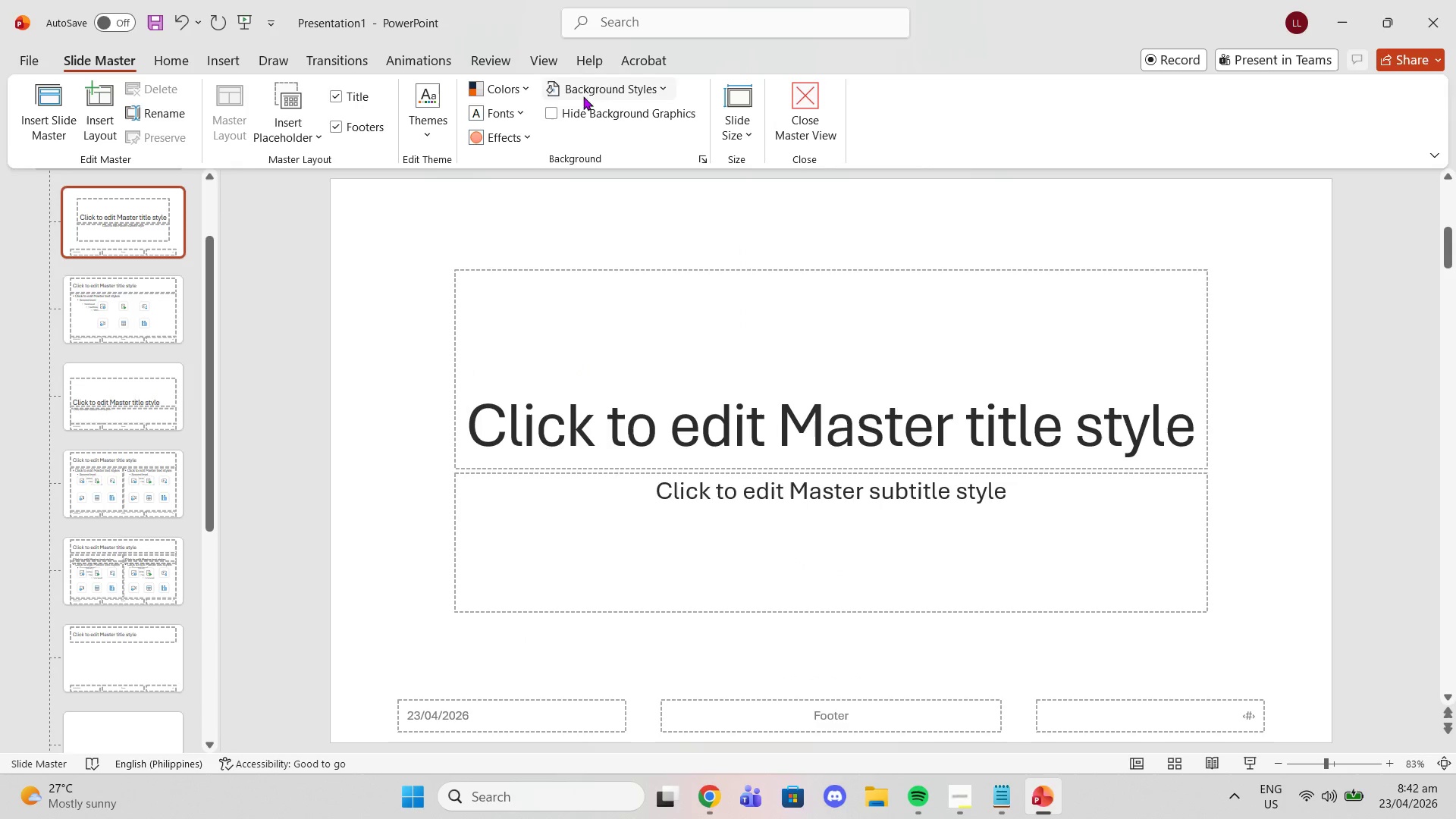 
left_click([503, 115])
 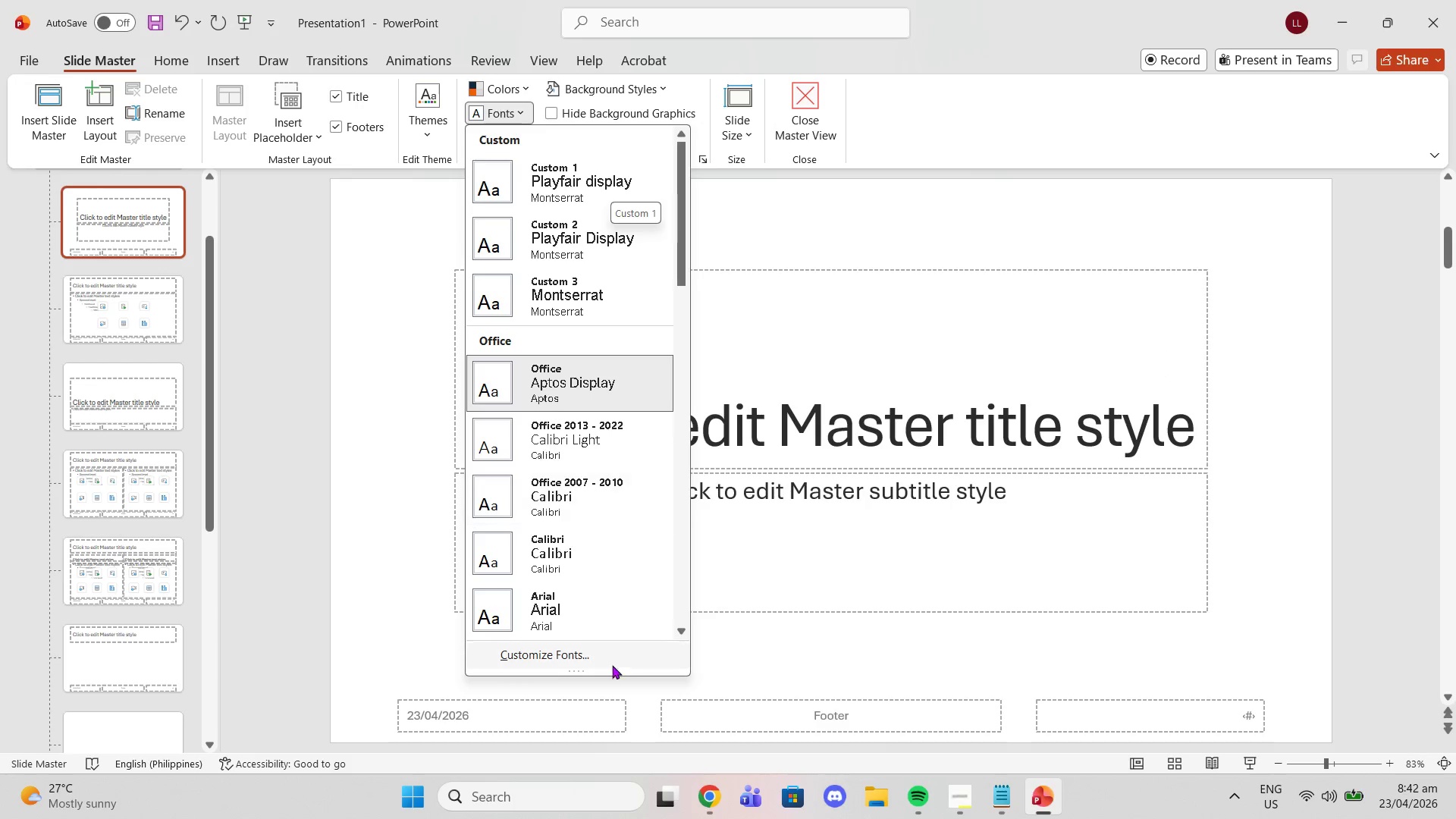 
wait(5.38)
 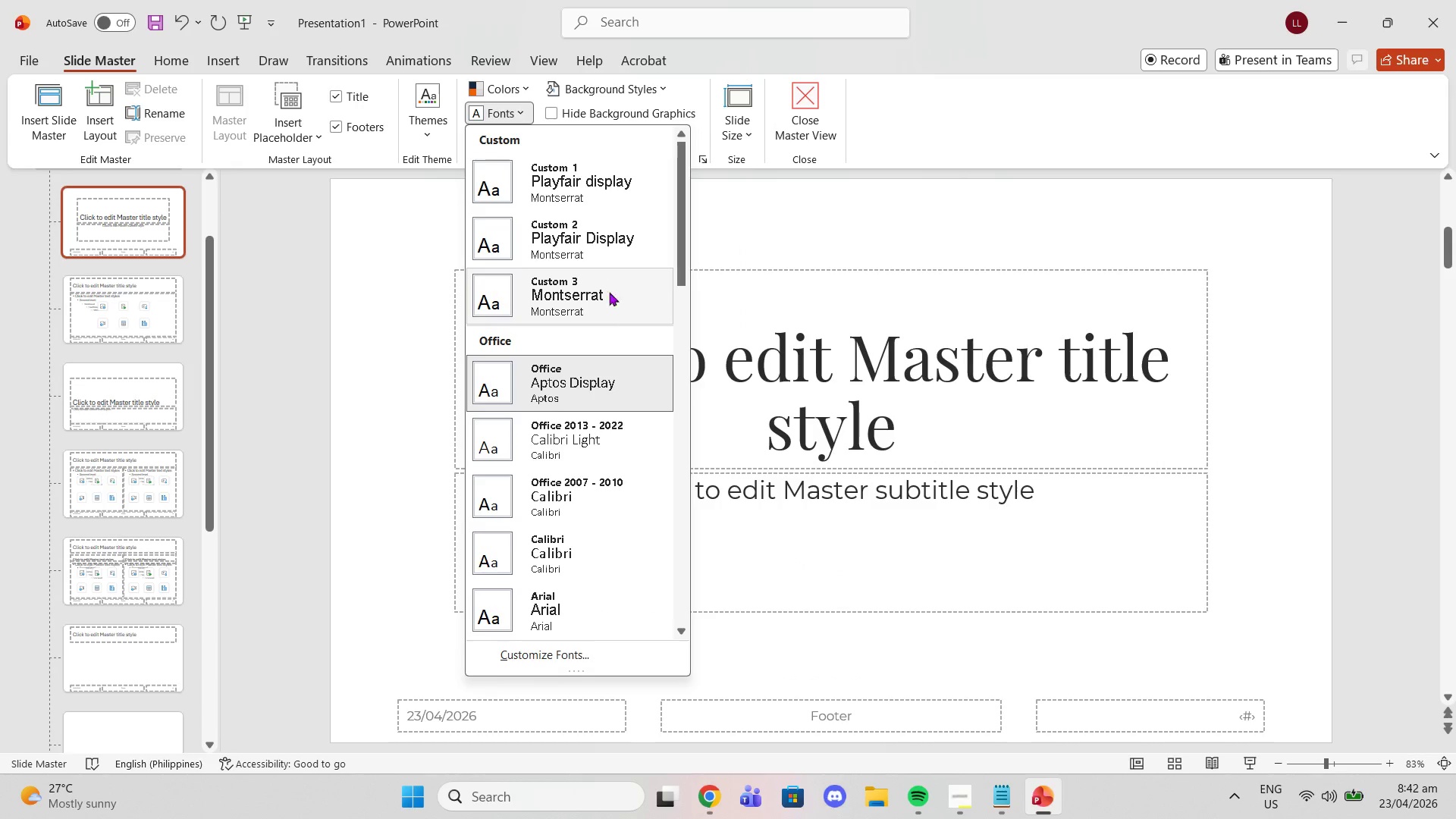 
left_click([573, 365])
 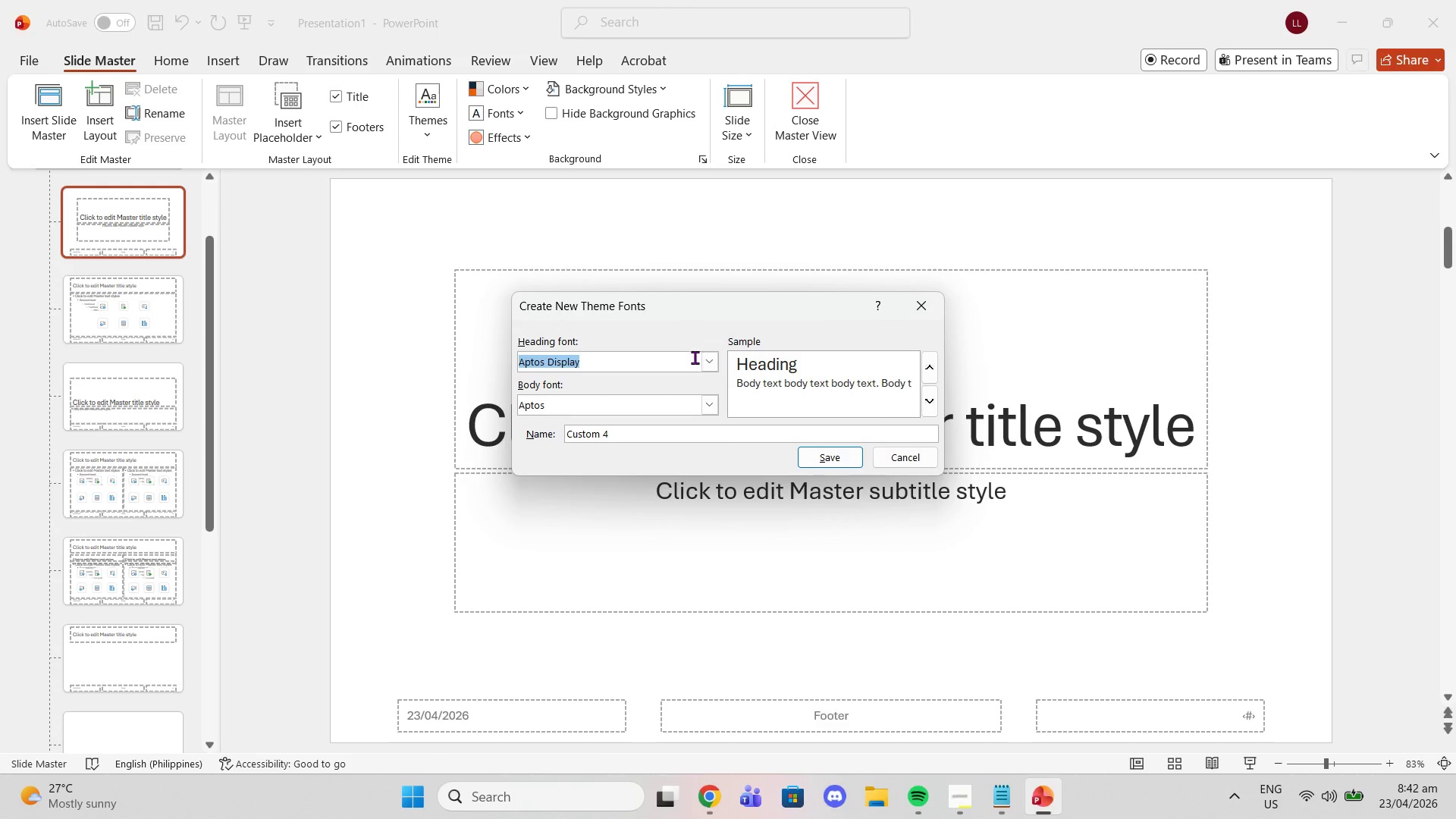 
left_click([706, 359])
 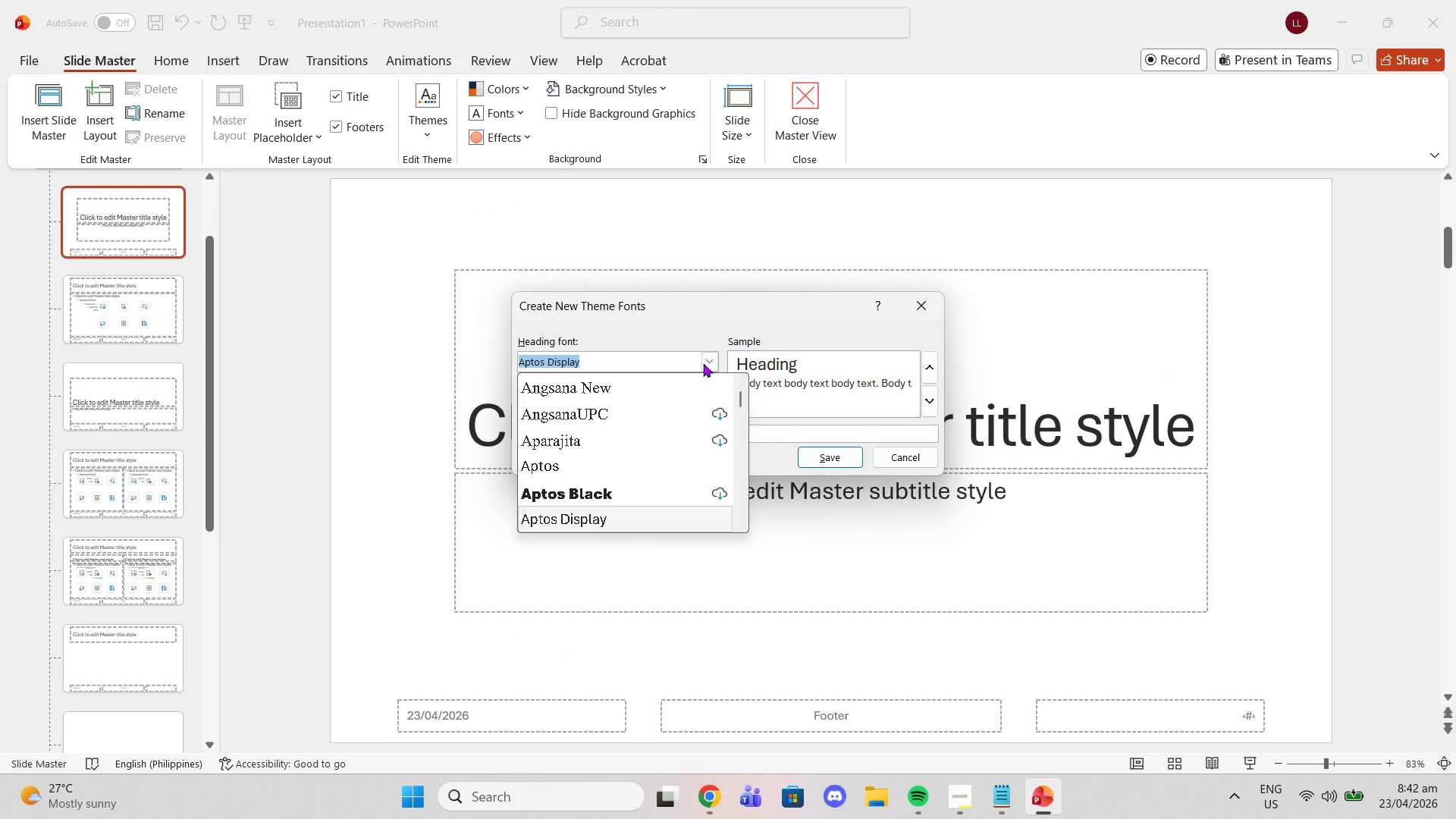 
type(mont)
 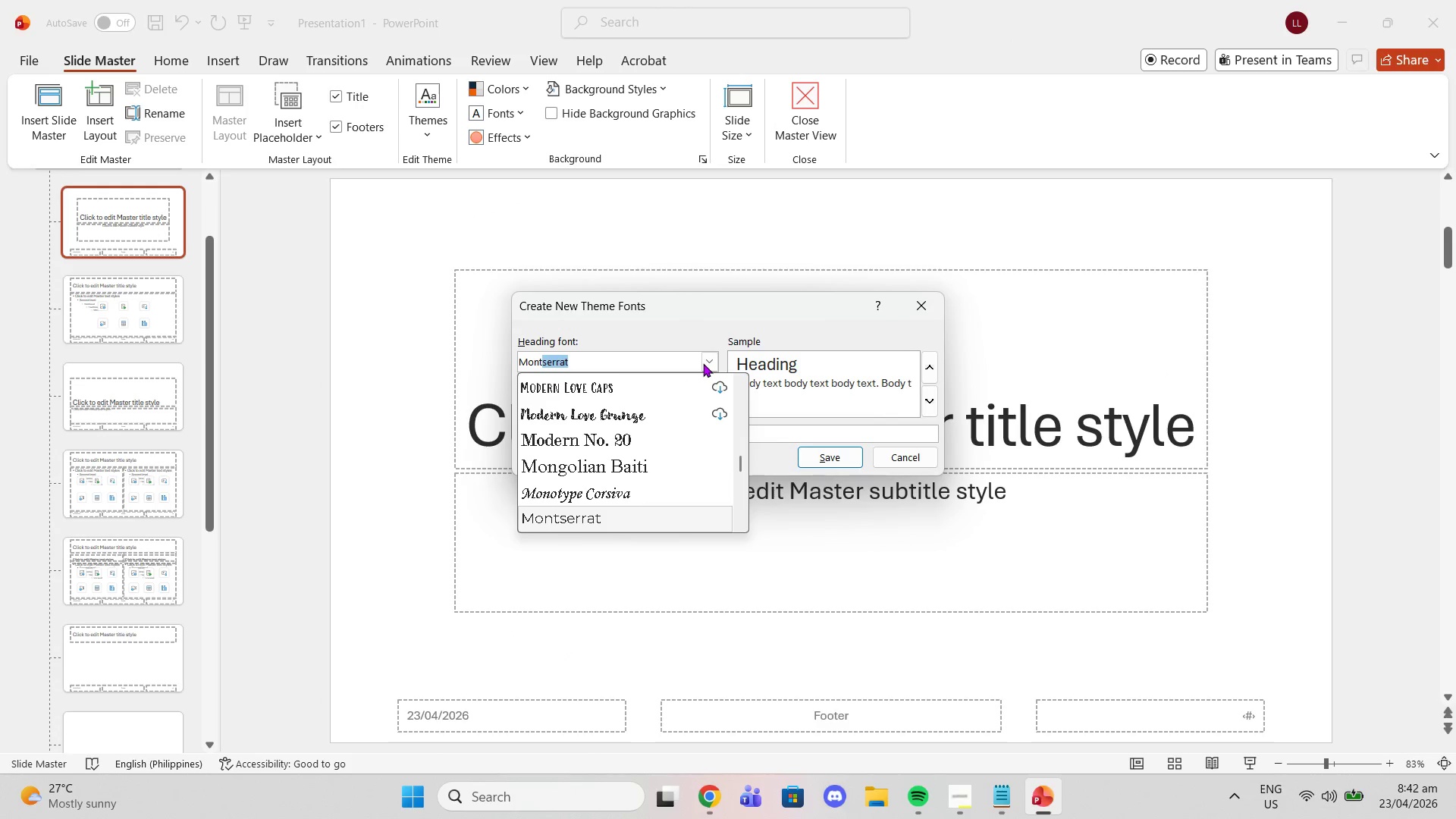 
key(Enter)
 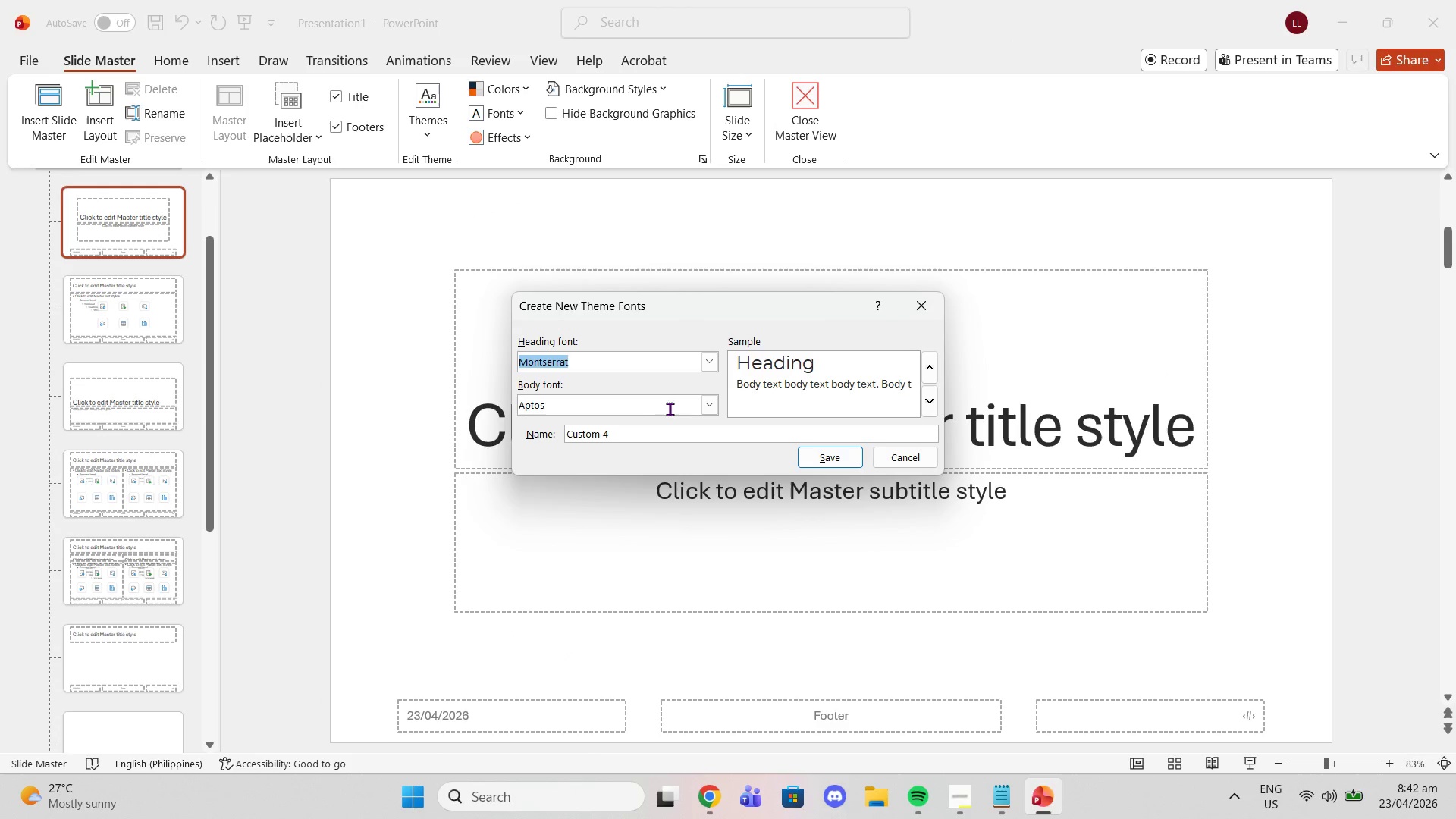 
left_click([691, 410])
 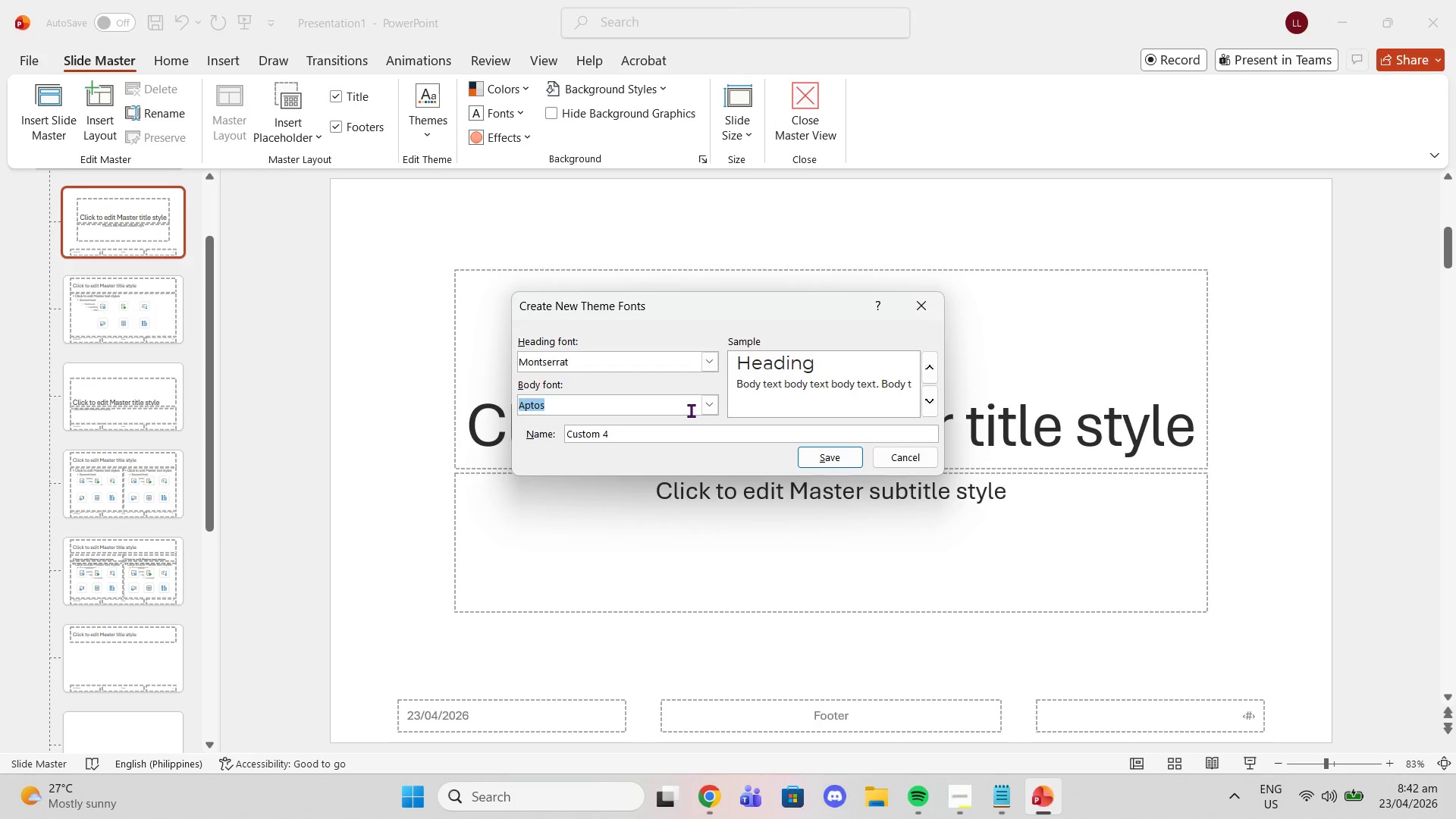 
type(open sans)
 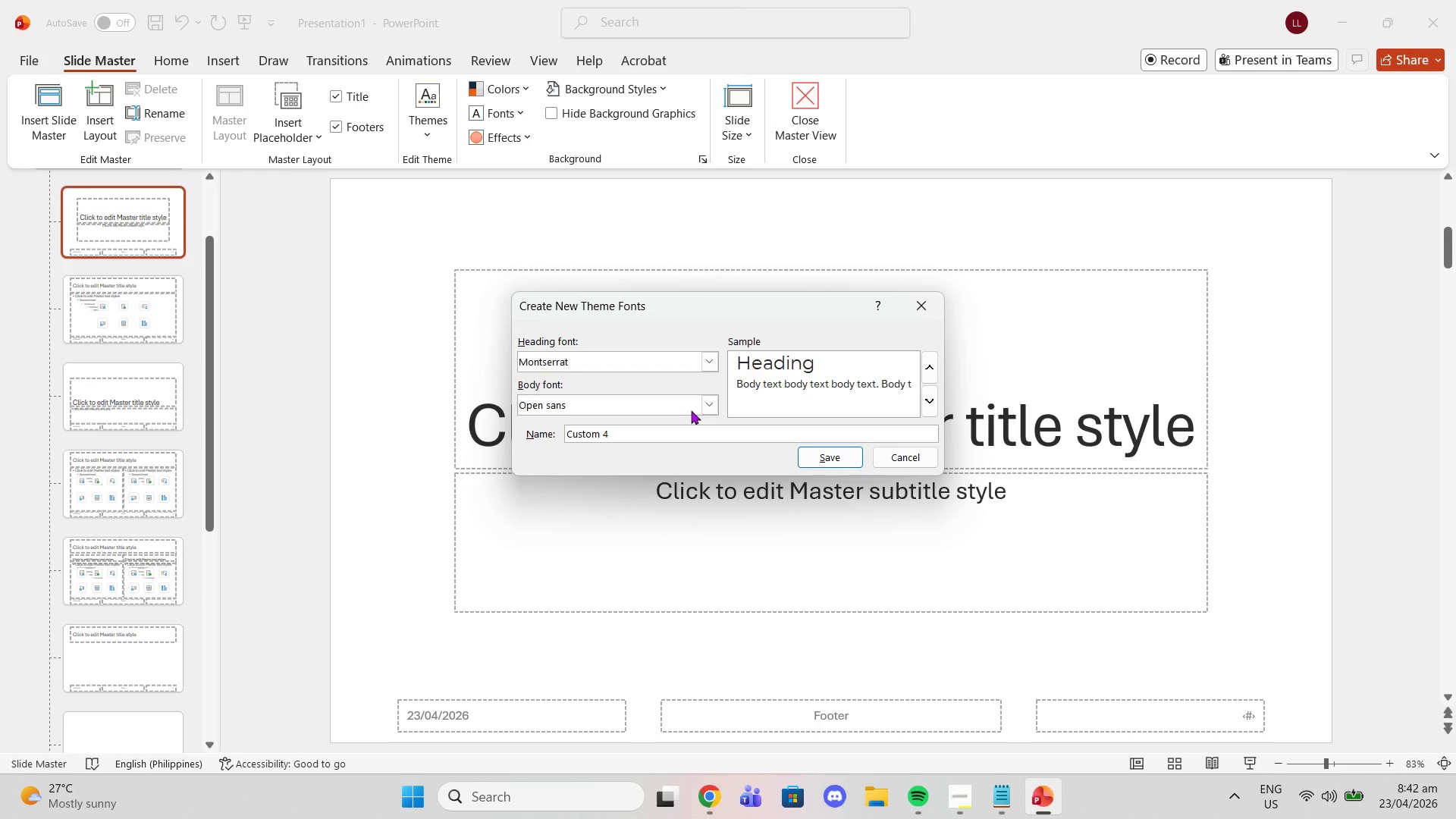 
key(Enter)
 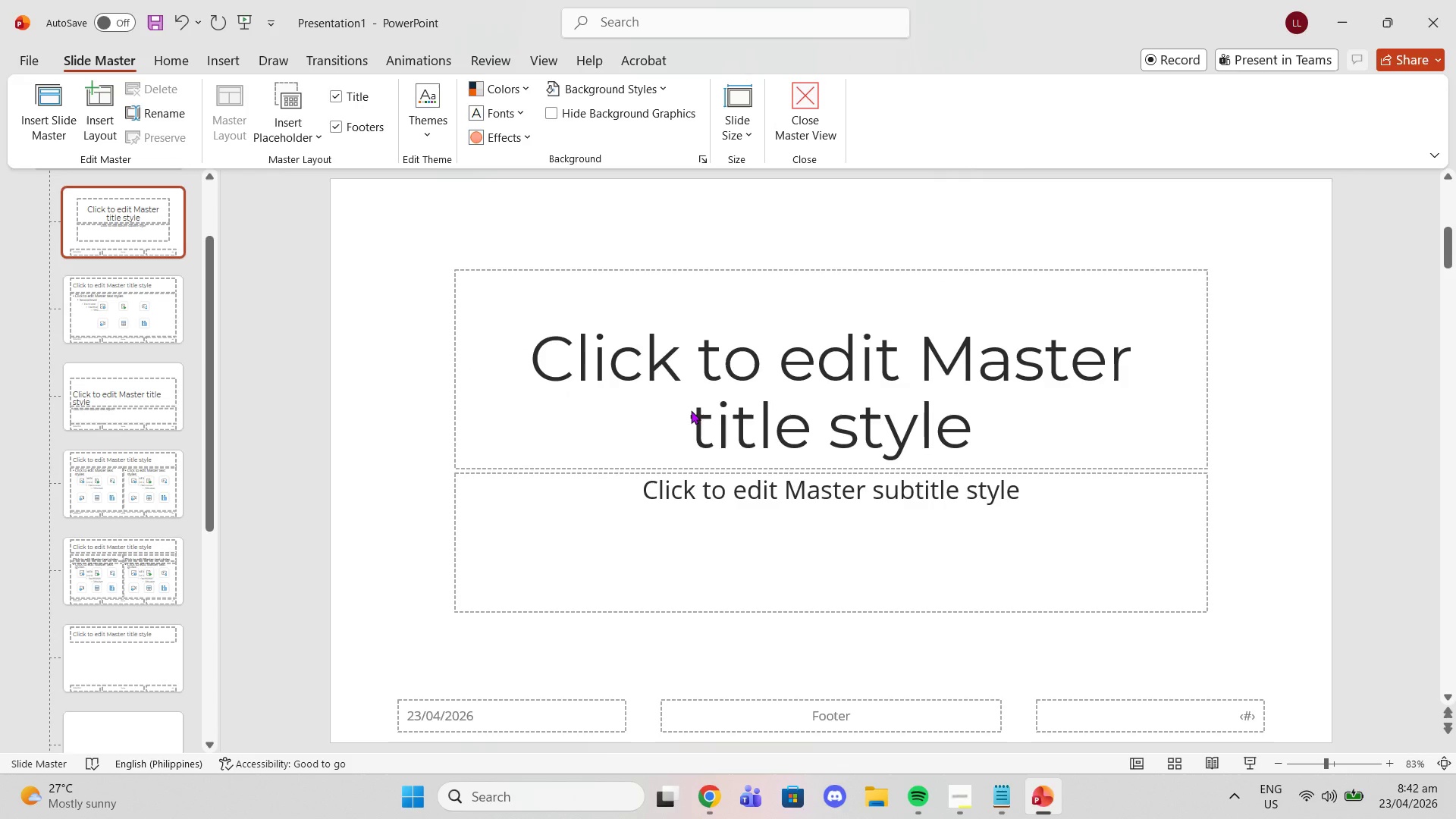 
scroll: coordinate [1179, 394], scroll_direction: up, amount: 2.0
 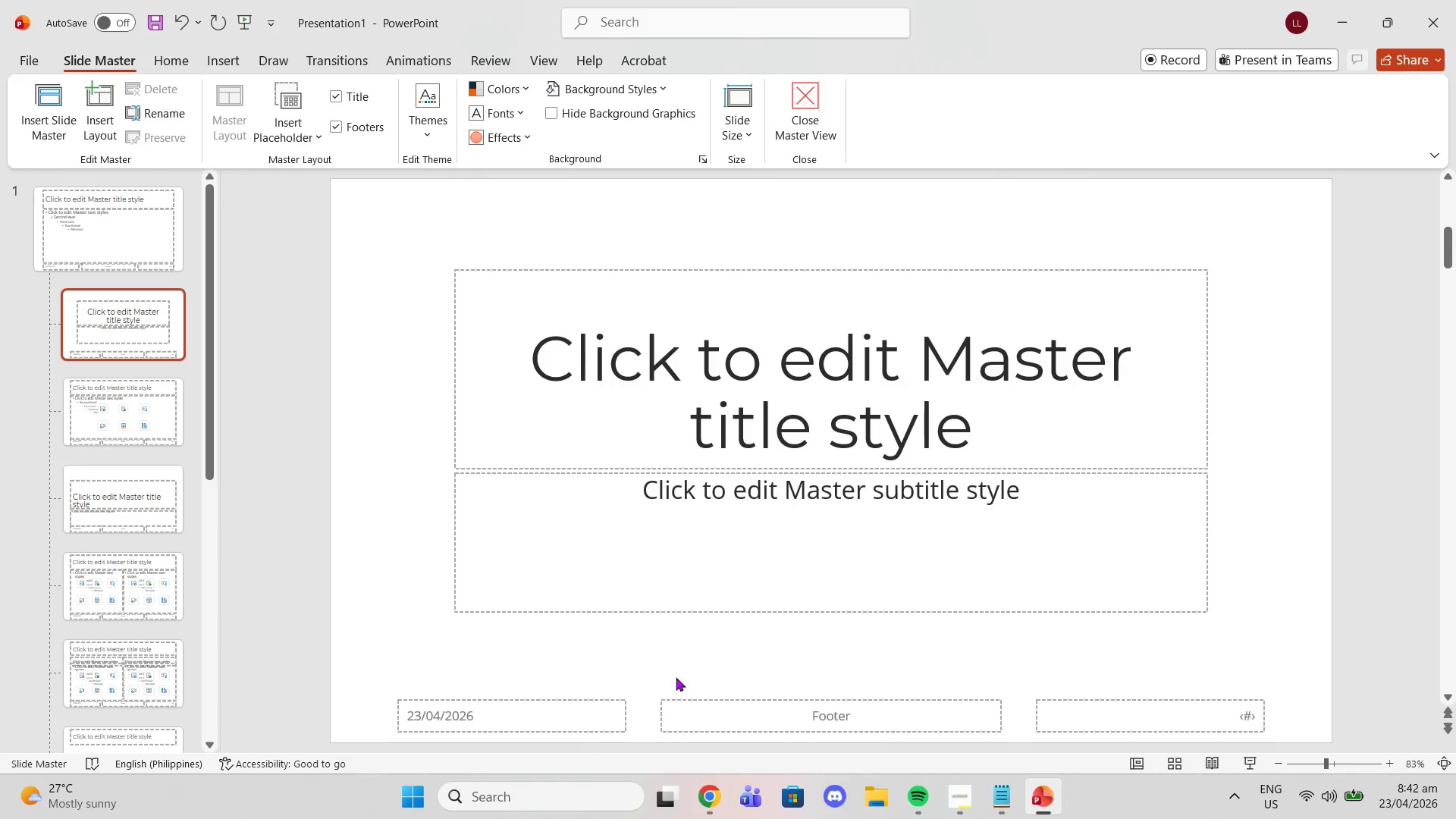 
wait(5.02)
 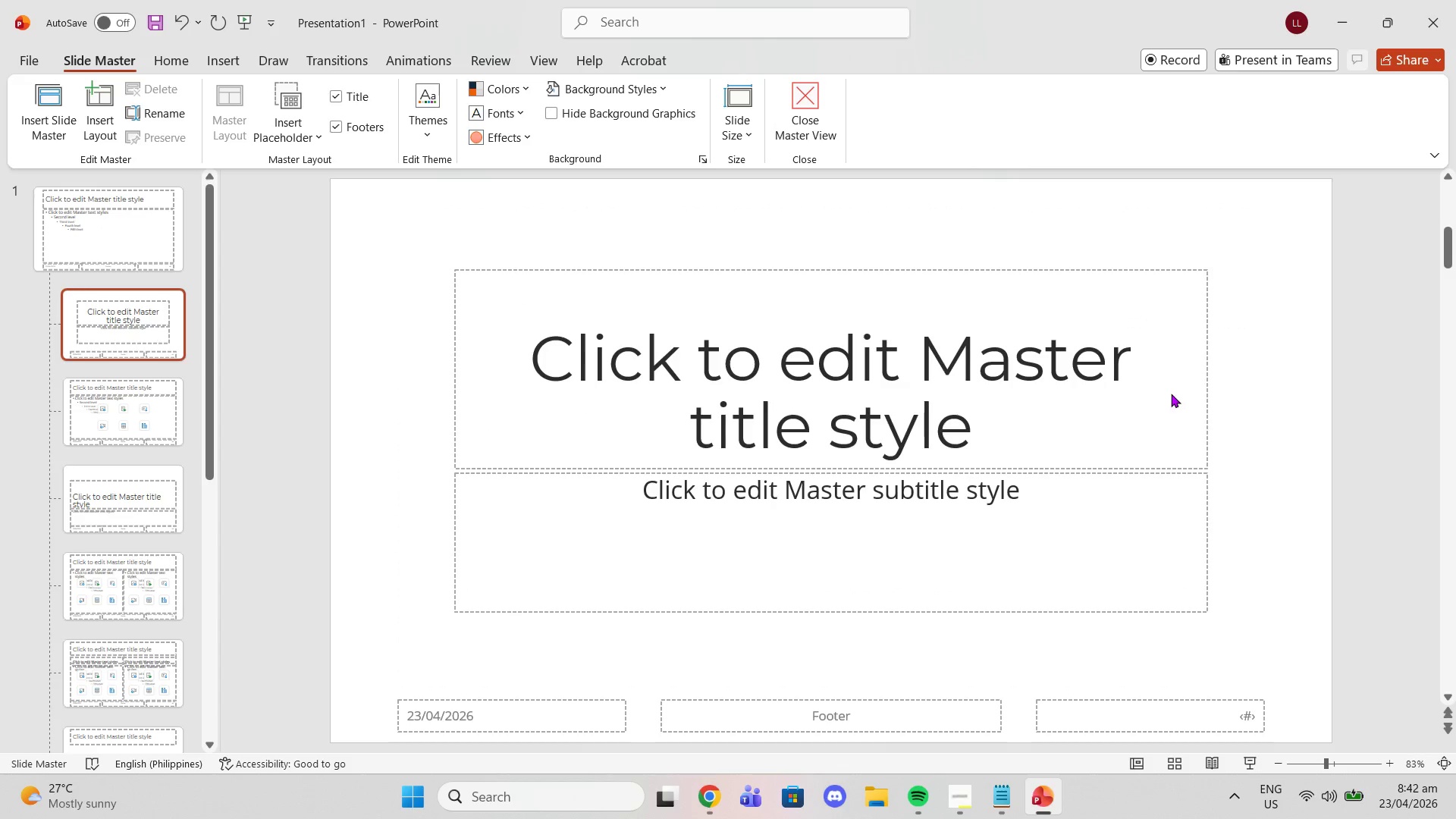 
left_click([1077, 717])
 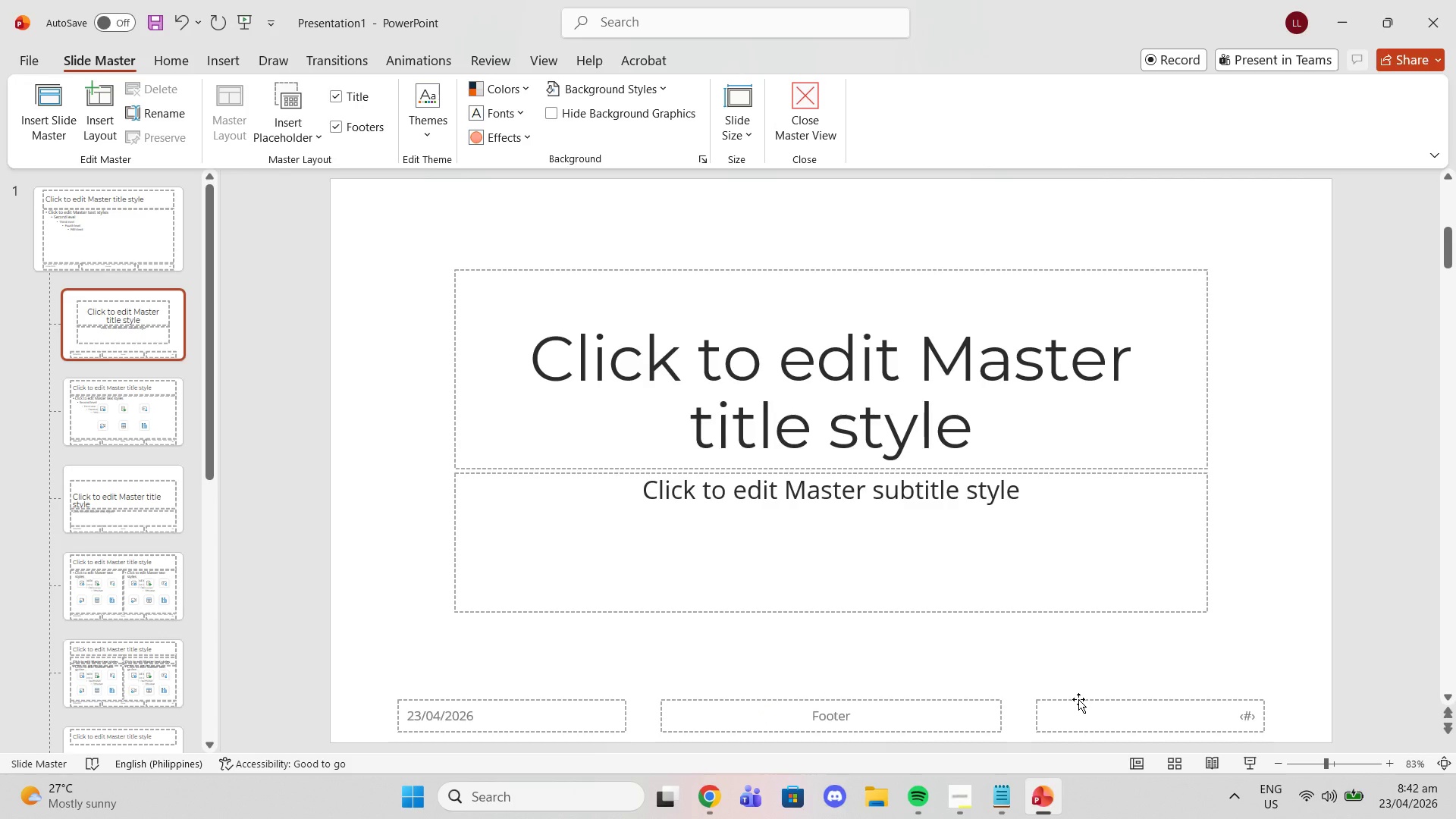 
left_click([1078, 699])
 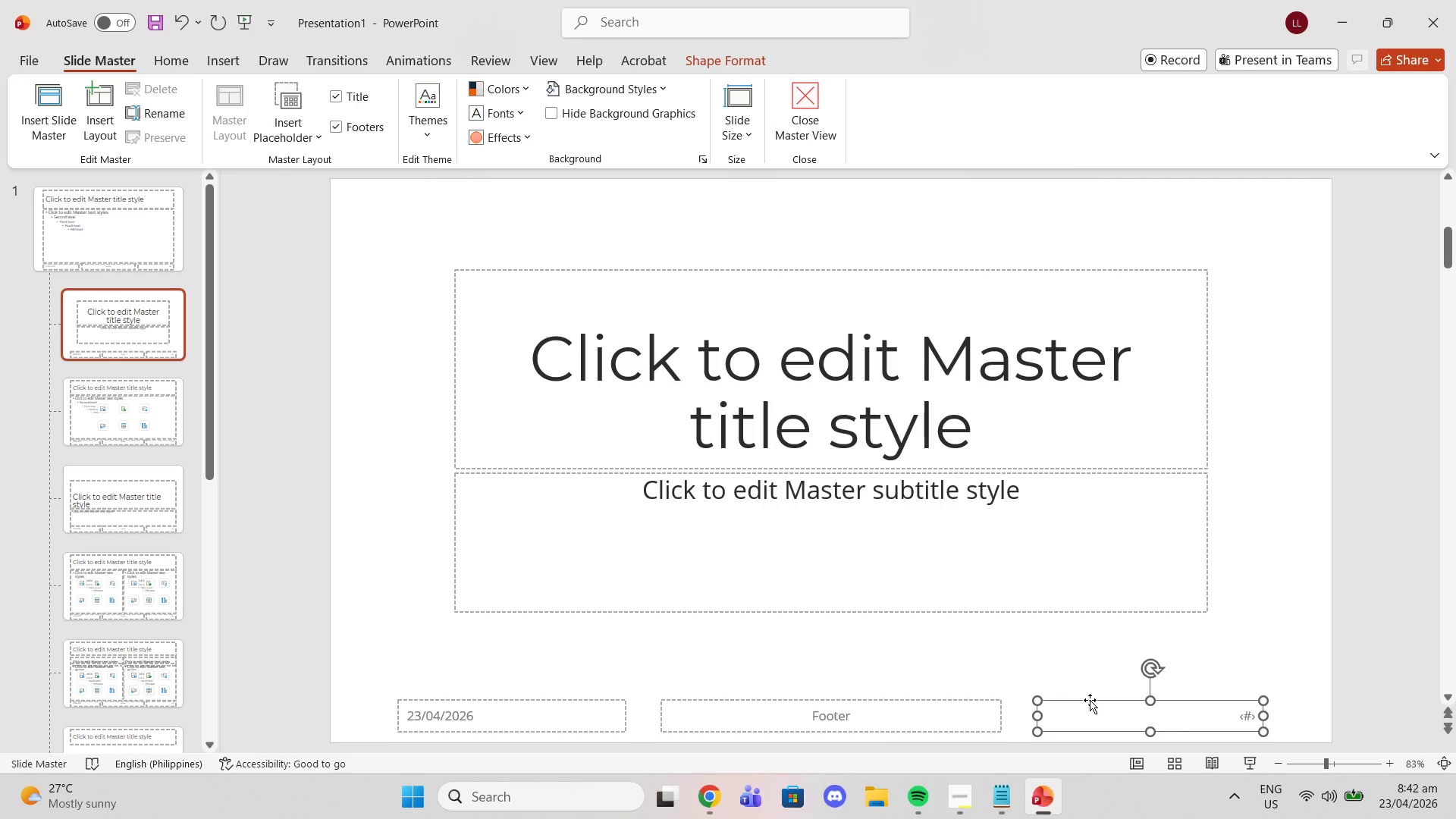 
left_click_drag(start_coordinate=[1090, 701], to_coordinate=[1085, 698])
 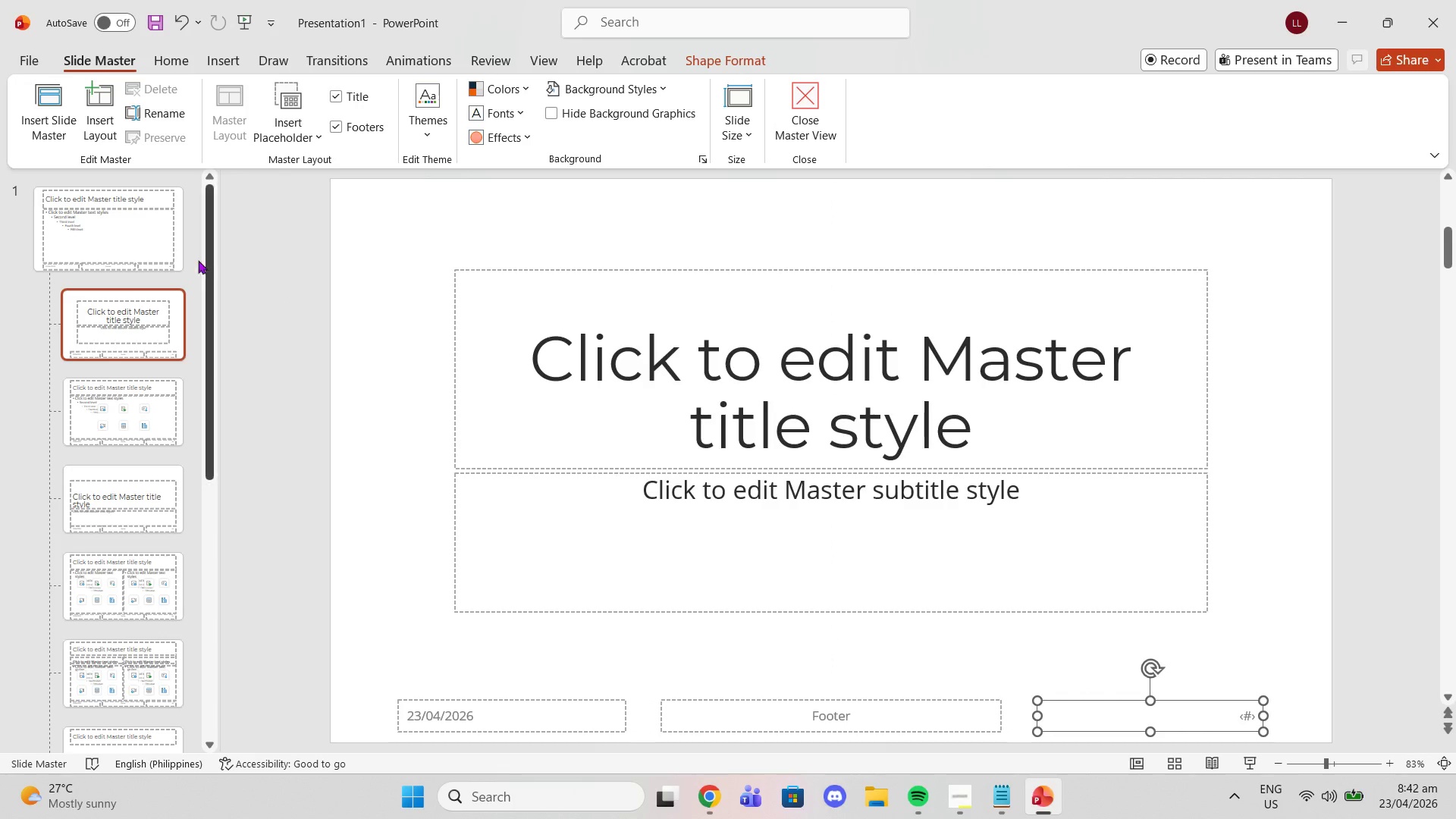 
left_click([152, 237])
 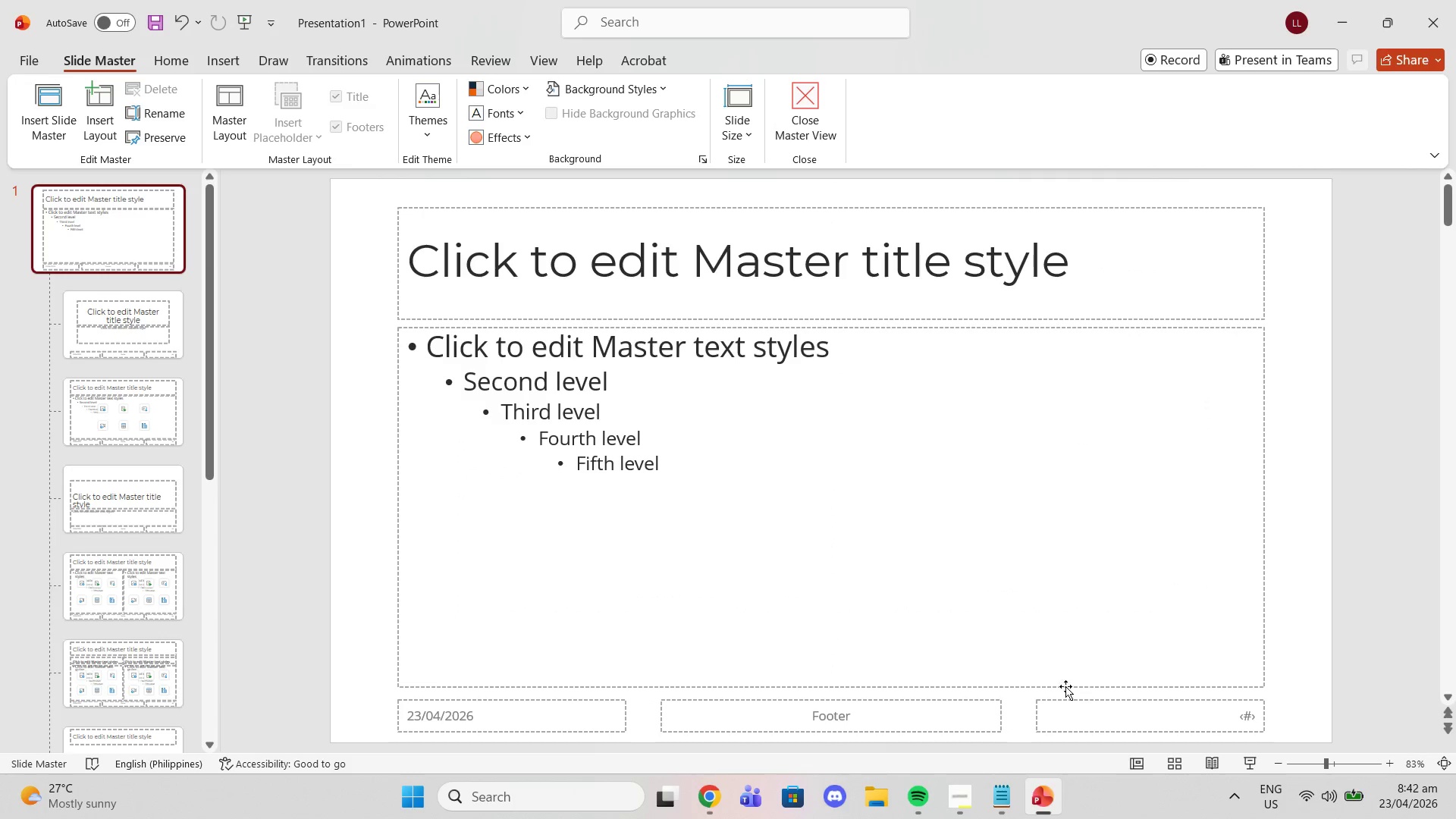 
left_click_drag(start_coordinate=[1085, 708], to_coordinate=[725, 288])
 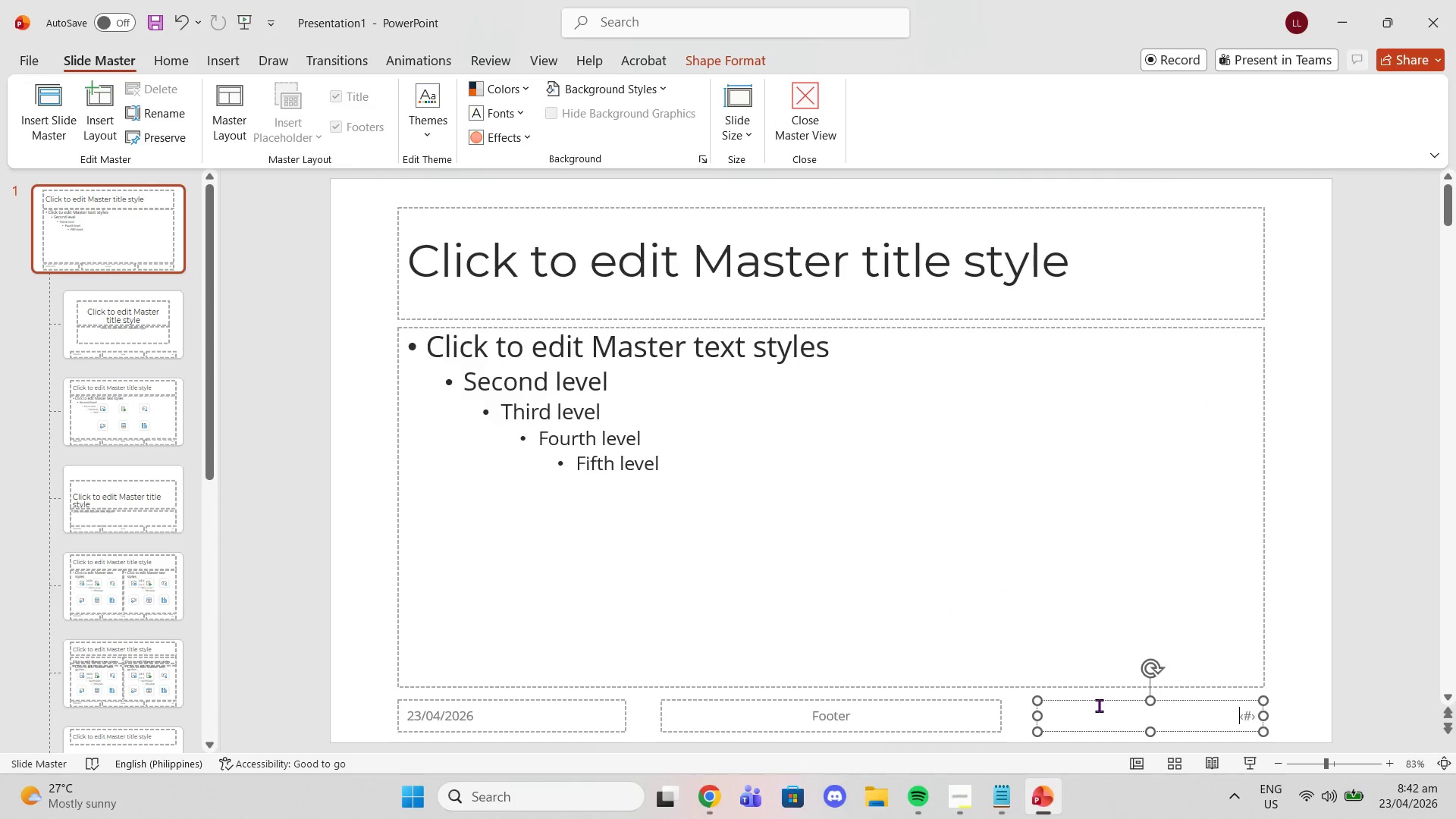 
left_click_drag(start_coordinate=[1091, 700], to_coordinate=[388, 180])
 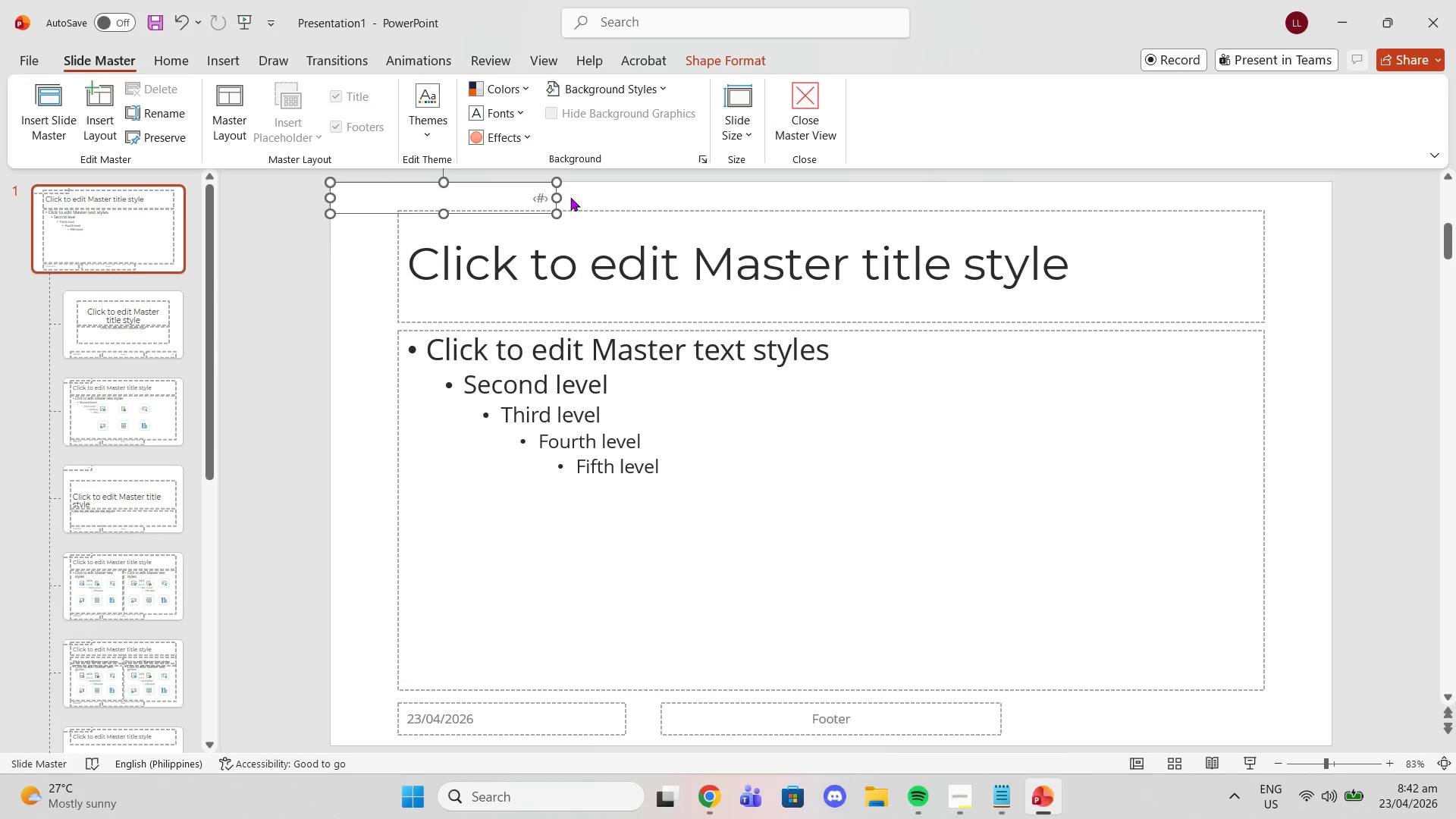 
left_click_drag(start_coordinate=[560, 197], to_coordinate=[391, 187])
 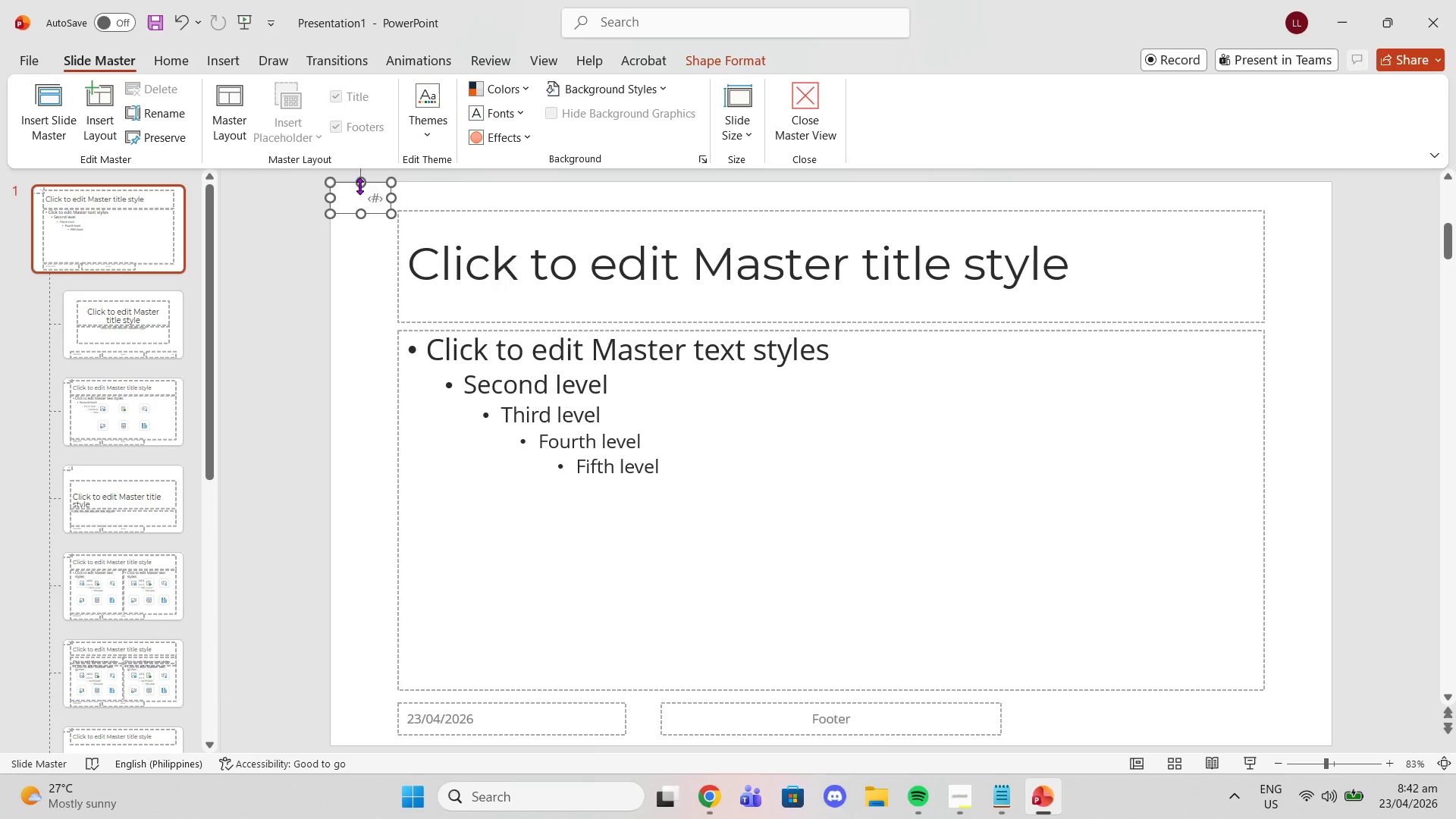 
left_click_drag(start_coordinate=[366, 186], to_coordinate=[366, 180])
 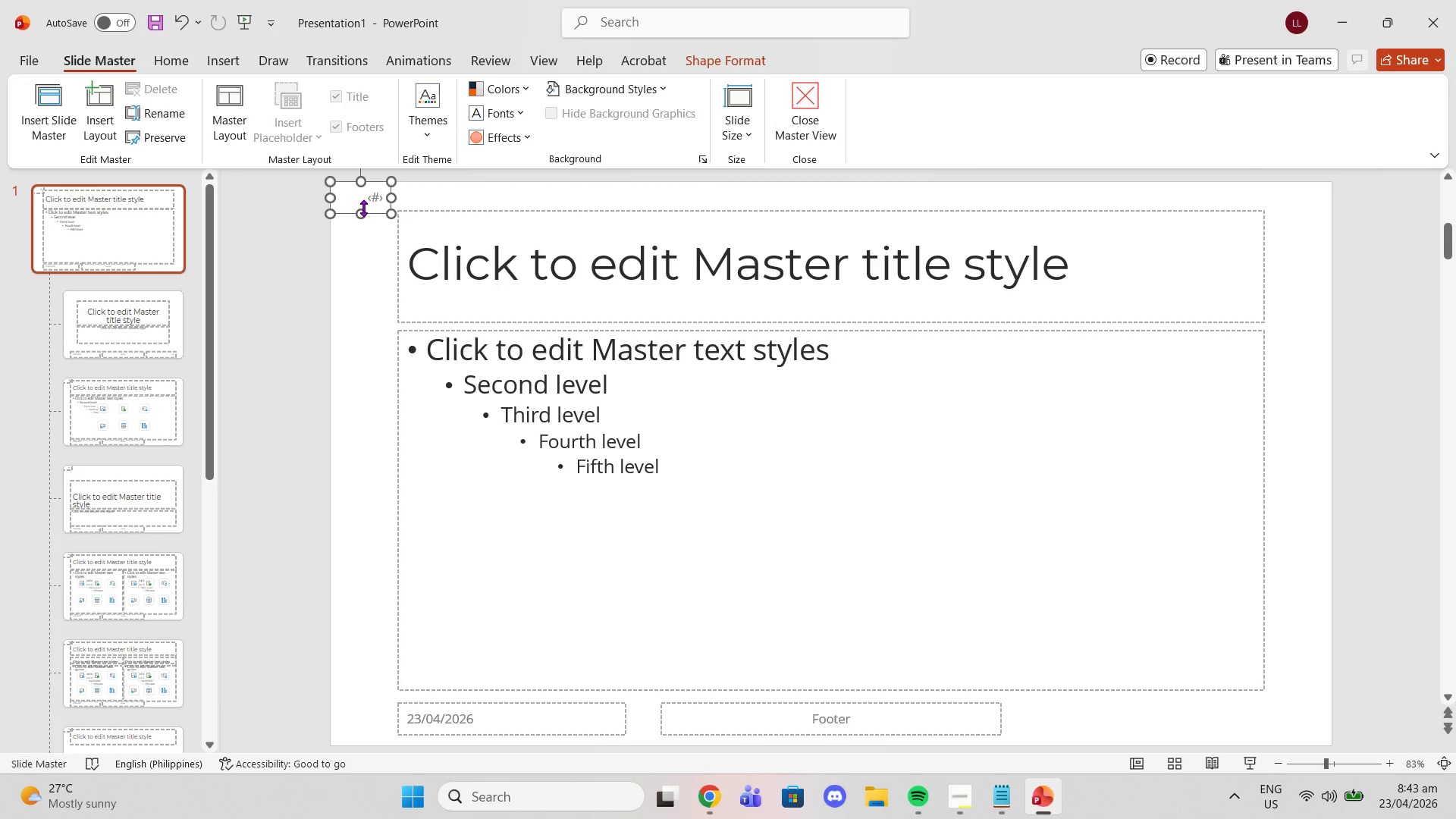 
left_click_drag(start_coordinate=[363, 208], to_coordinate=[369, 240])
 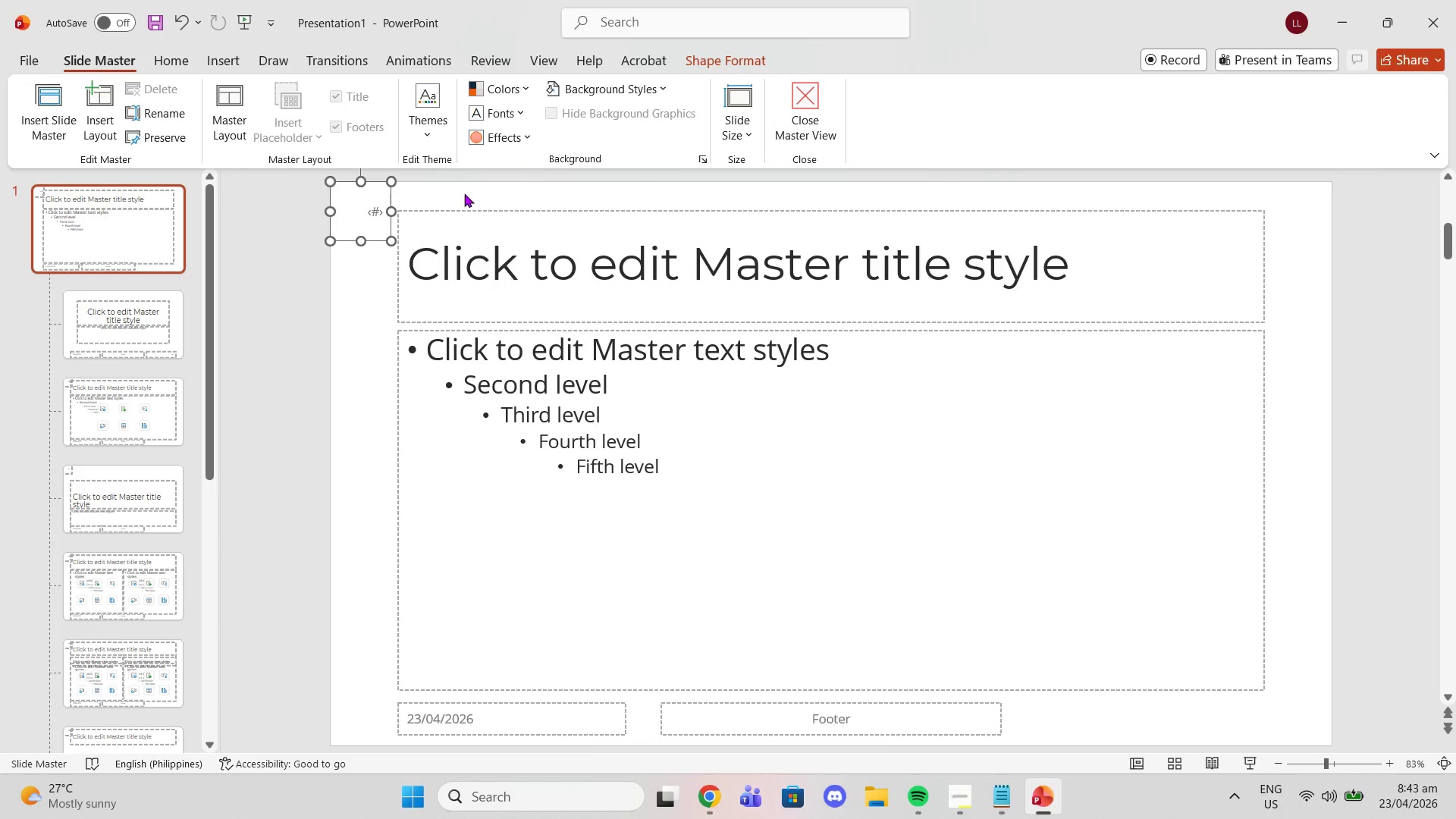 
right_click([359, 218])
 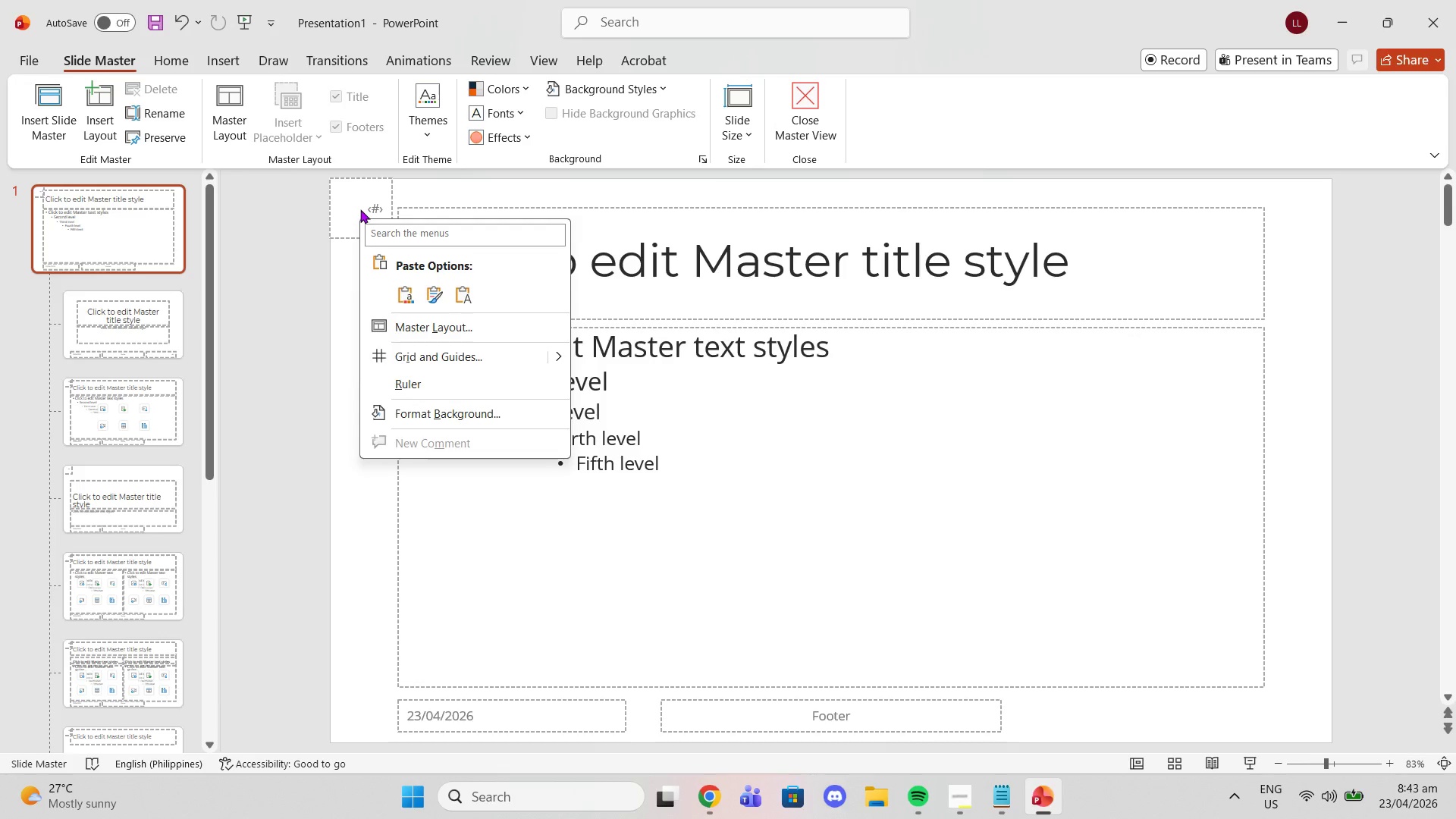 
left_click([360, 209])
 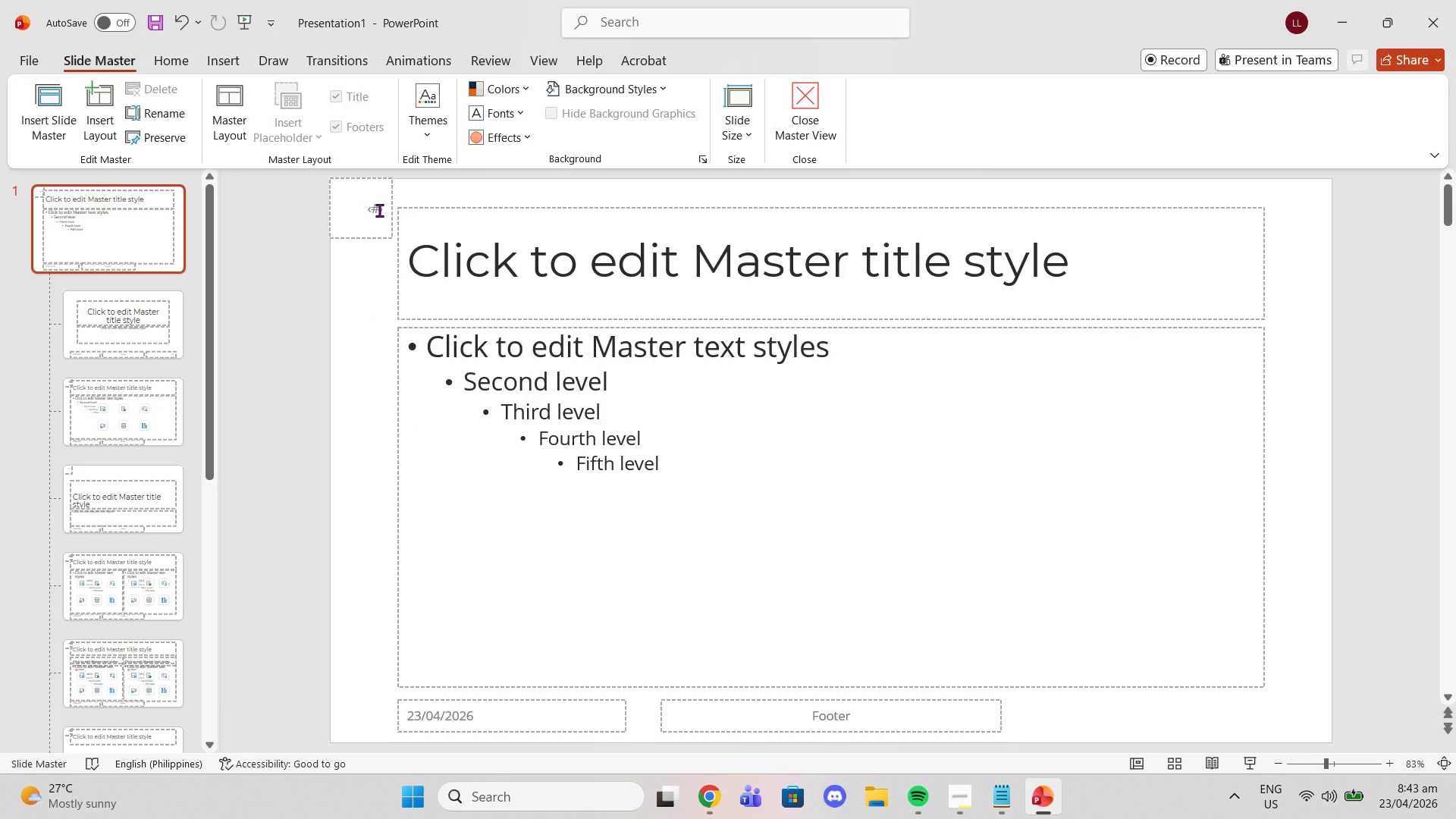 
double_click([379, 210])
 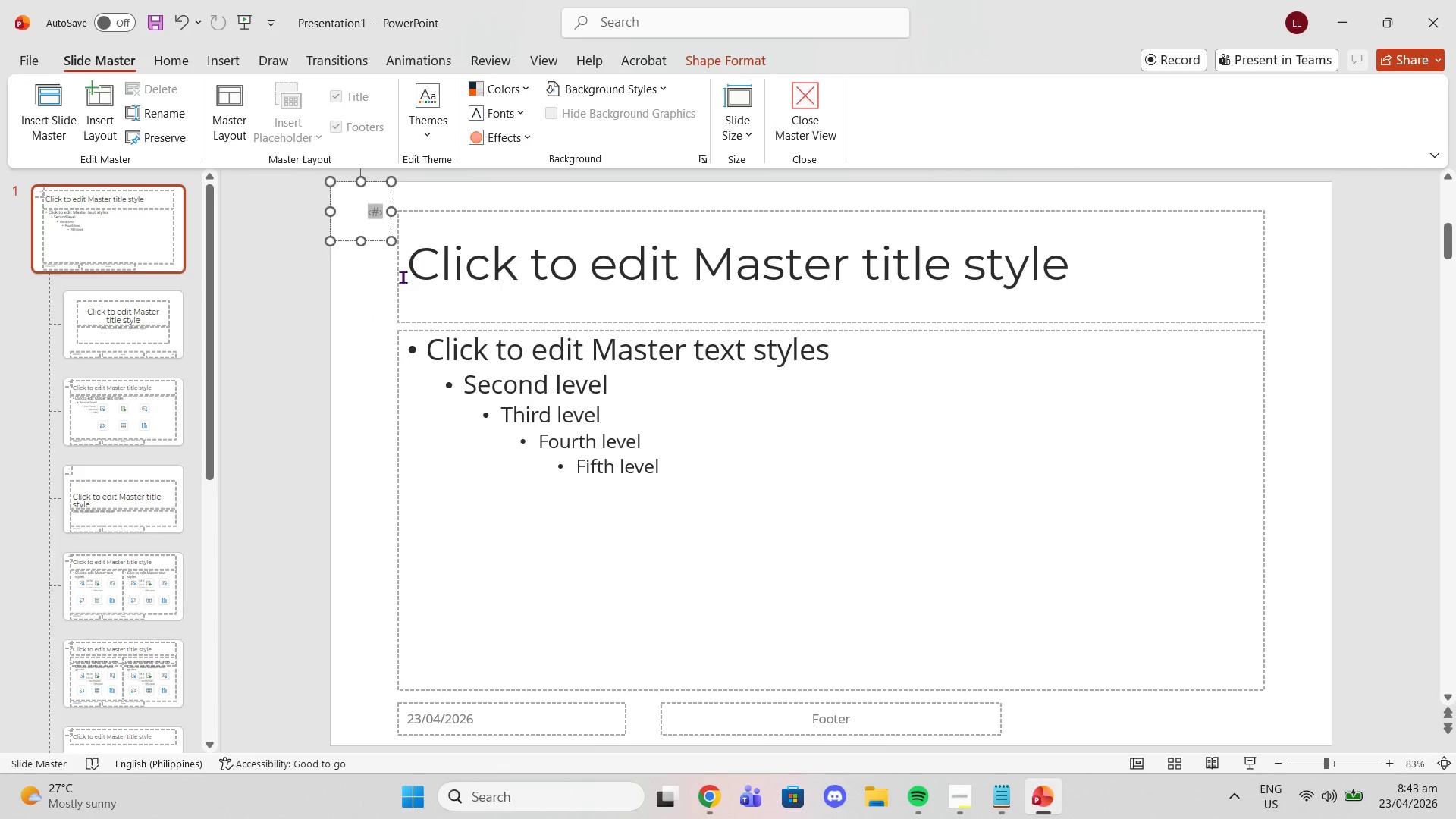 
key(3)
 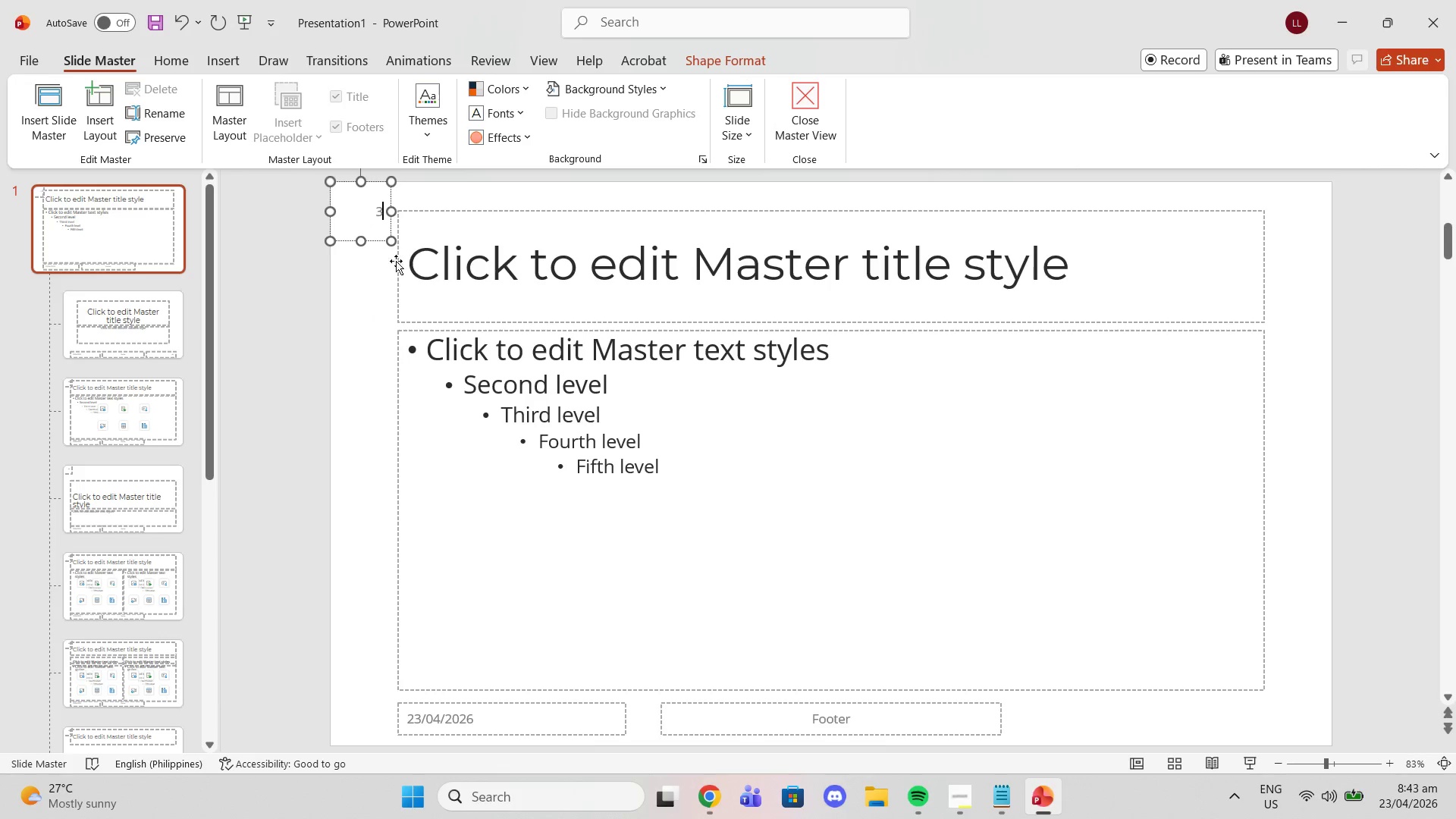 
key(Backspace)
 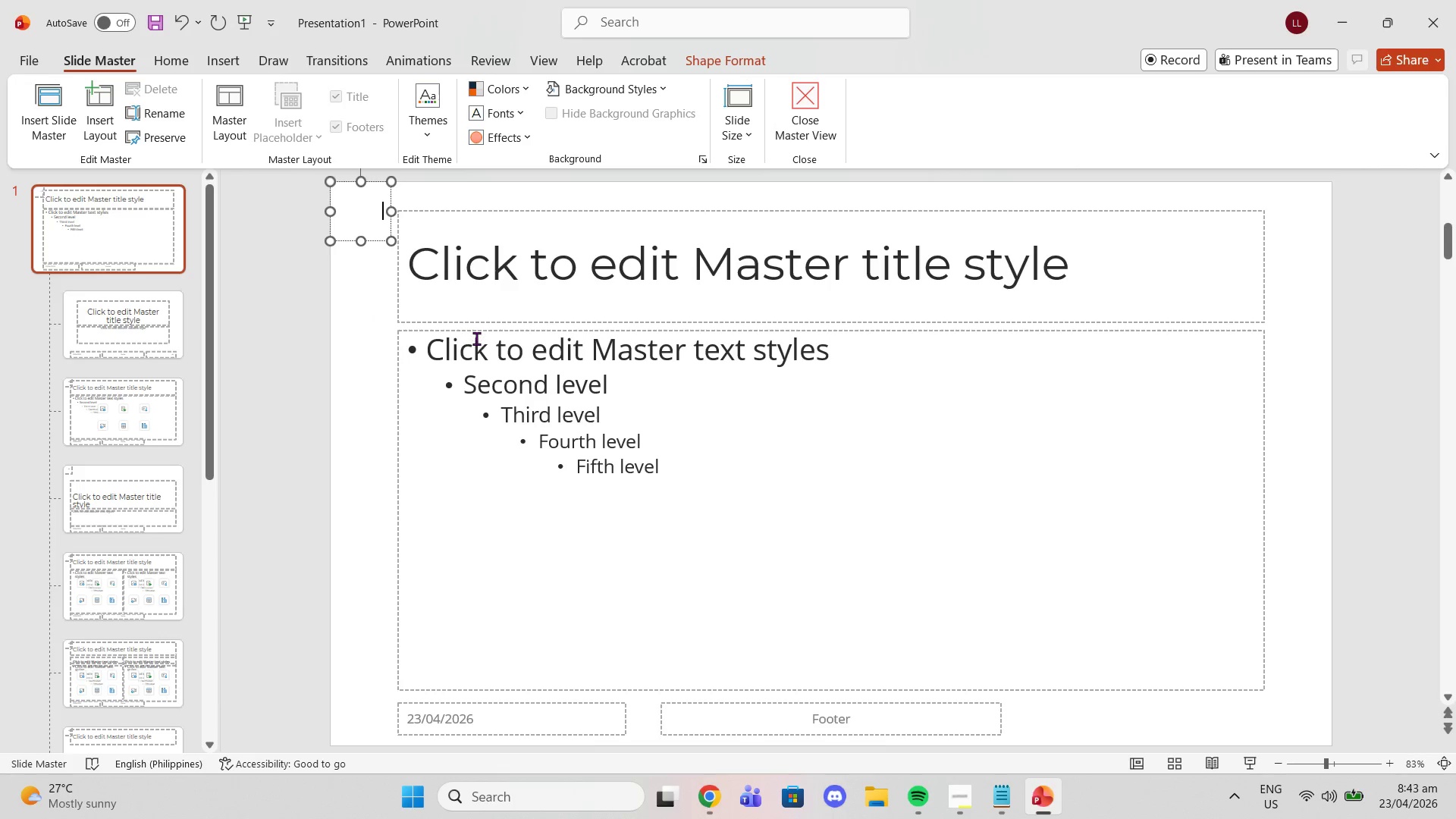 
key(Backspace)
 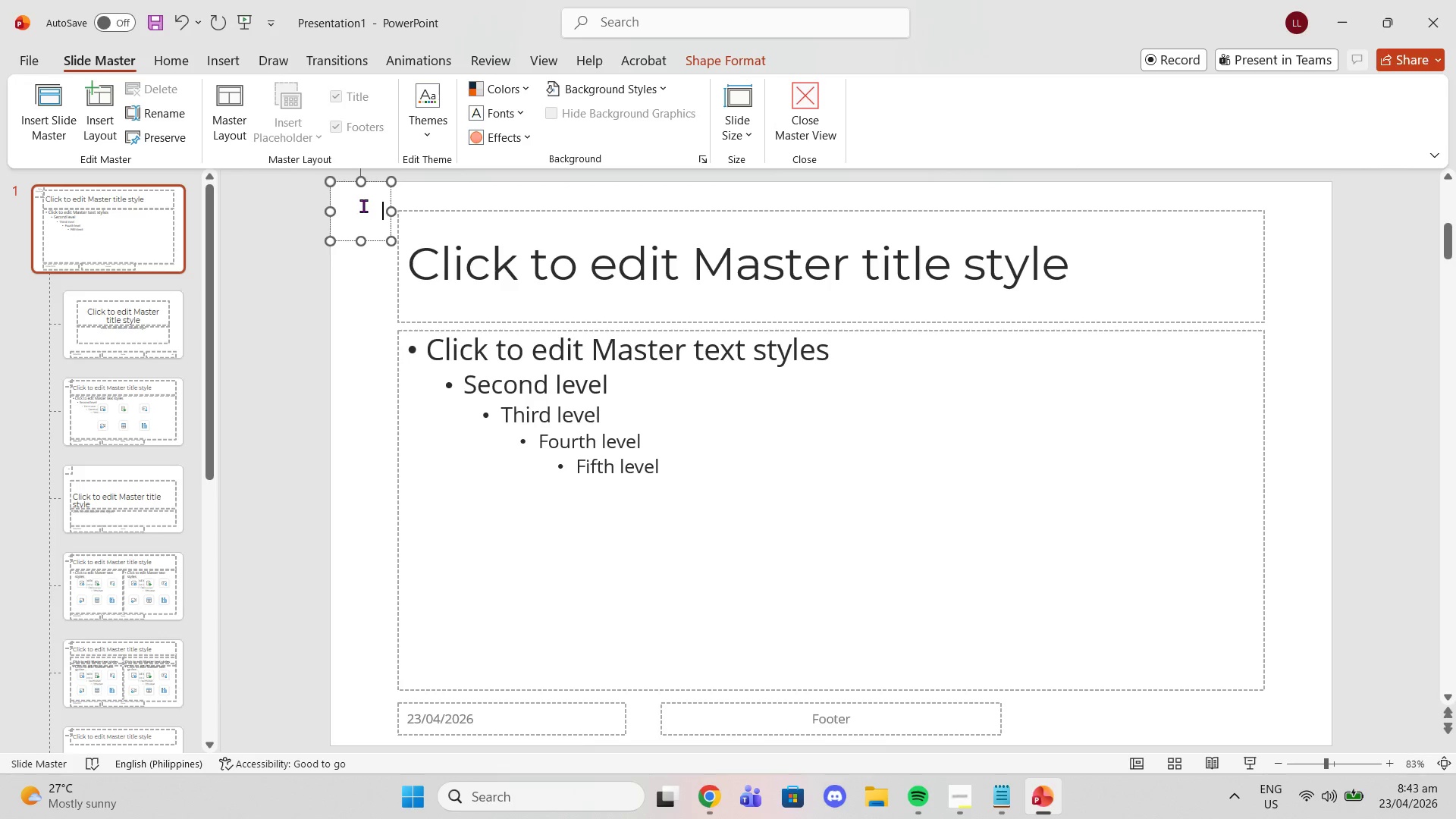 
key(Shift+3)
 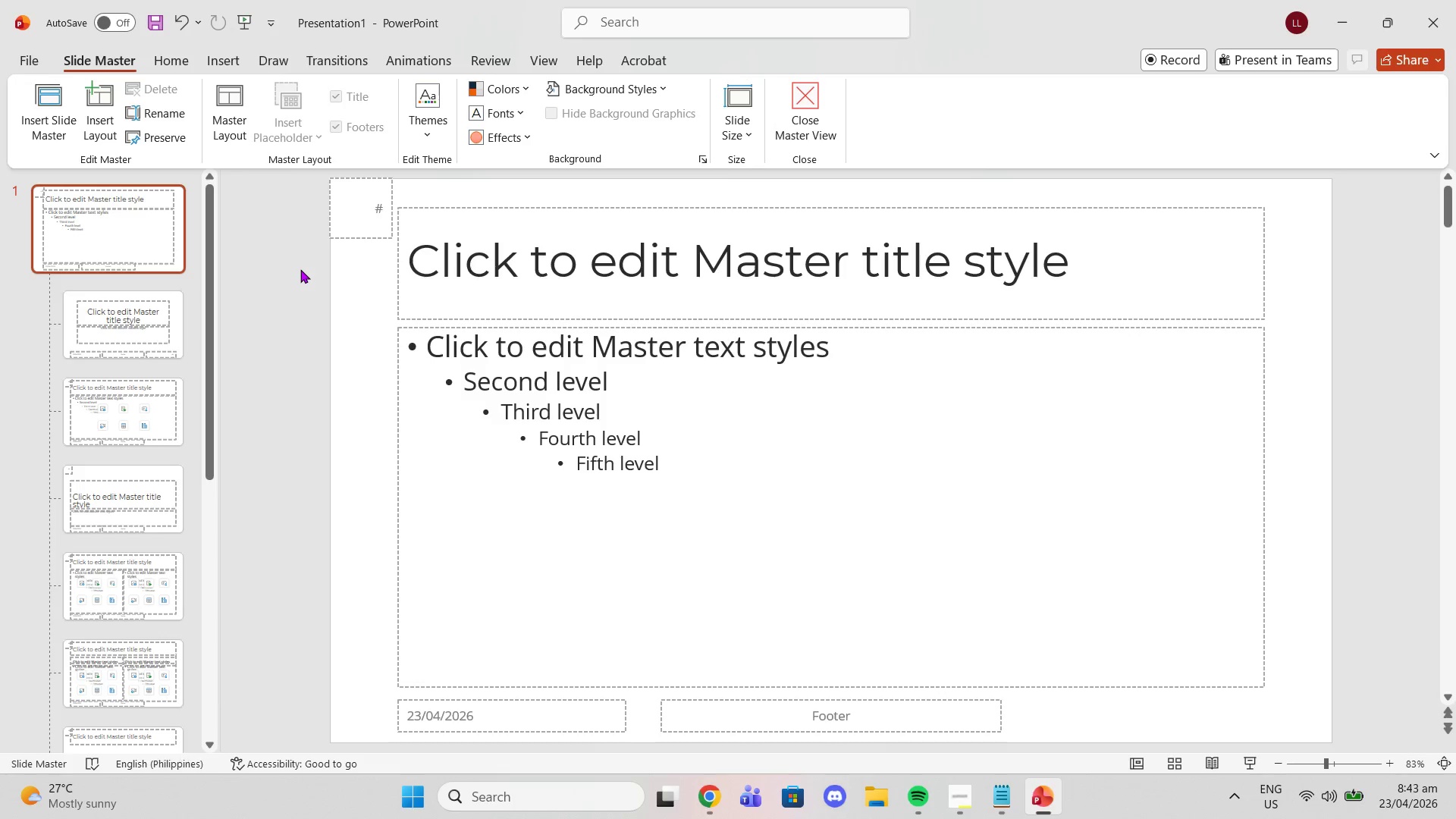 
double_click([403, 186])
 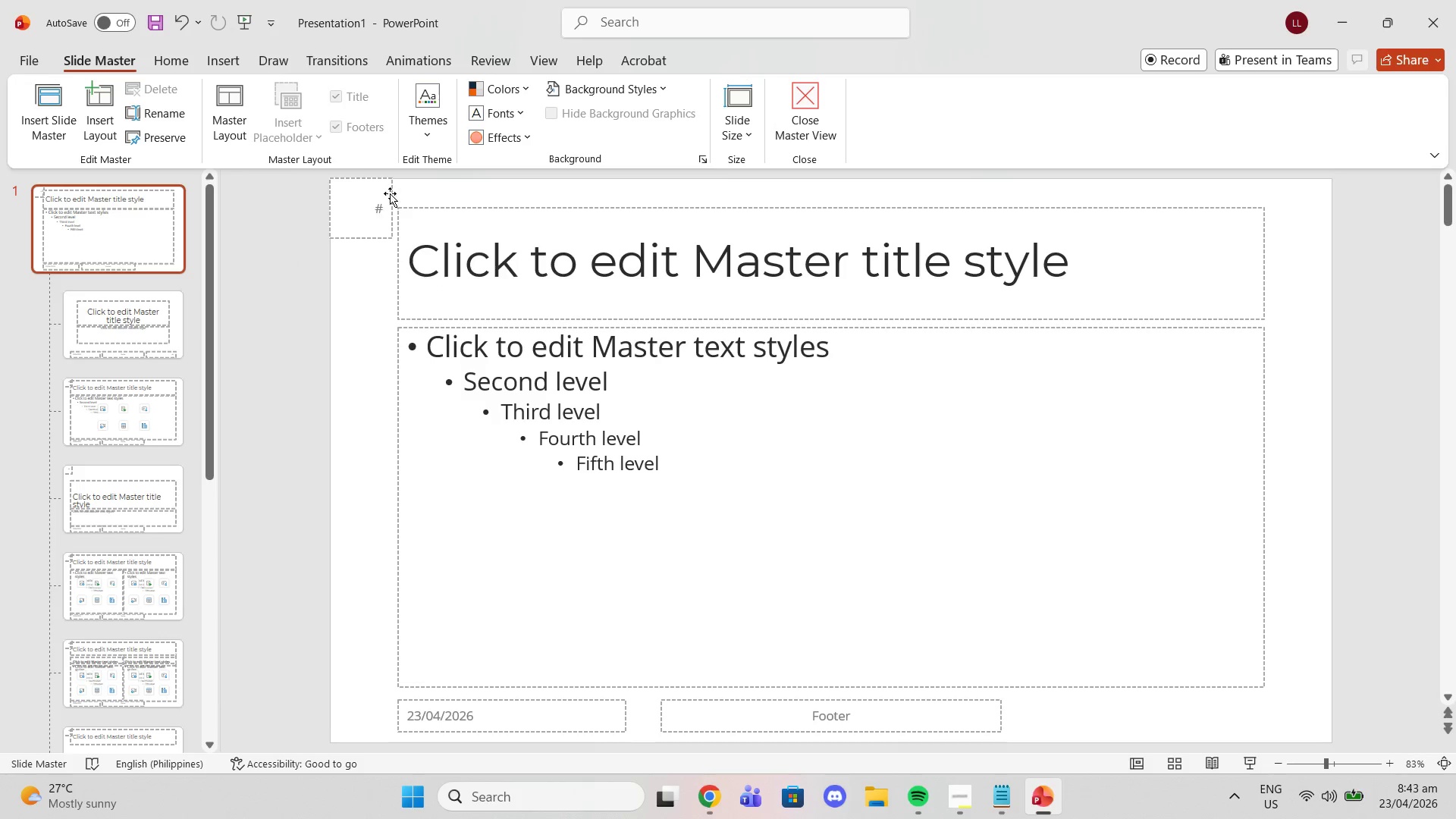 
triple_click([381, 199])
 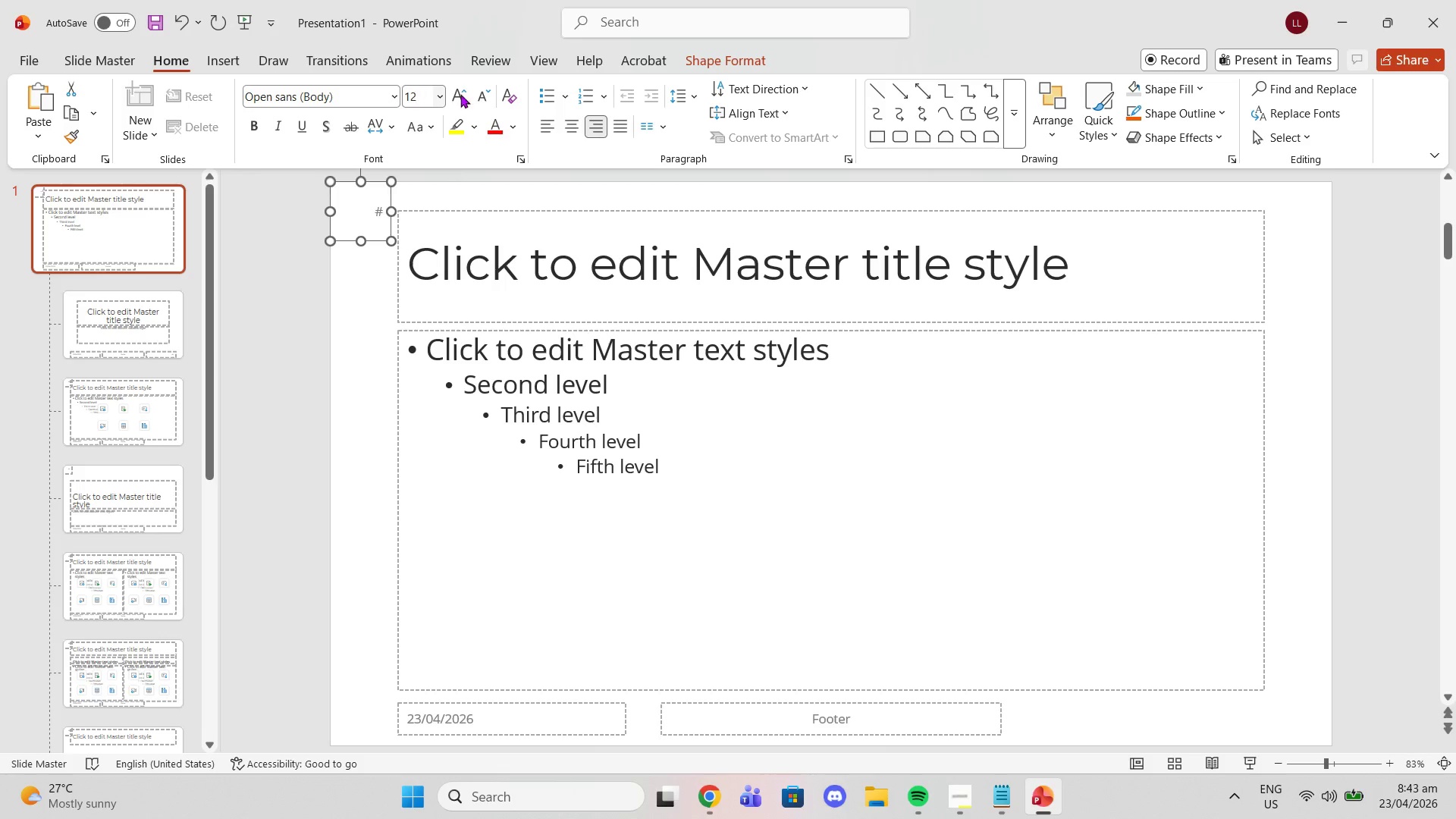 
left_click([570, 127])
 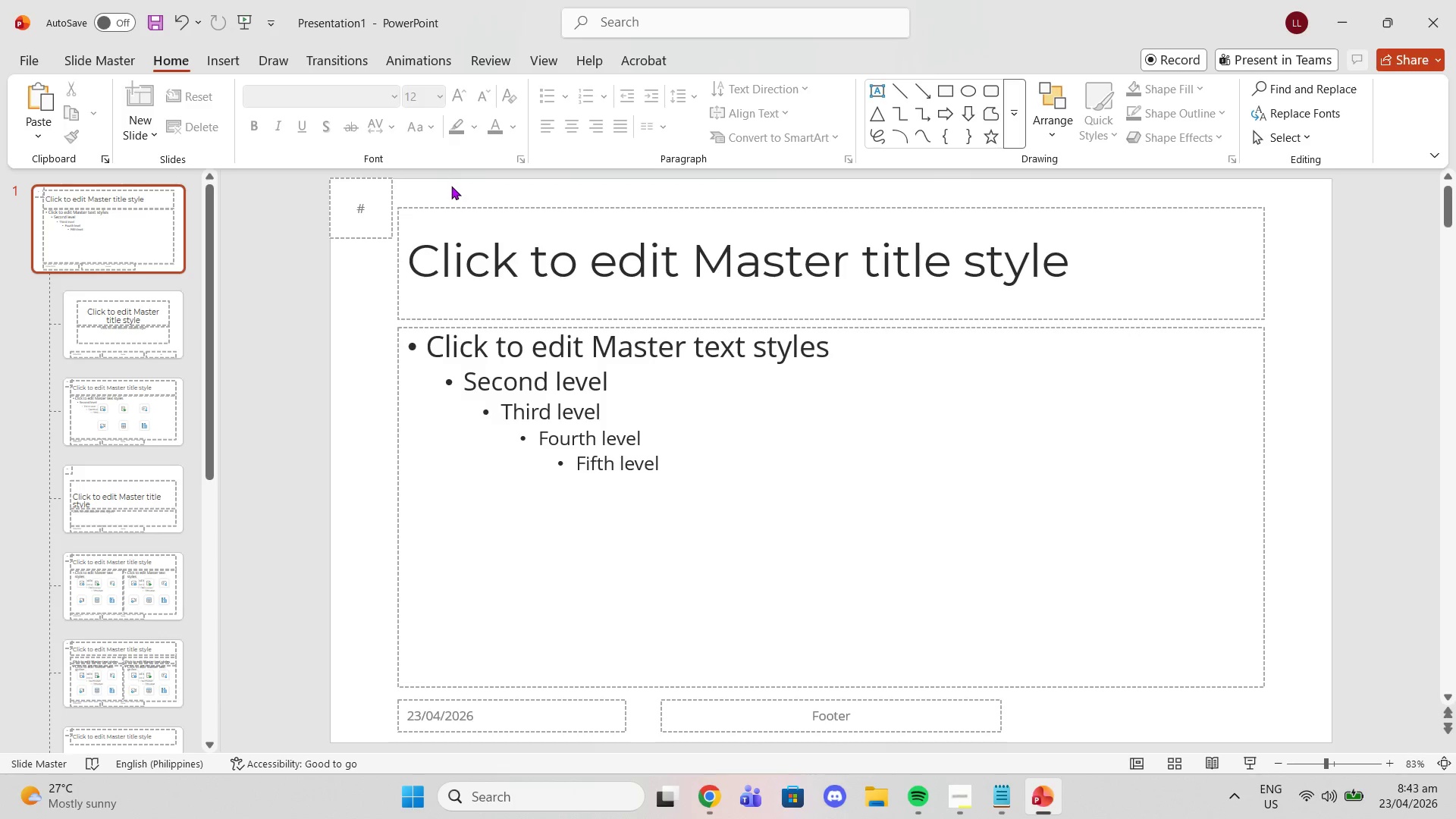 
left_click([379, 199])
 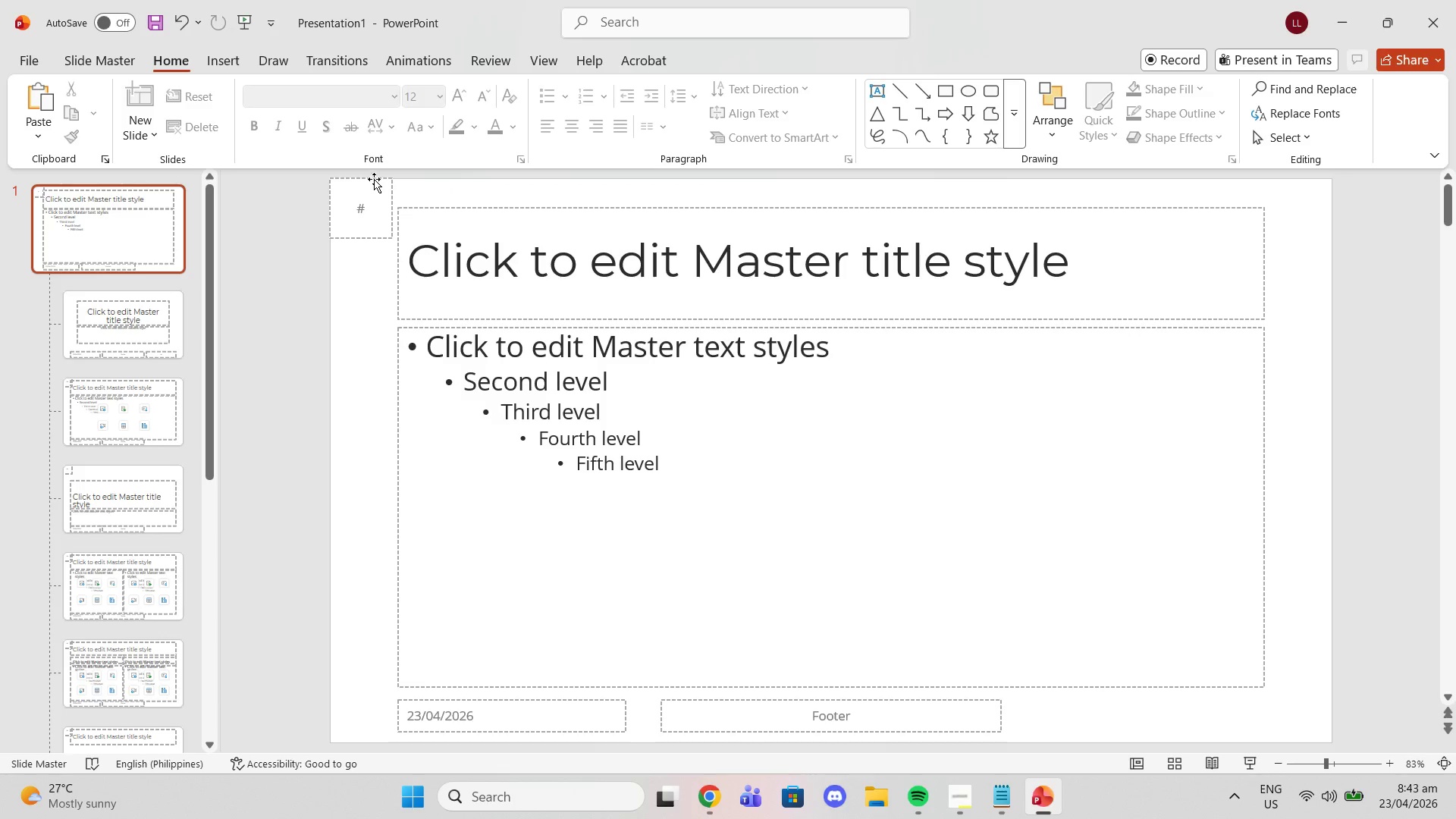 
left_click([372, 175])
 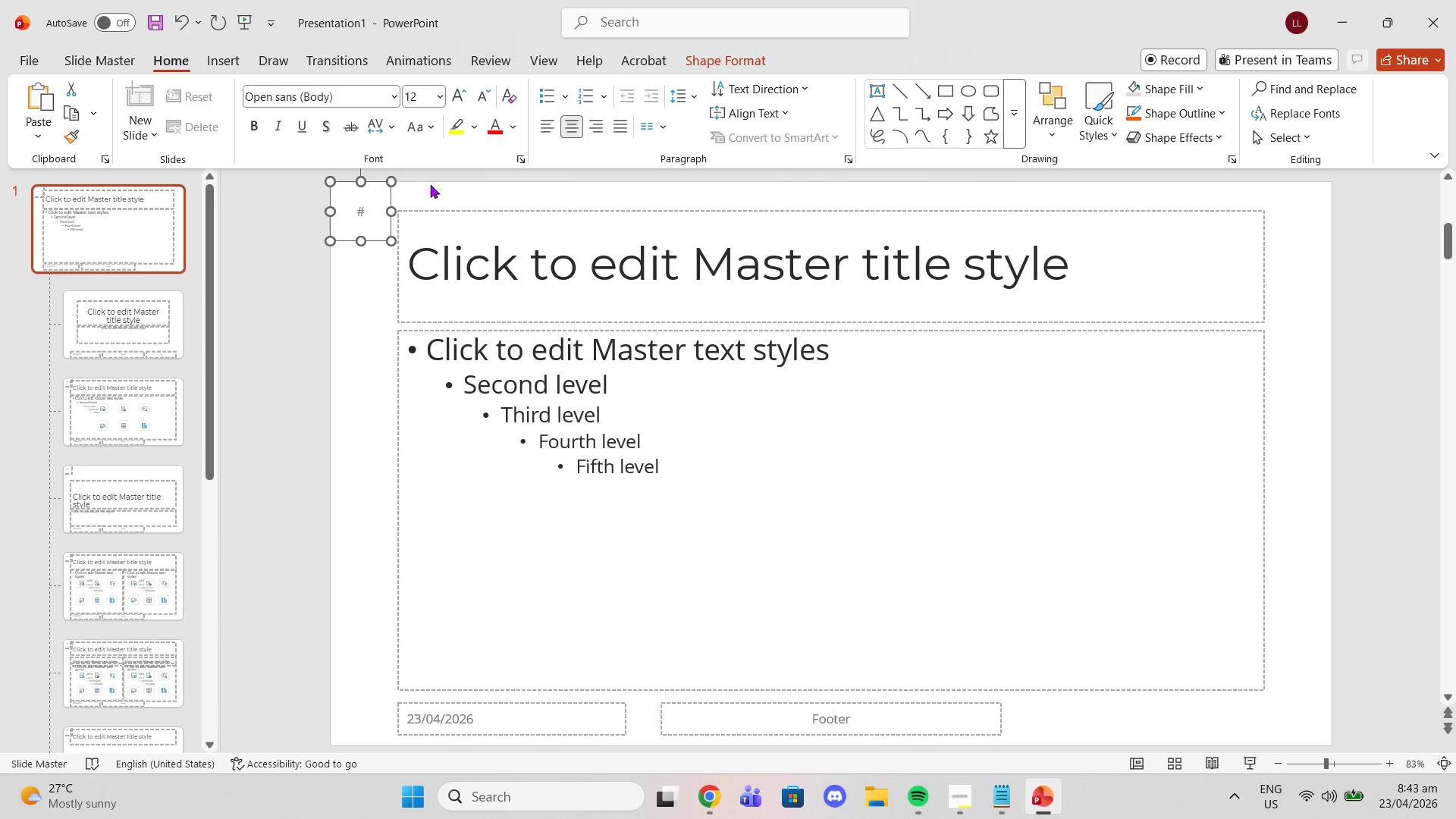 
left_click([430, 184])
 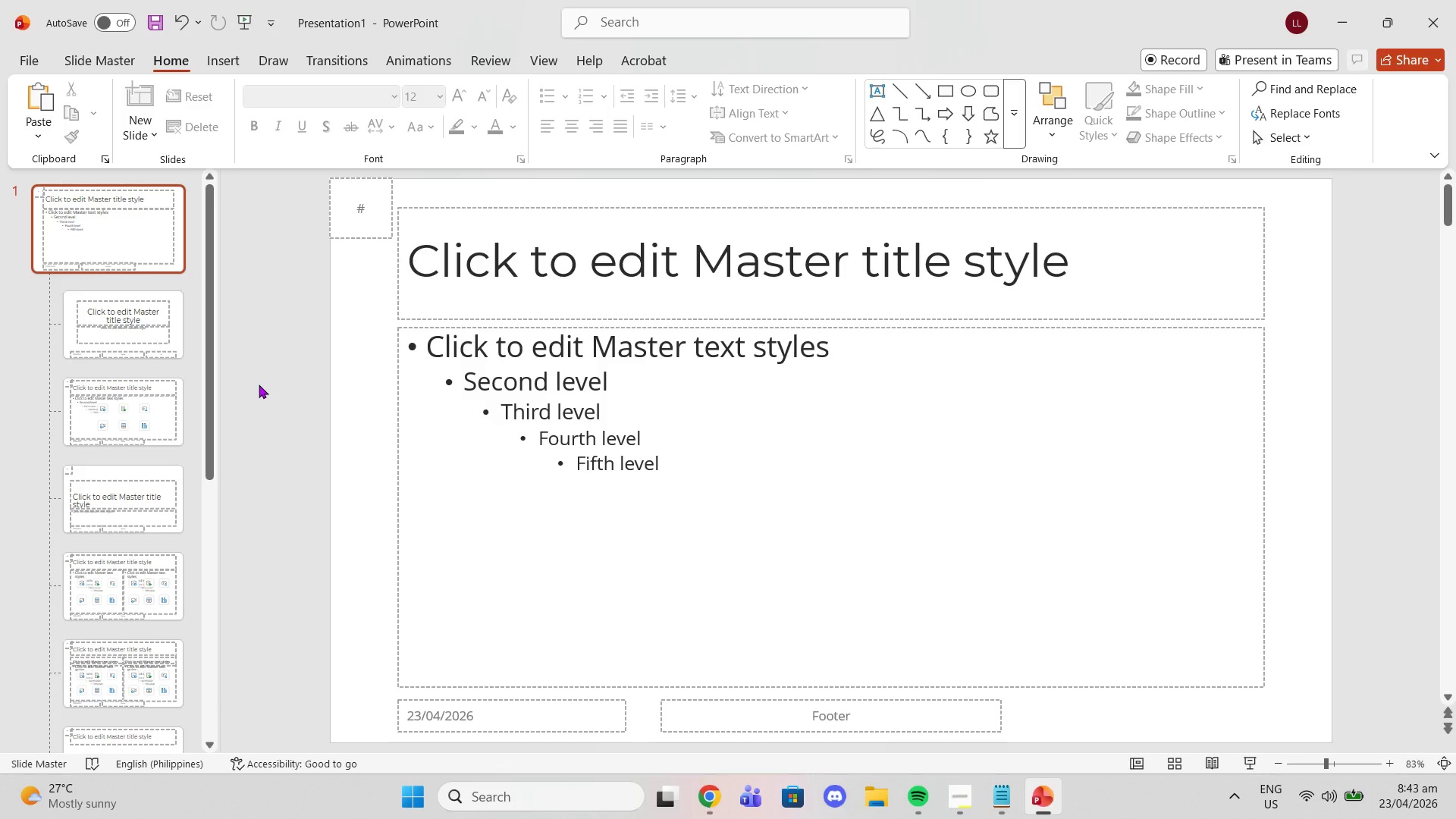 
scroll: coordinate [169, 357], scroll_direction: down, amount: 1.0
 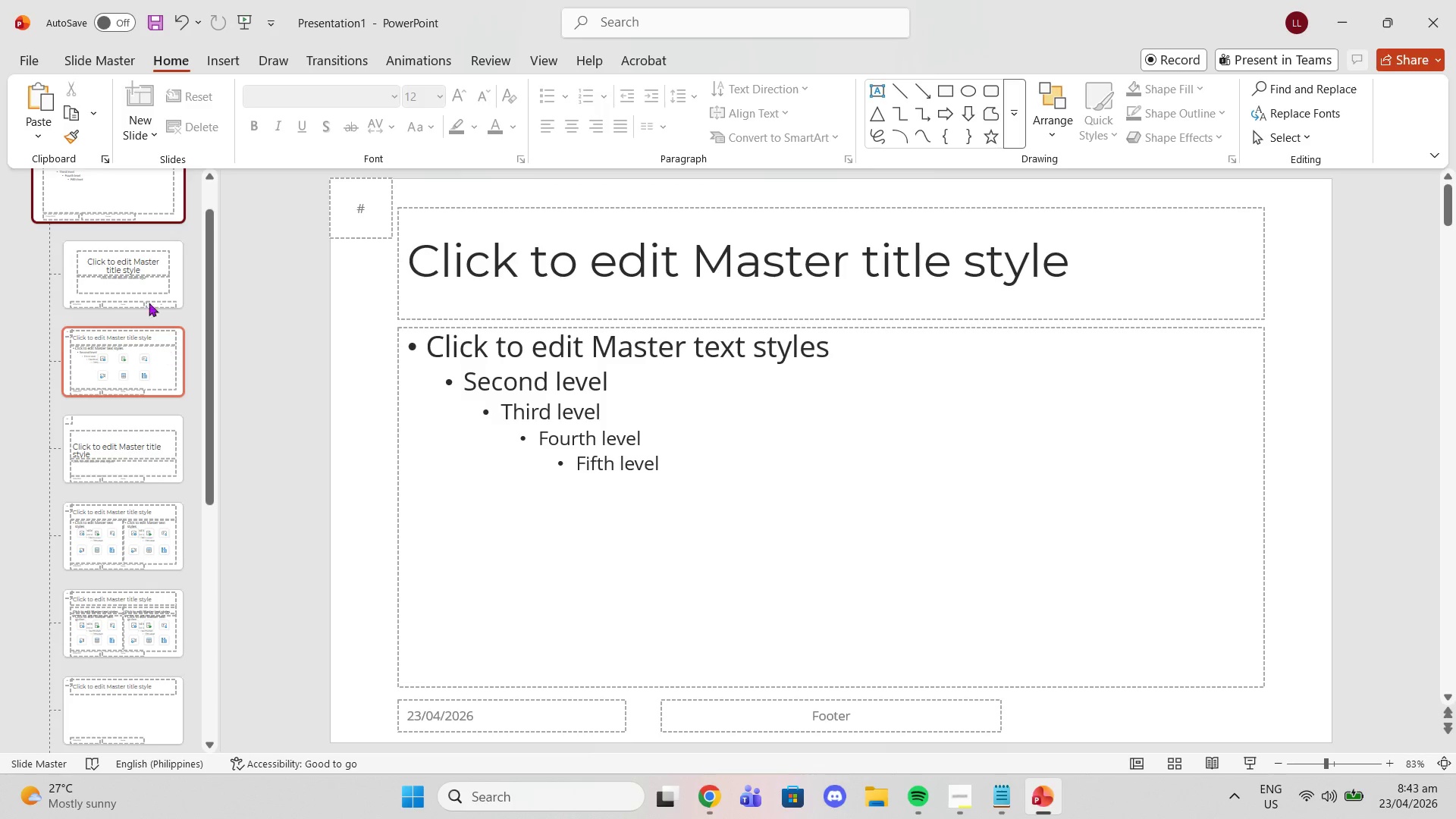 
left_click([147, 296])
 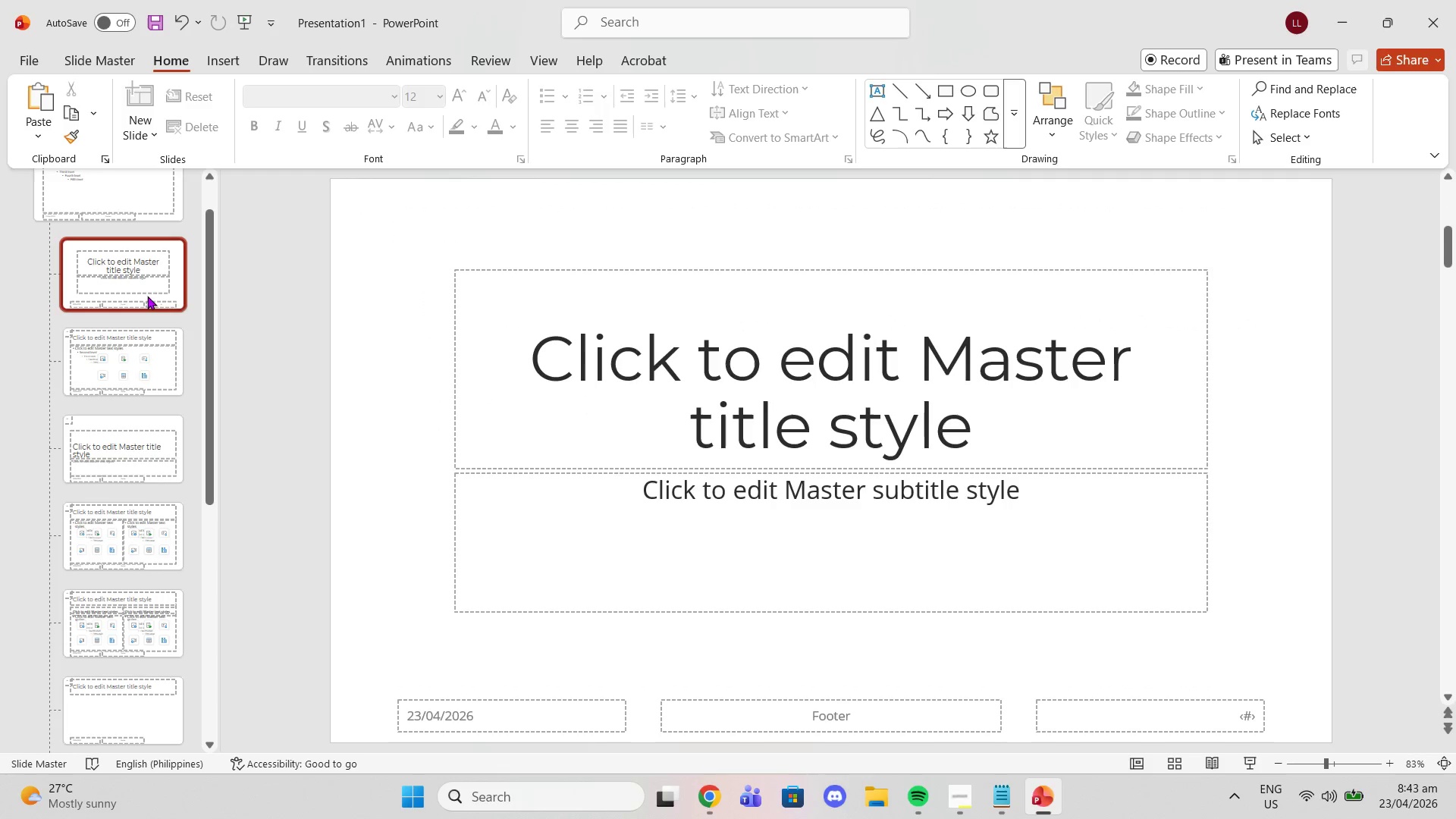 
left_click([154, 318])
 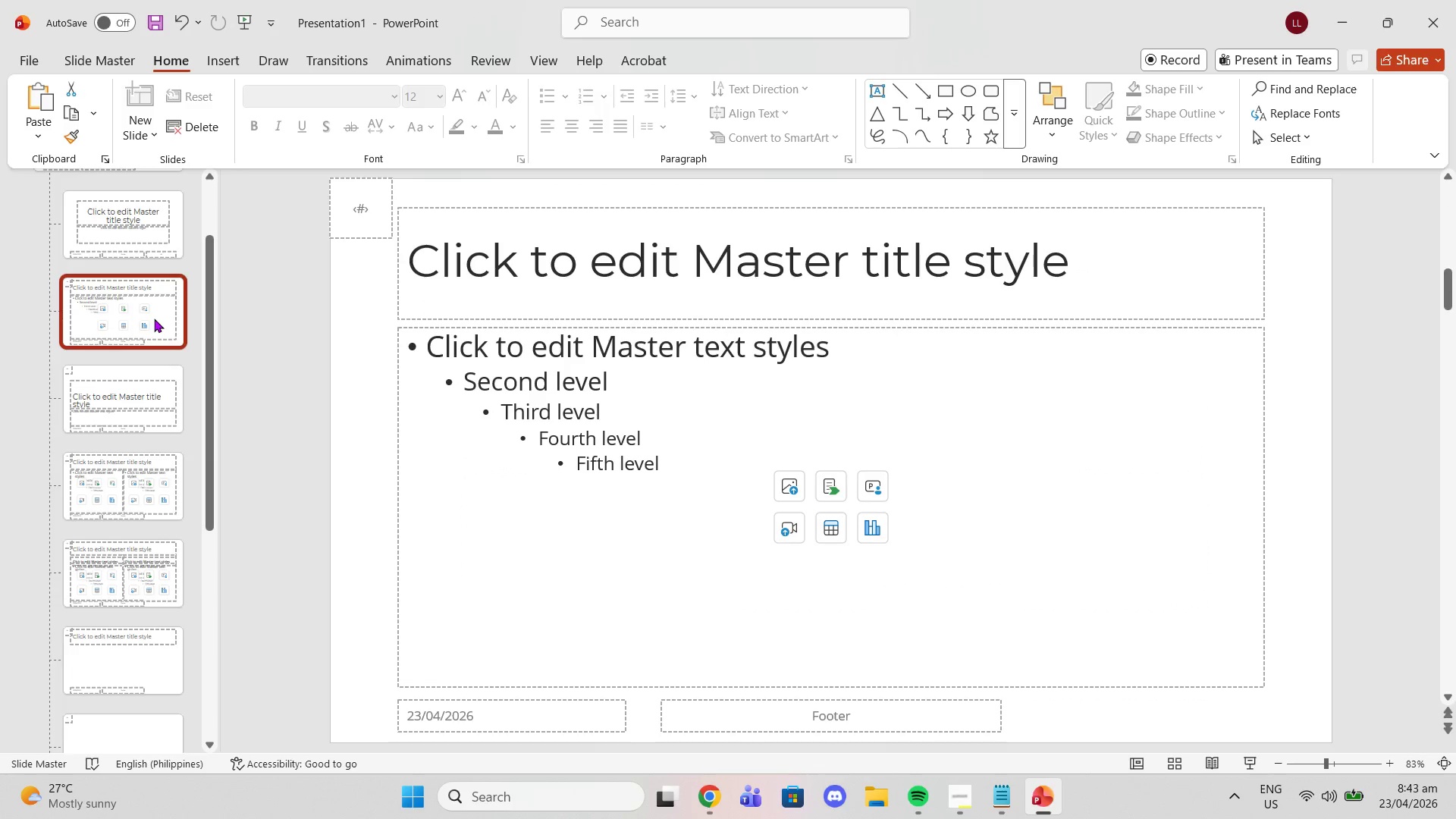 
scroll: coordinate [151, 306], scroll_direction: down, amount: 1.0
 